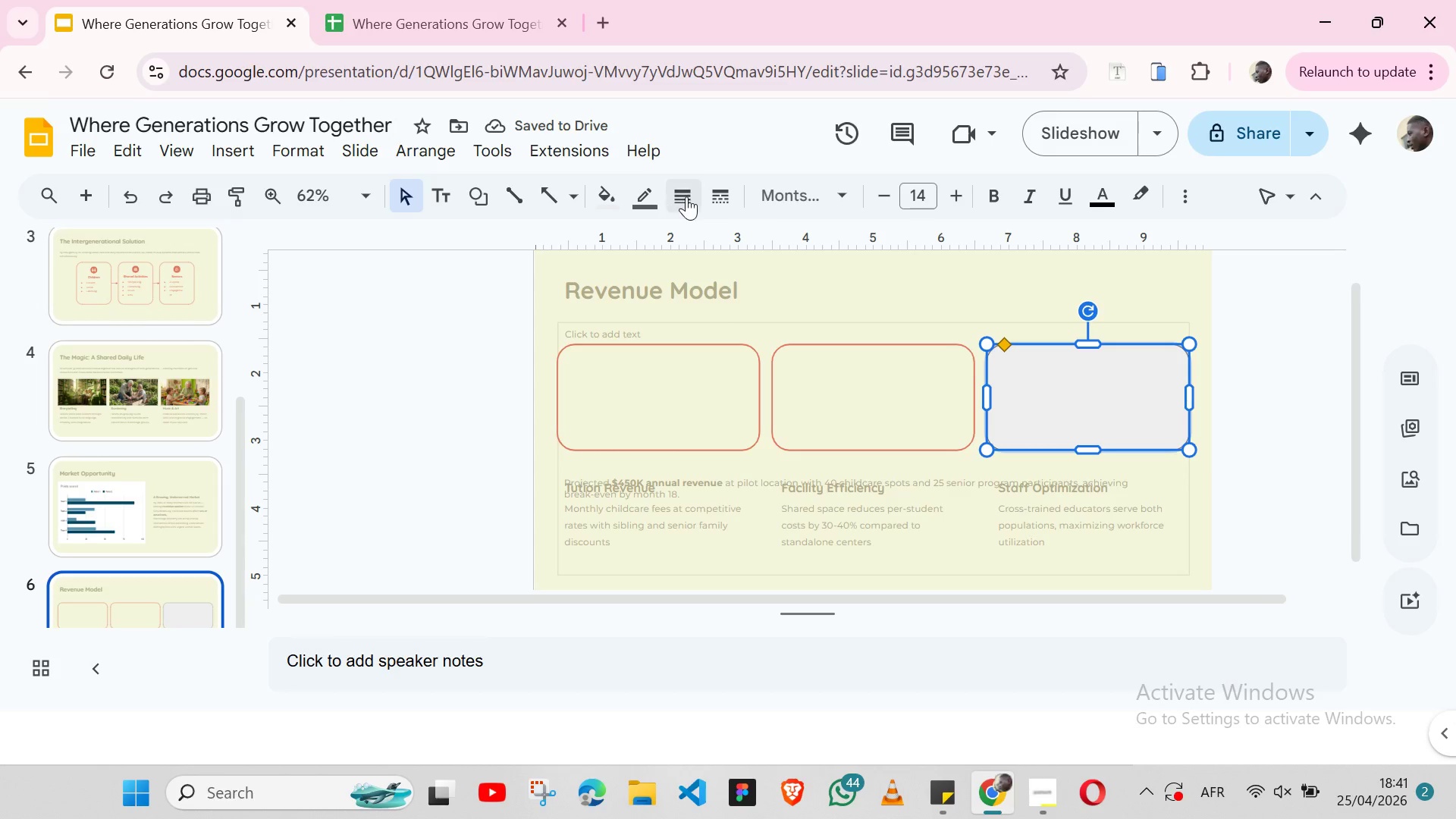 
left_click([686, 196])
 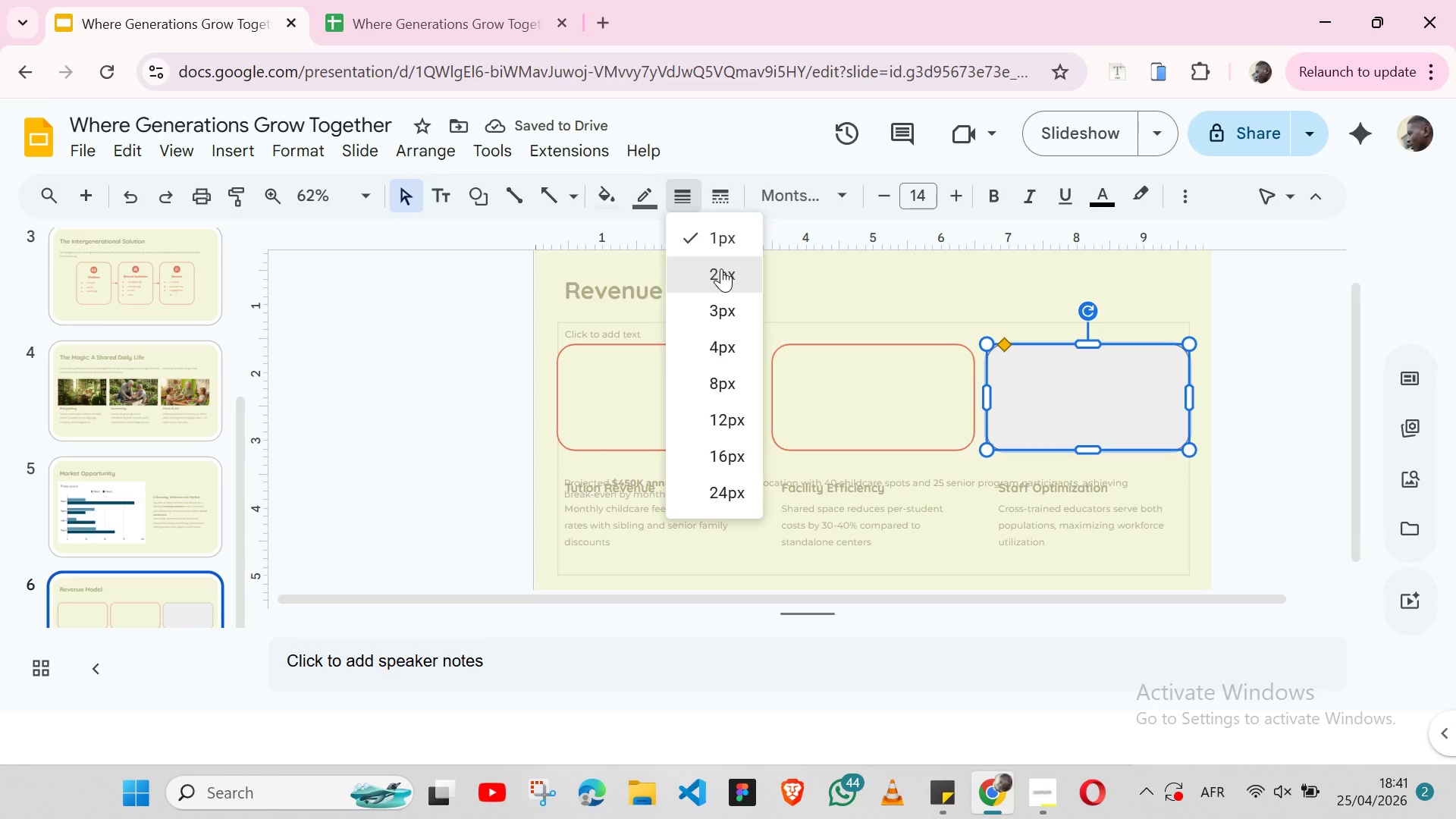 
left_click([721, 268])
 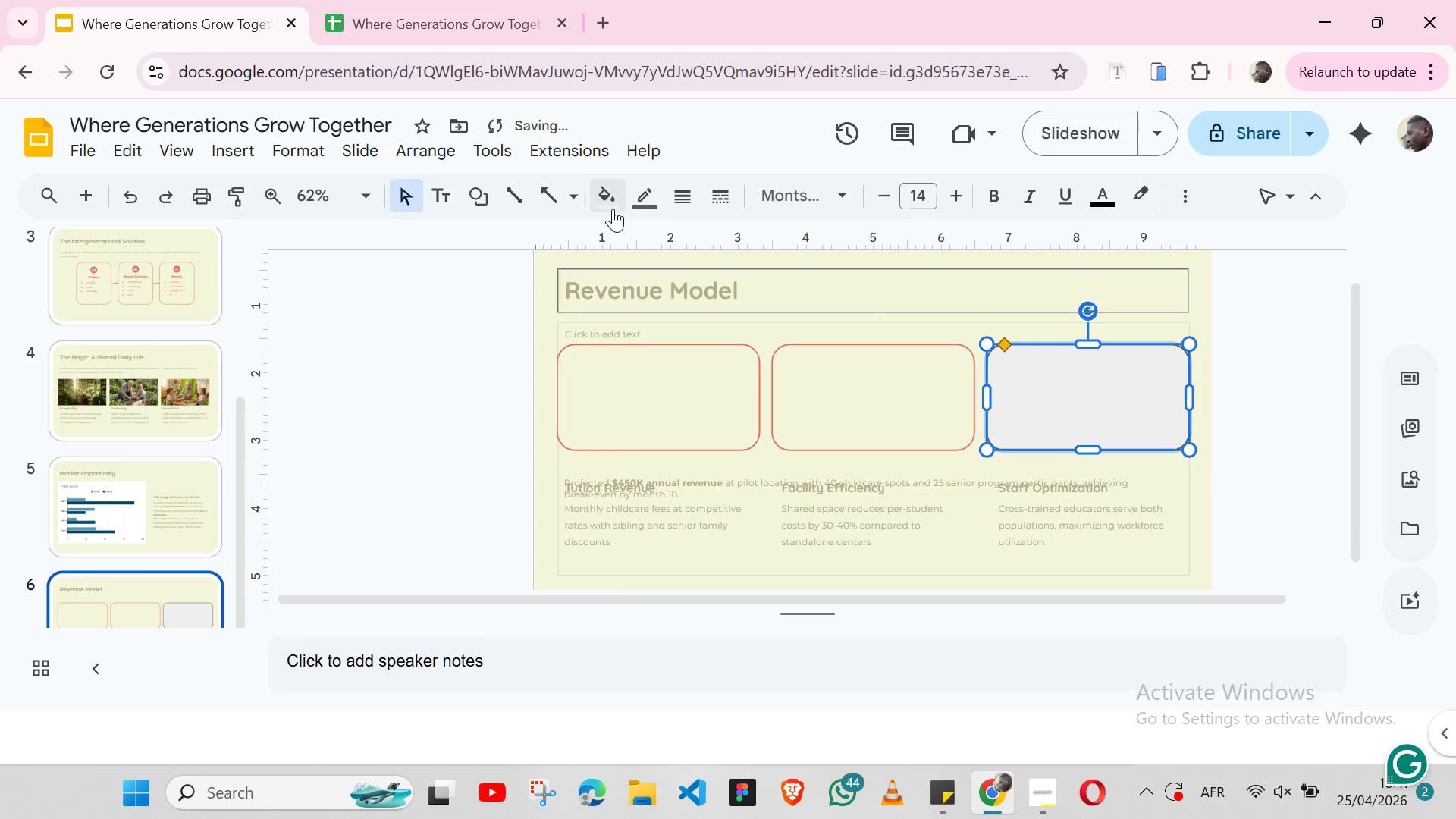 
left_click([613, 209])
 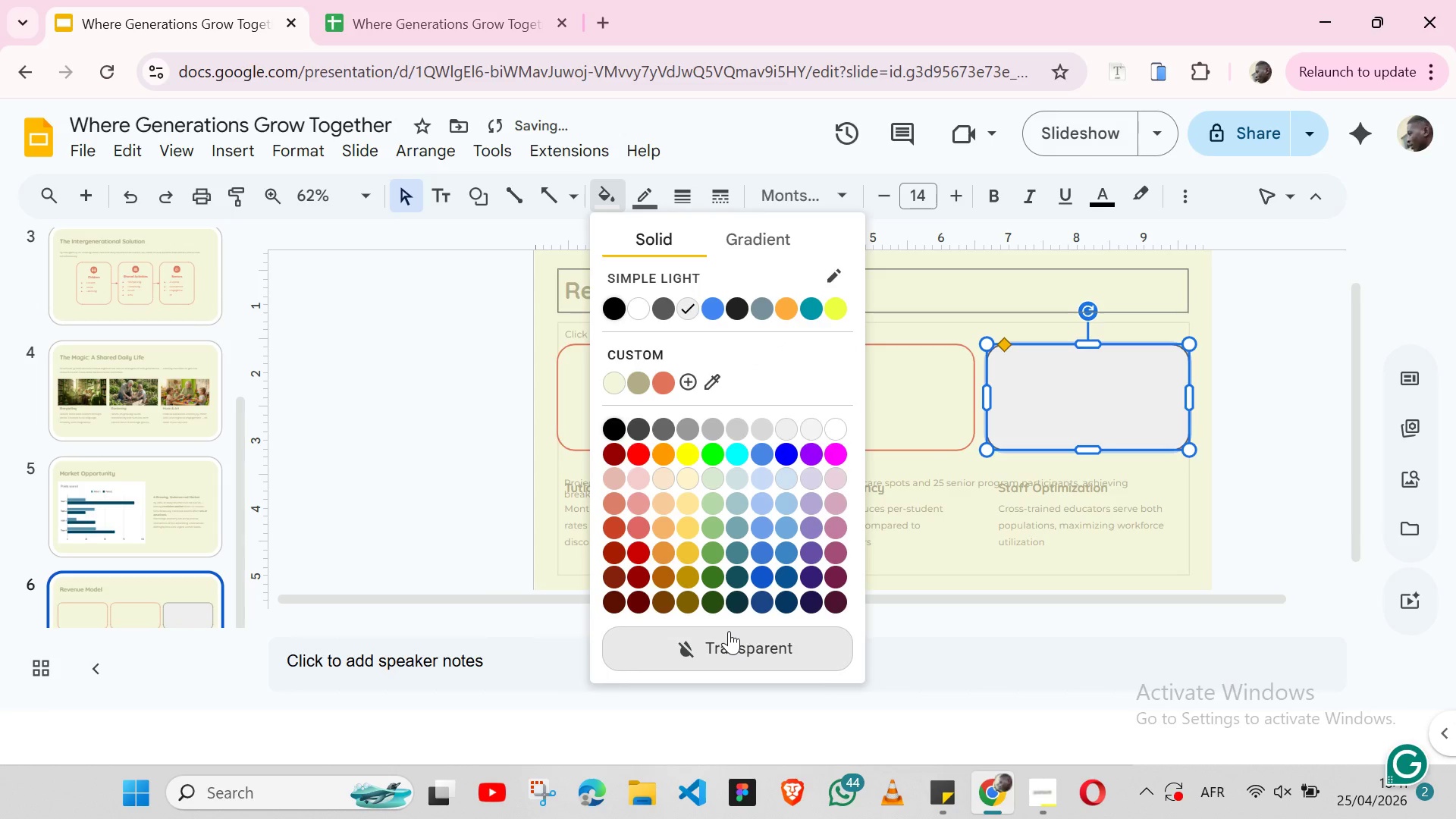 
left_click([729, 631])
 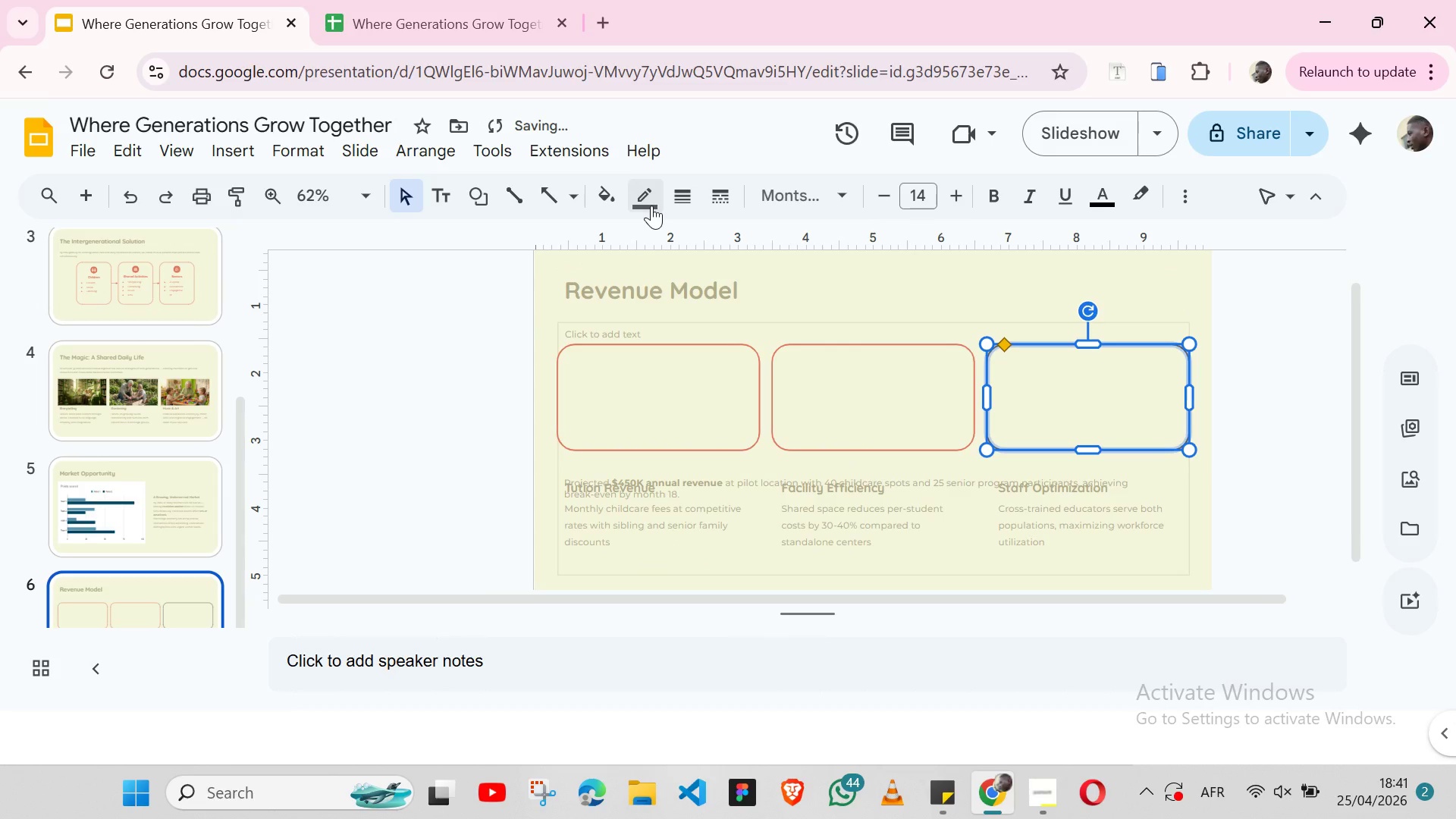 
left_click([640, 202])
 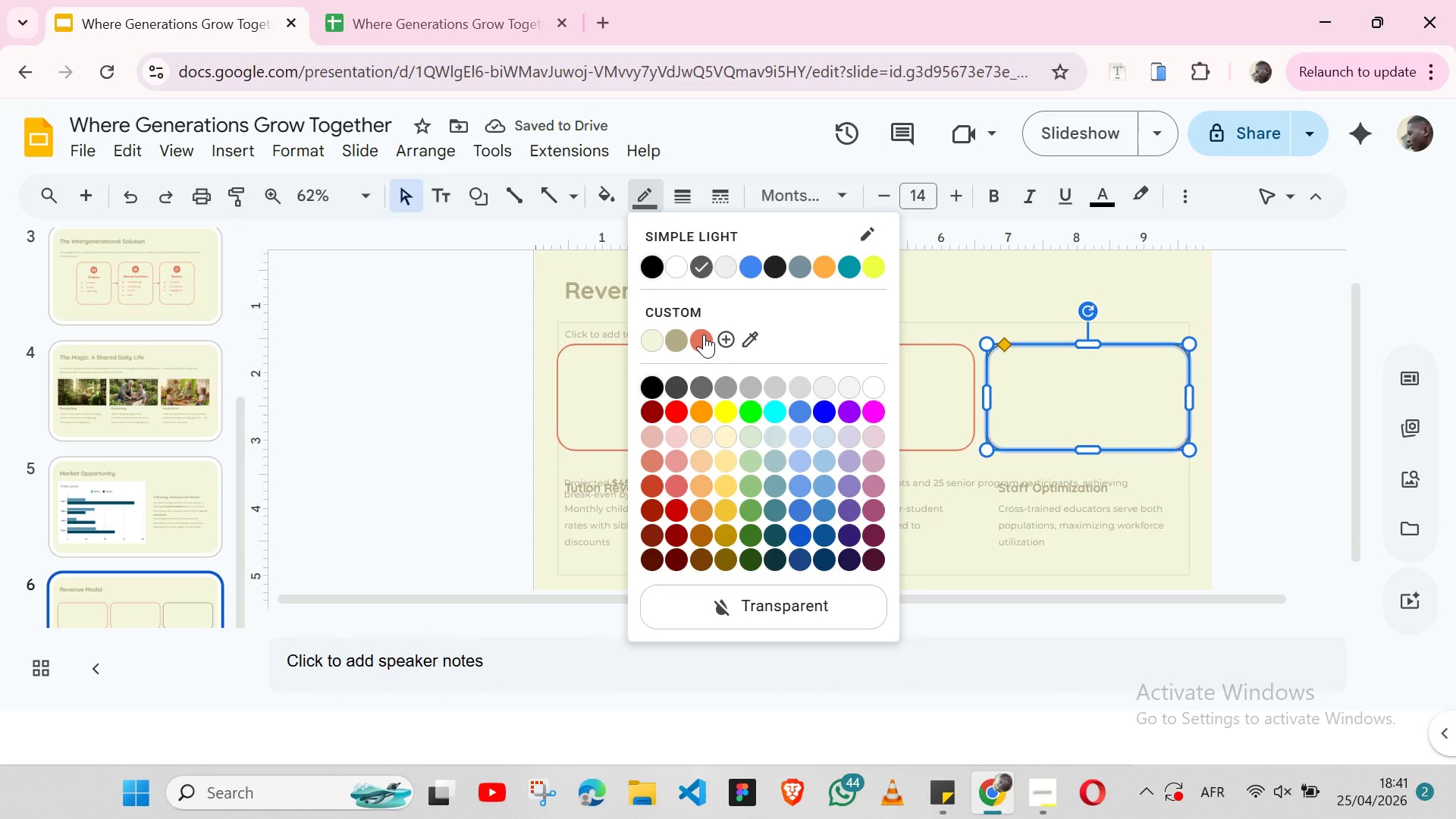 
left_click([704, 334])
 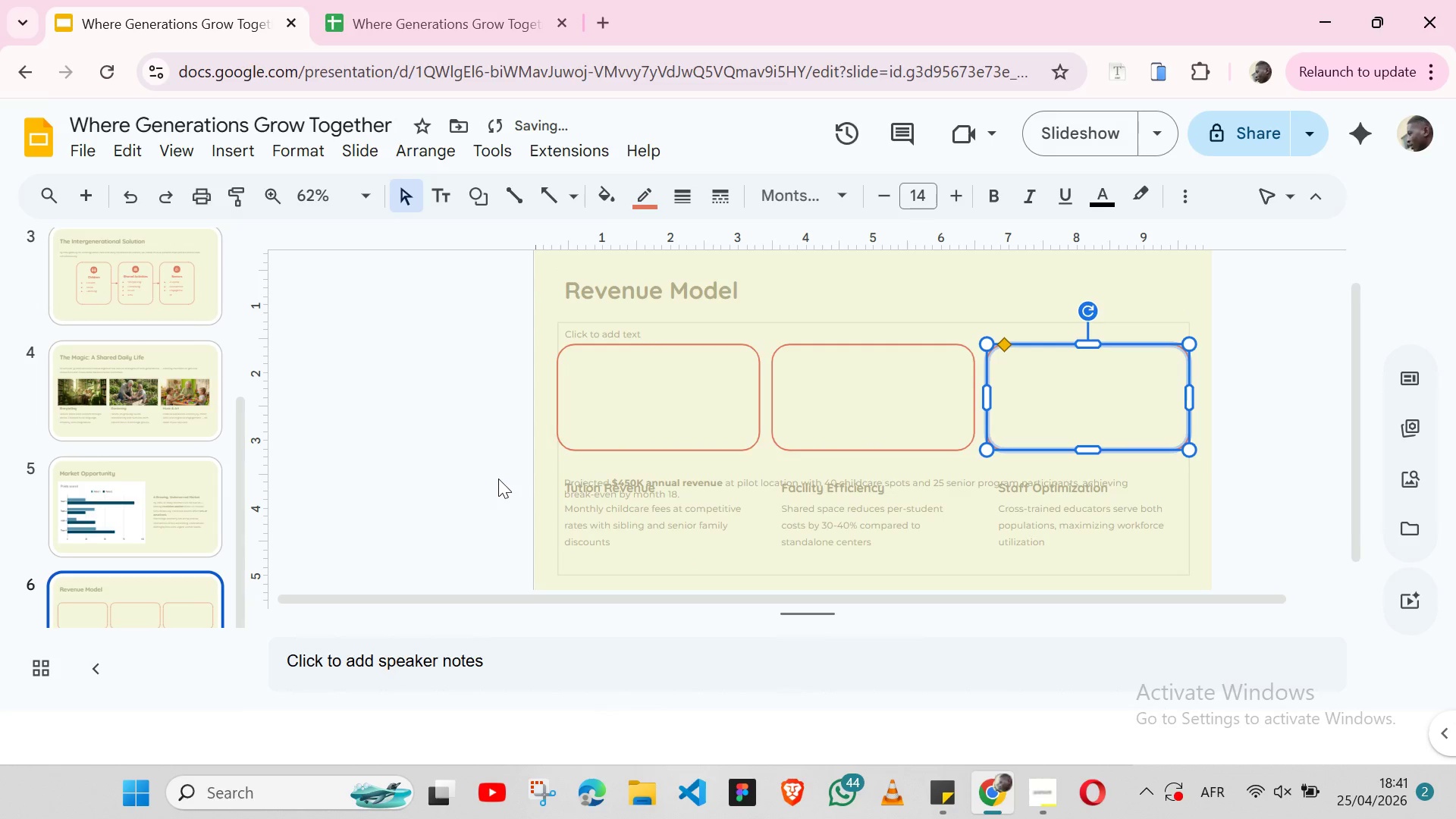 
left_click([498, 479])
 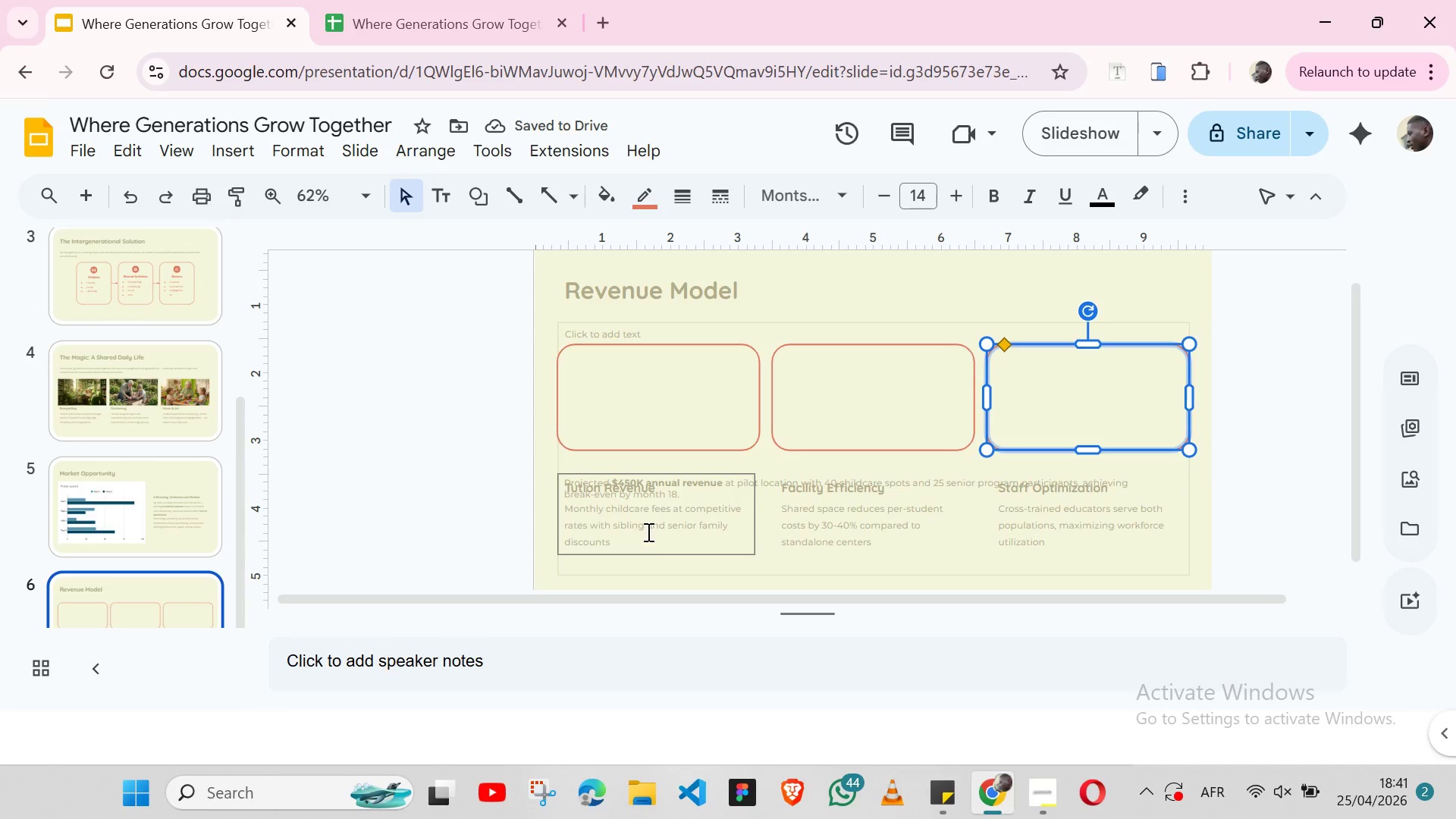 
left_click([654, 551])
 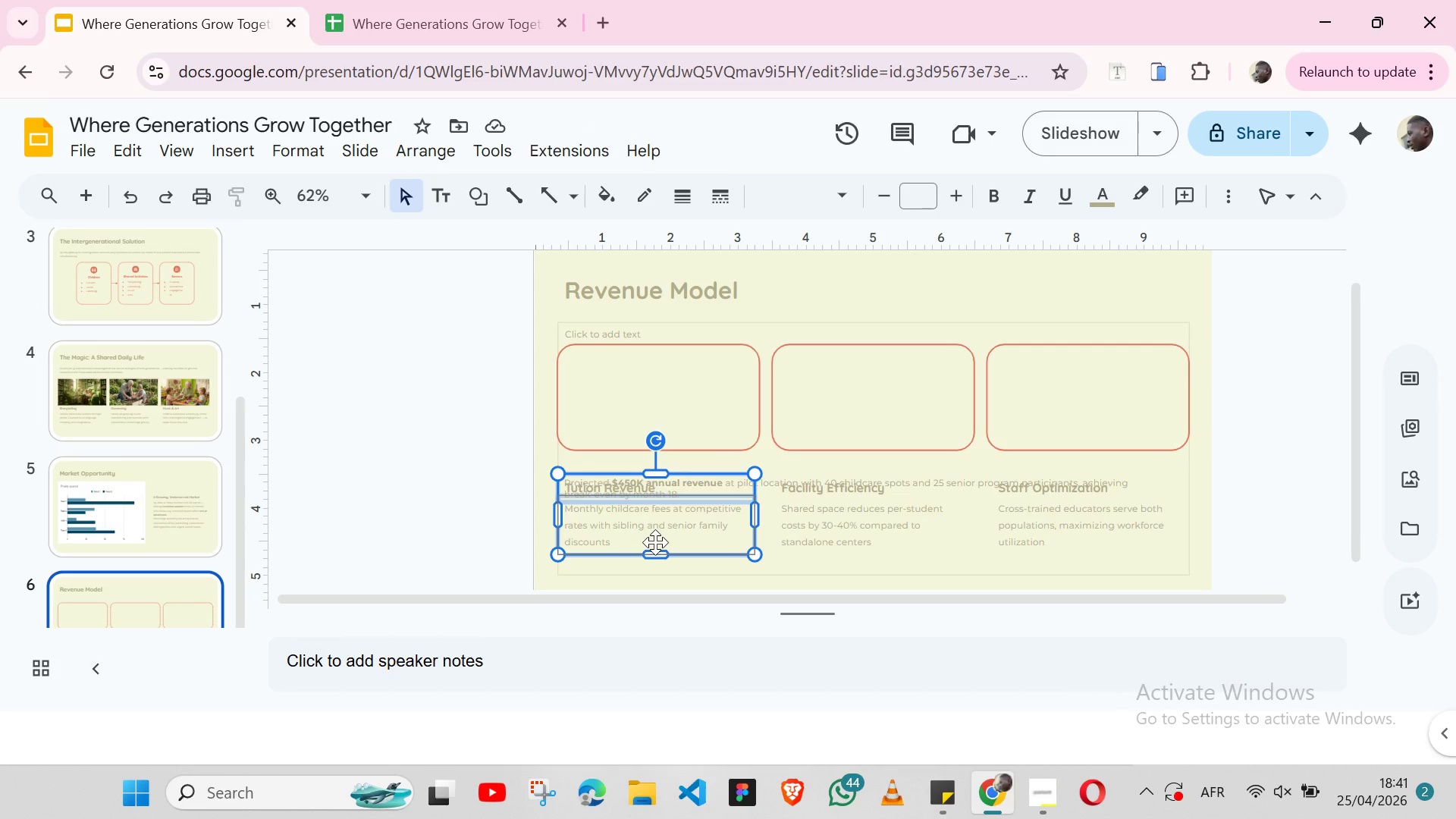 
left_click_drag(start_coordinate=[657, 529], to_coordinate=[653, 411])
 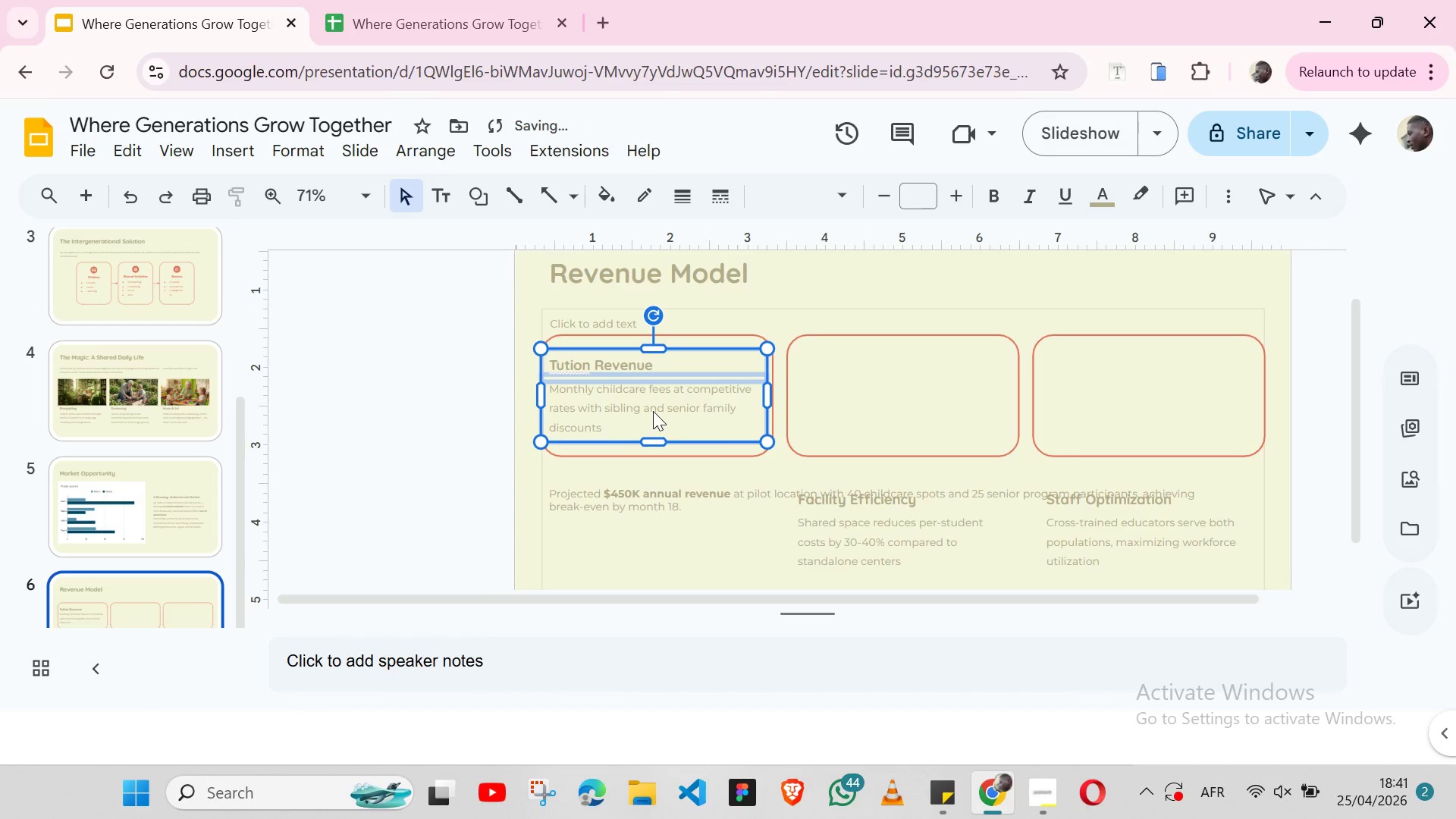 
hold_key(key=ShiftLeft, duration=1.47)
left_click([670, 452])
 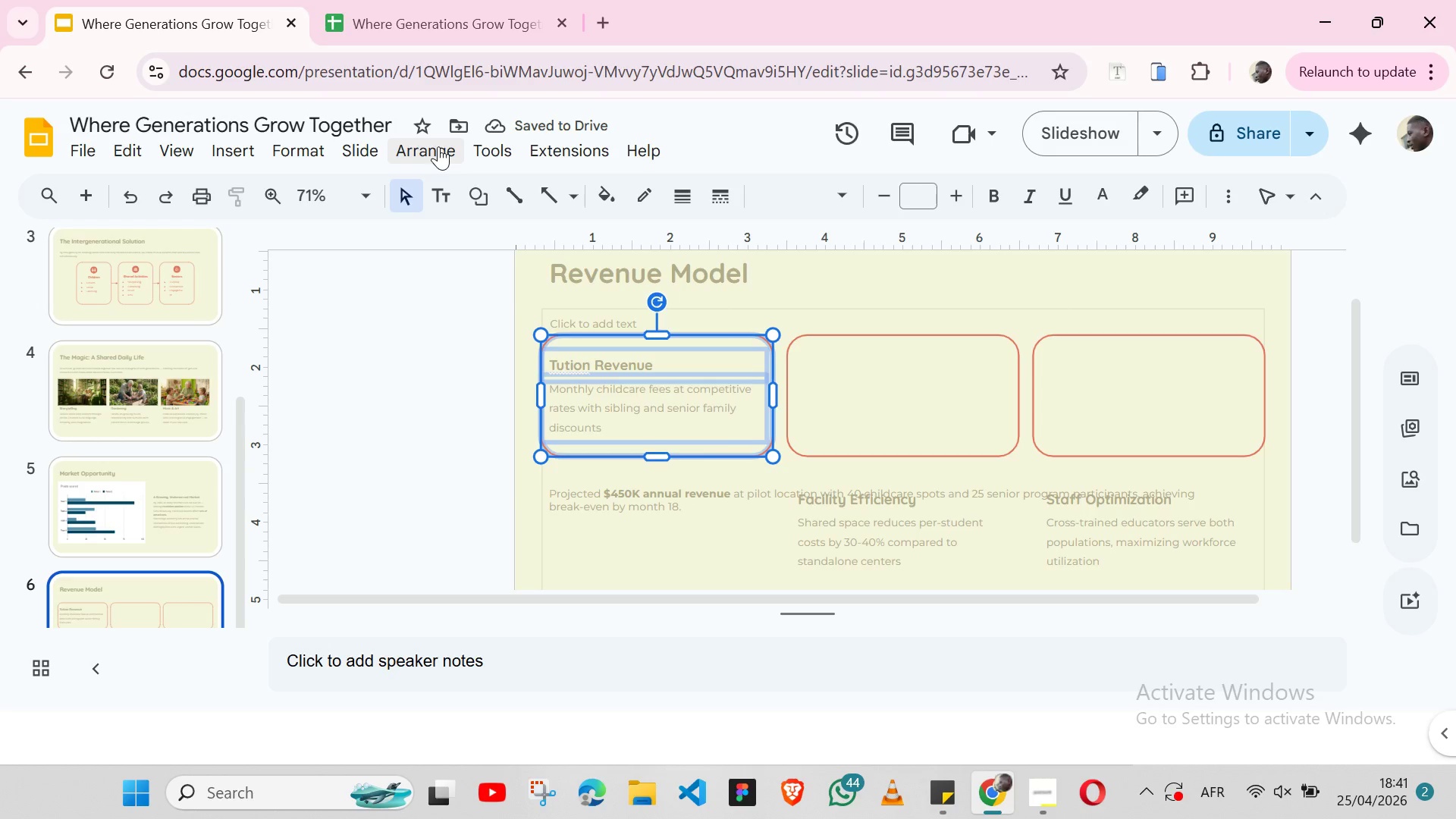 
left_click([438, 146])
 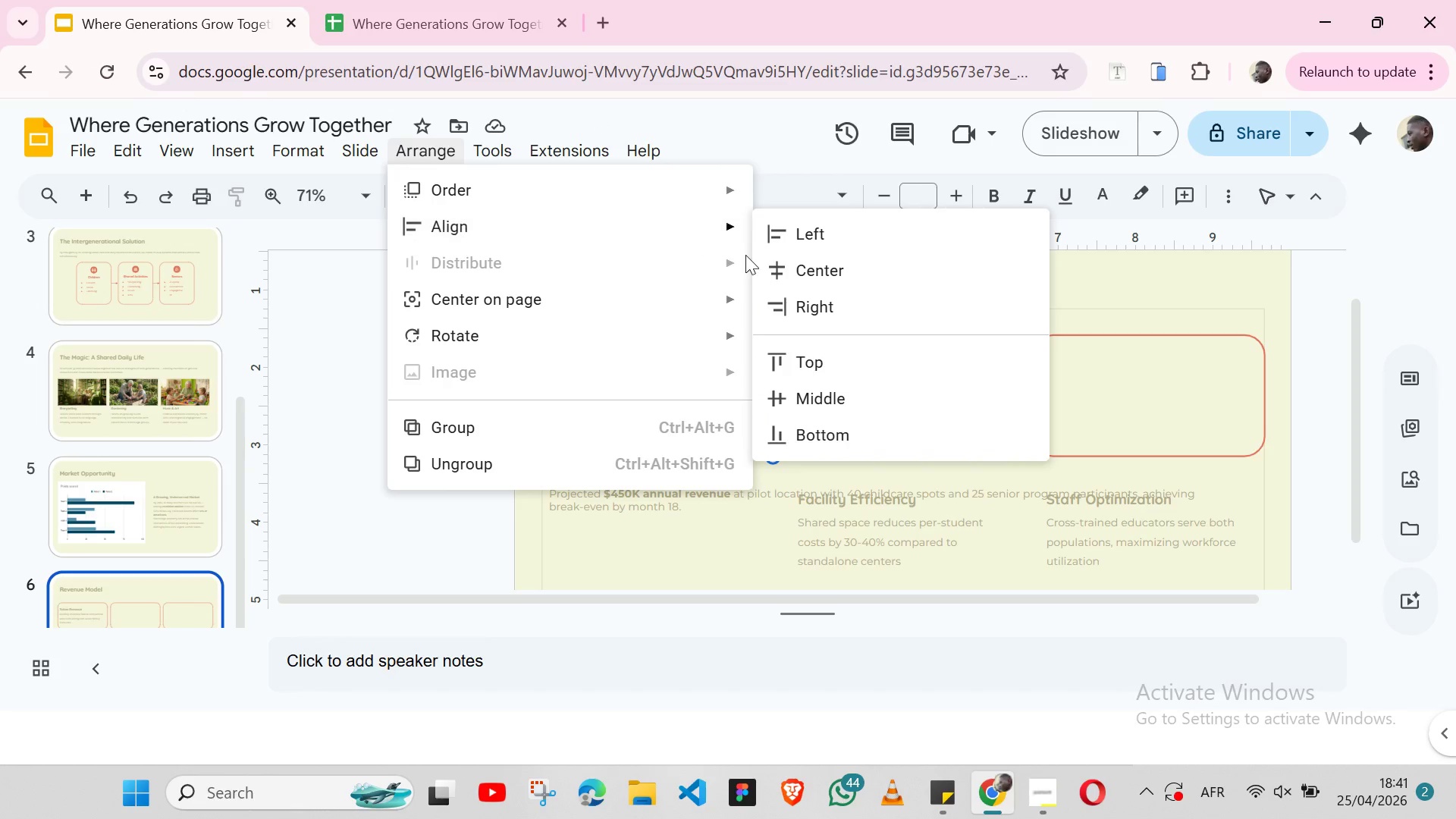 
left_click([796, 263])
 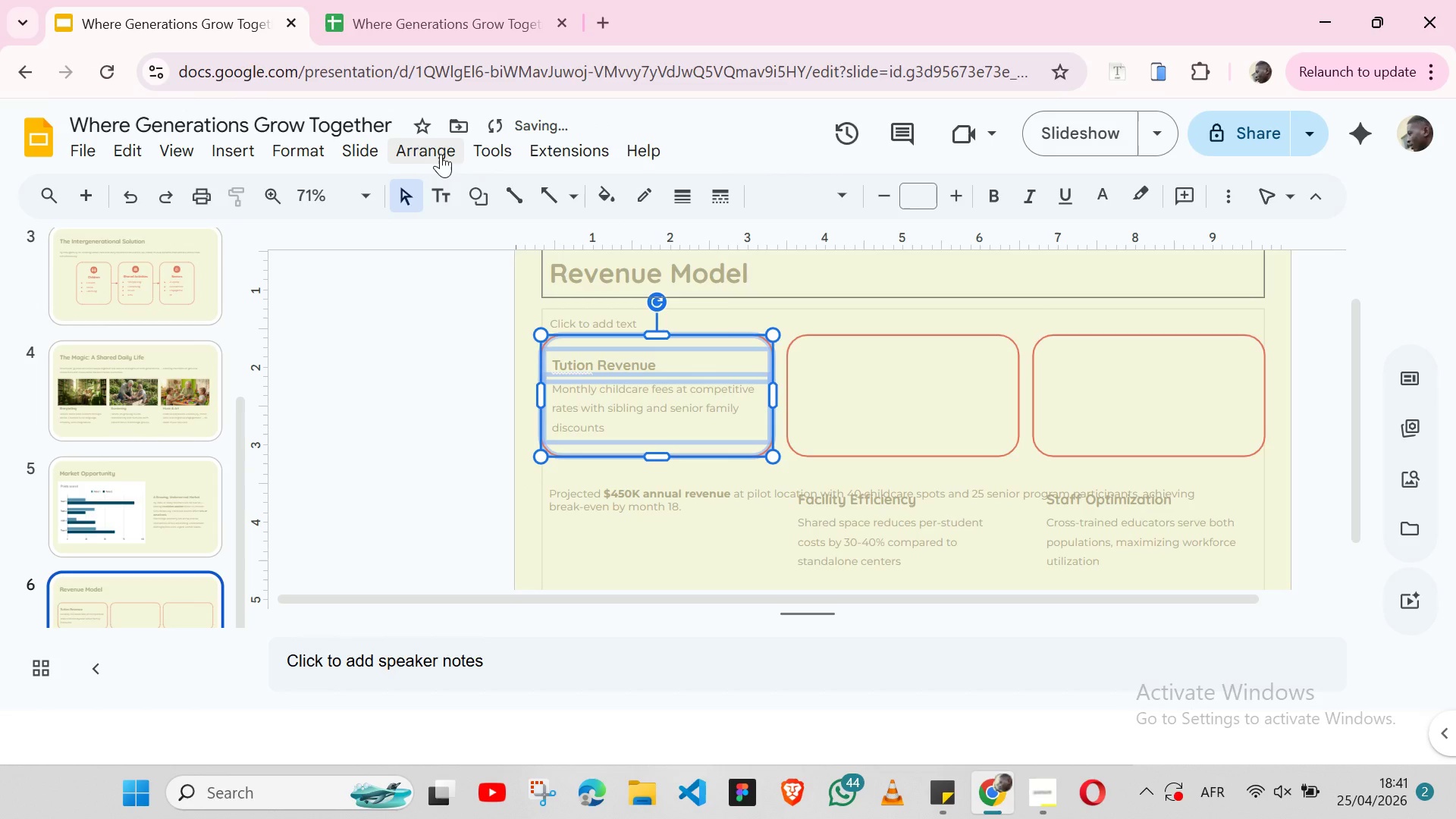 
left_click([441, 154])
 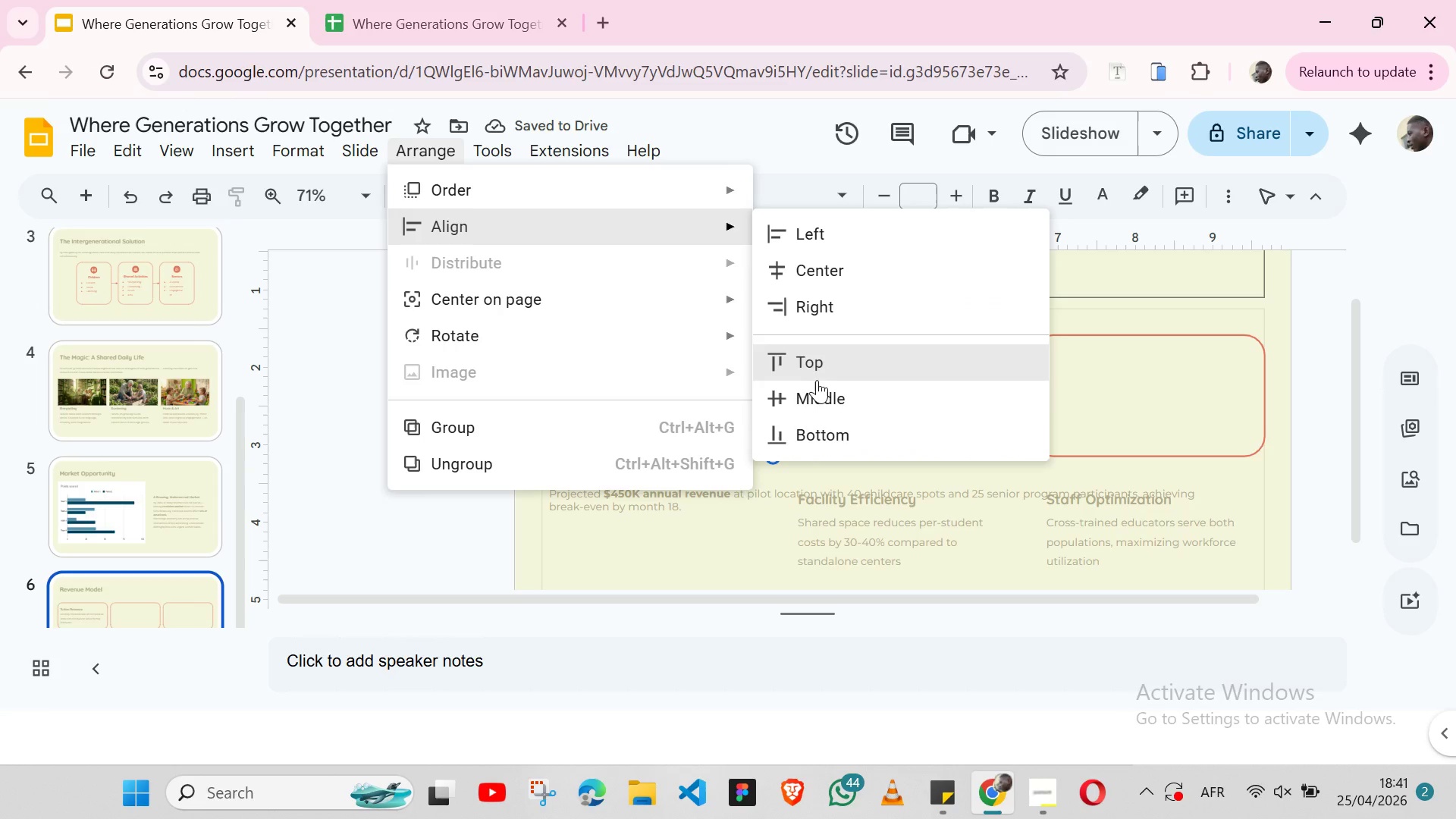 
left_click([820, 390])
 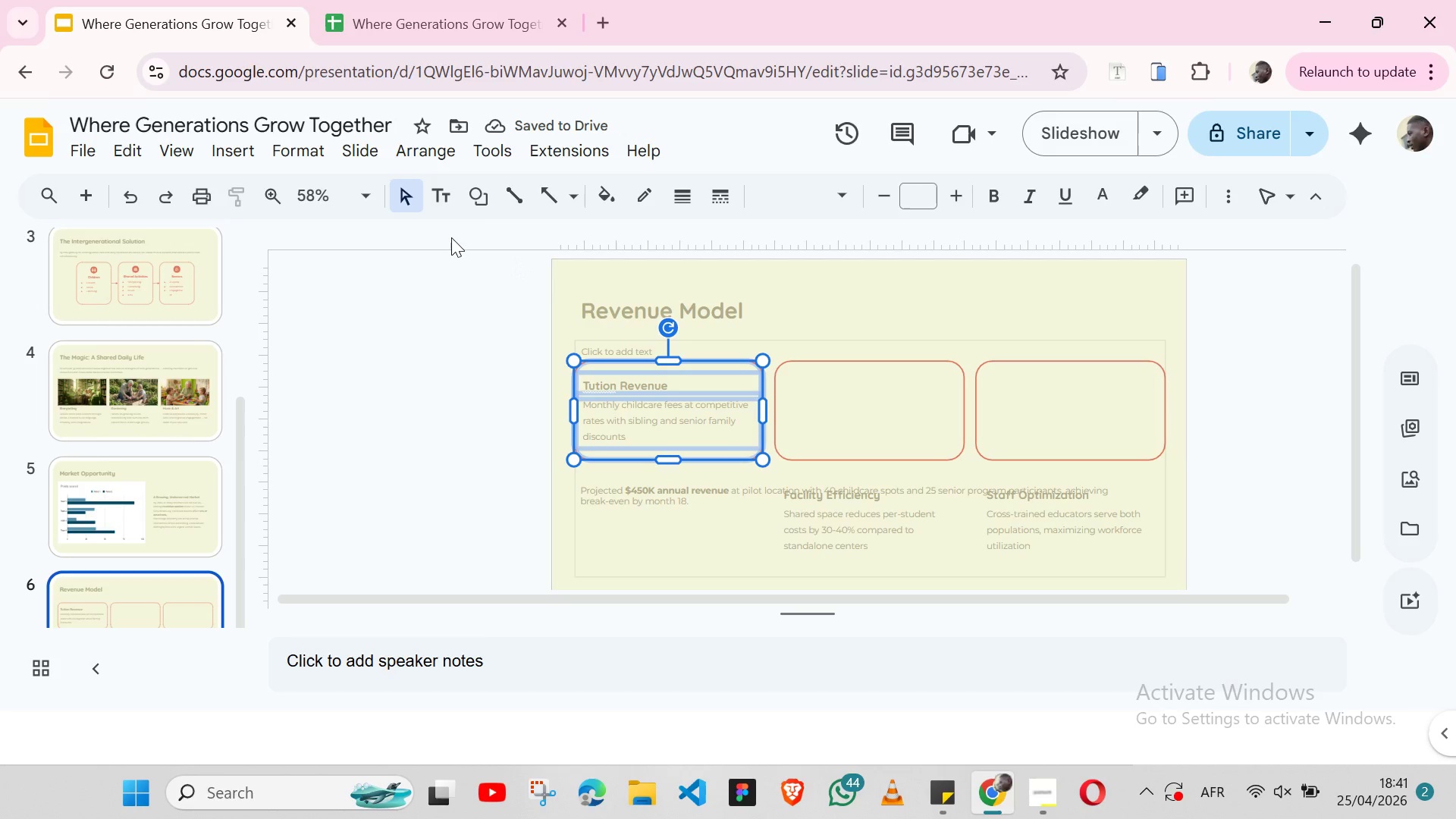 
left_click_drag(start_coordinate=[441, 158], to_coordinate=[513, 433])
 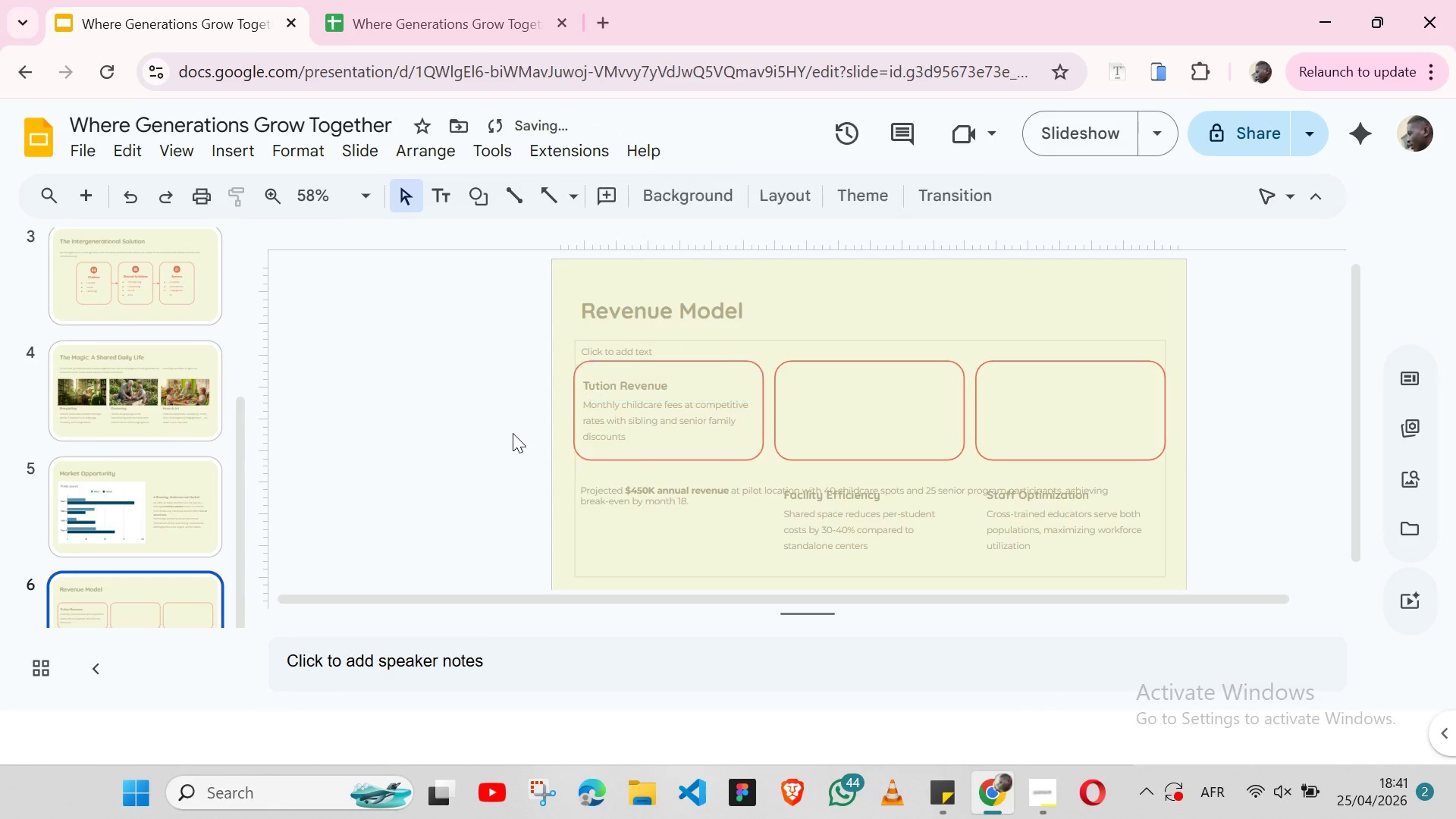 
left_click([513, 433])
 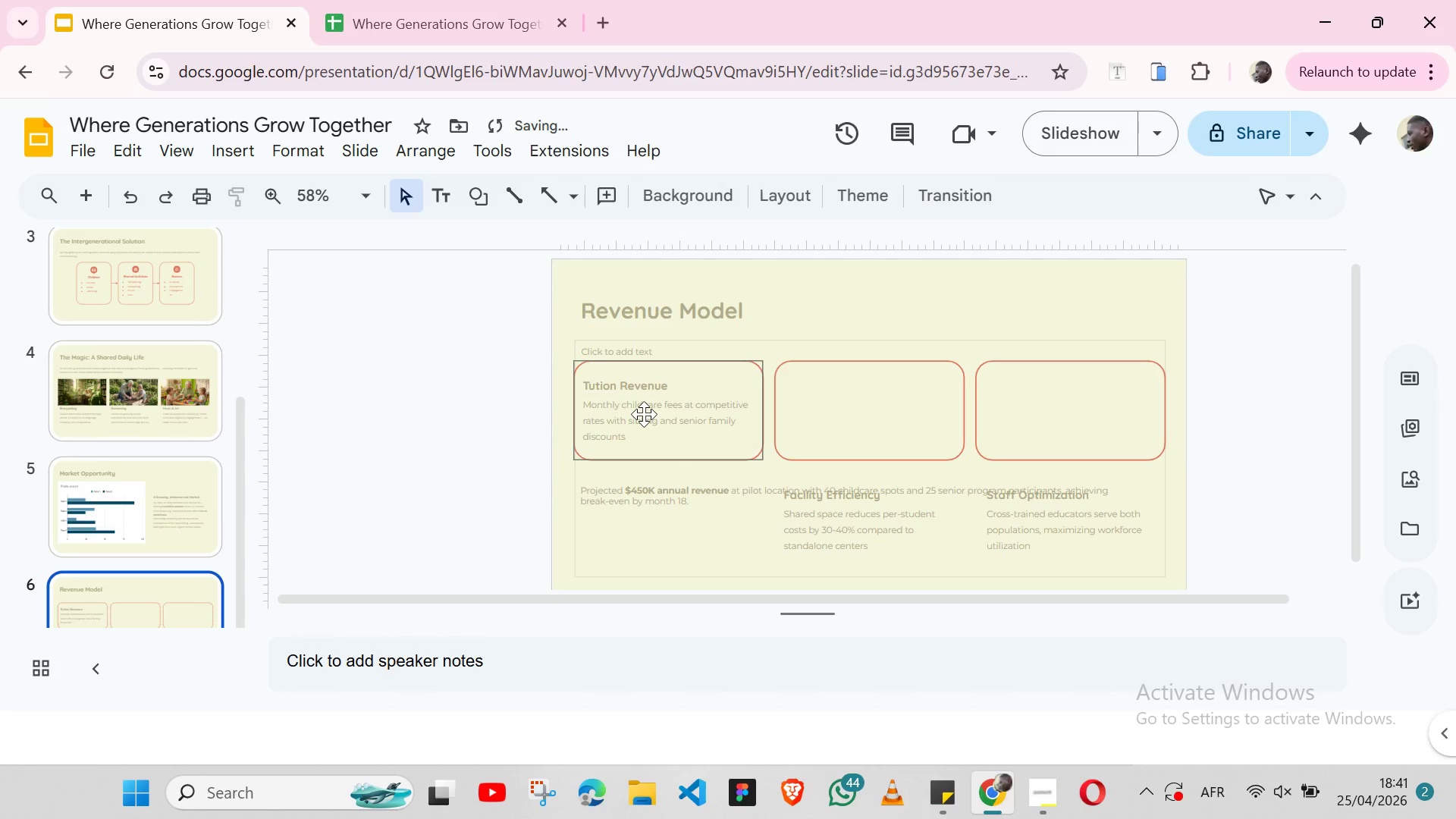 
left_click([644, 414])
 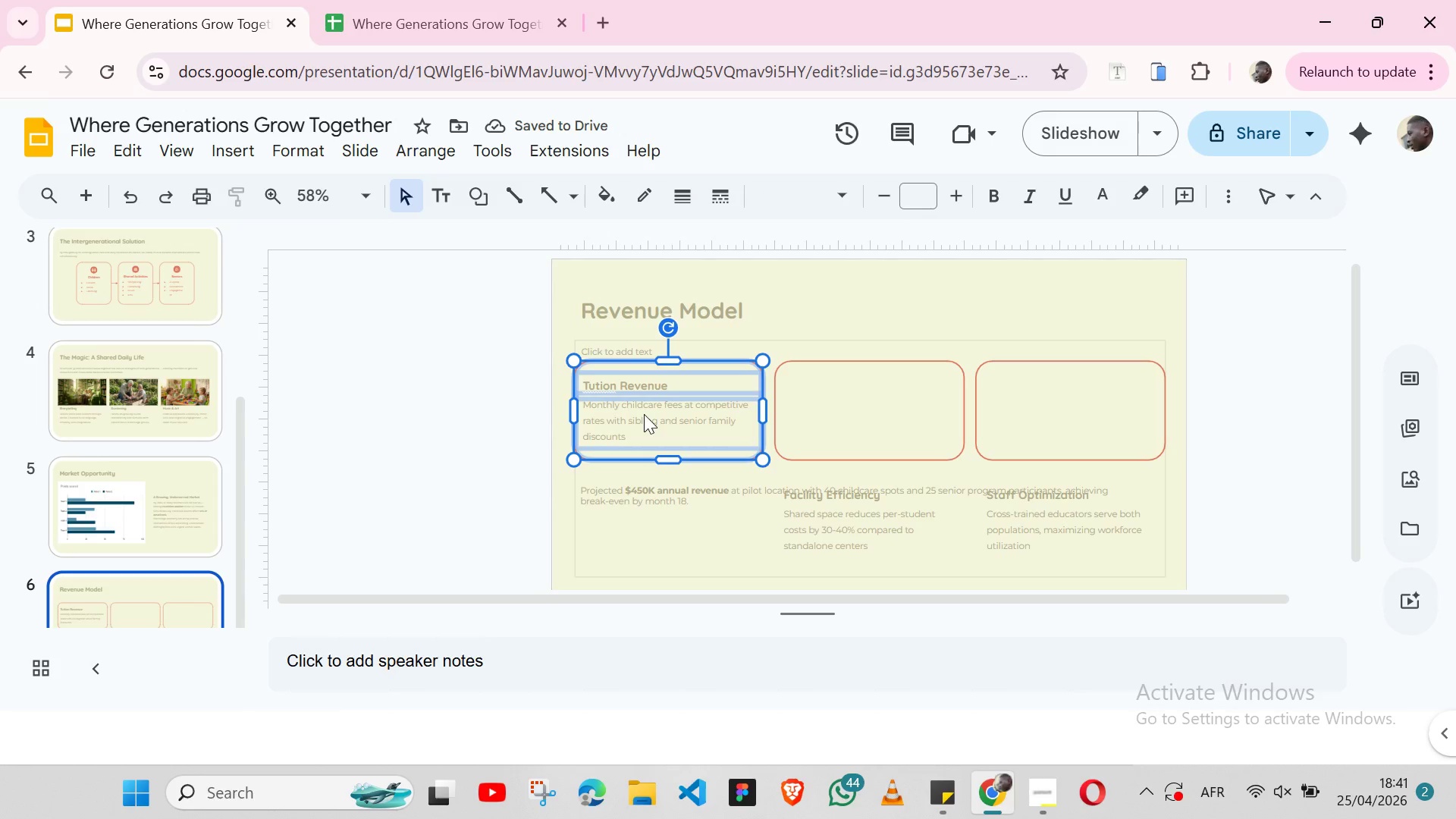 
key(Shift+ArrowDown)
 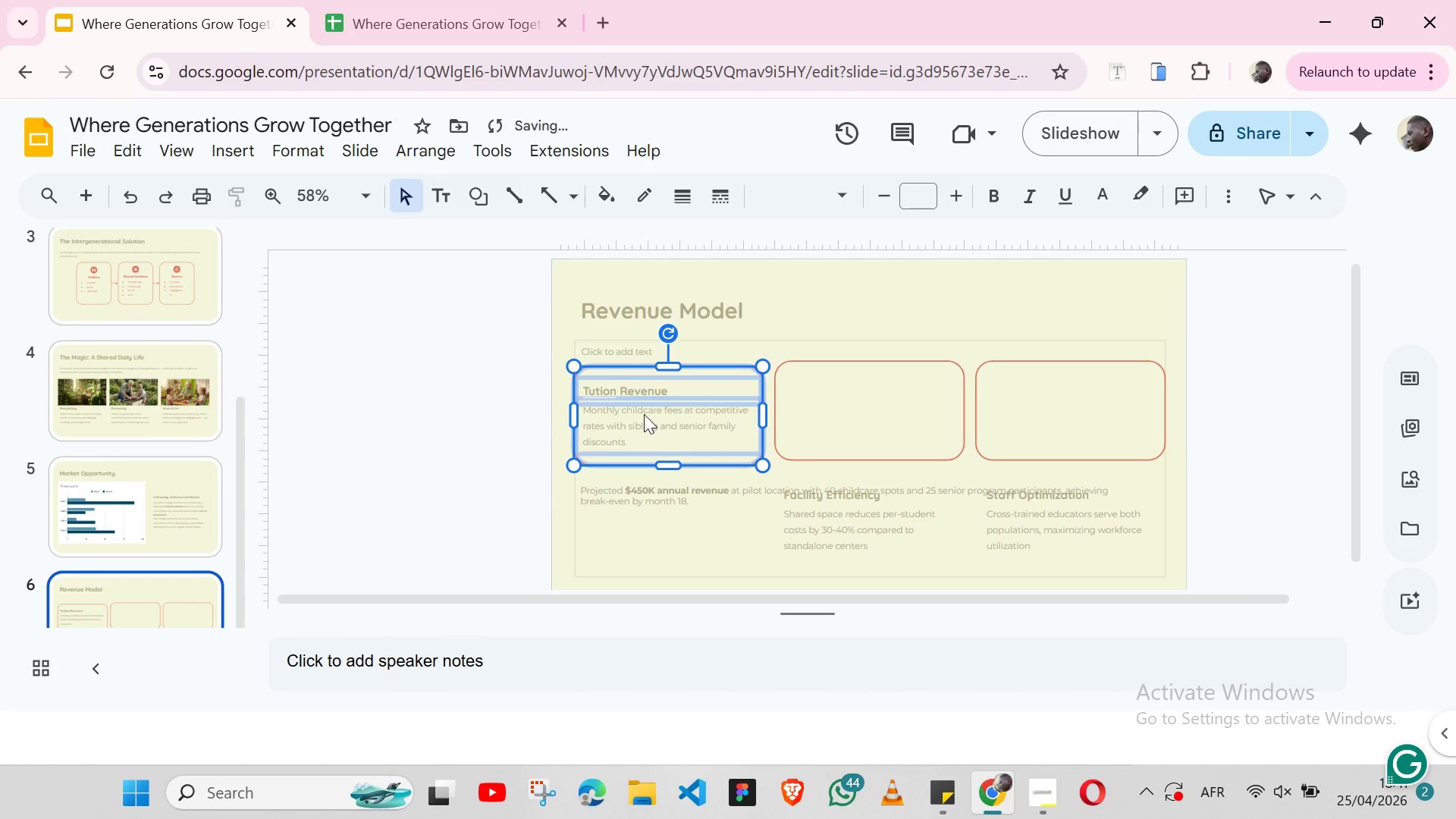 
key(Control+Z)
 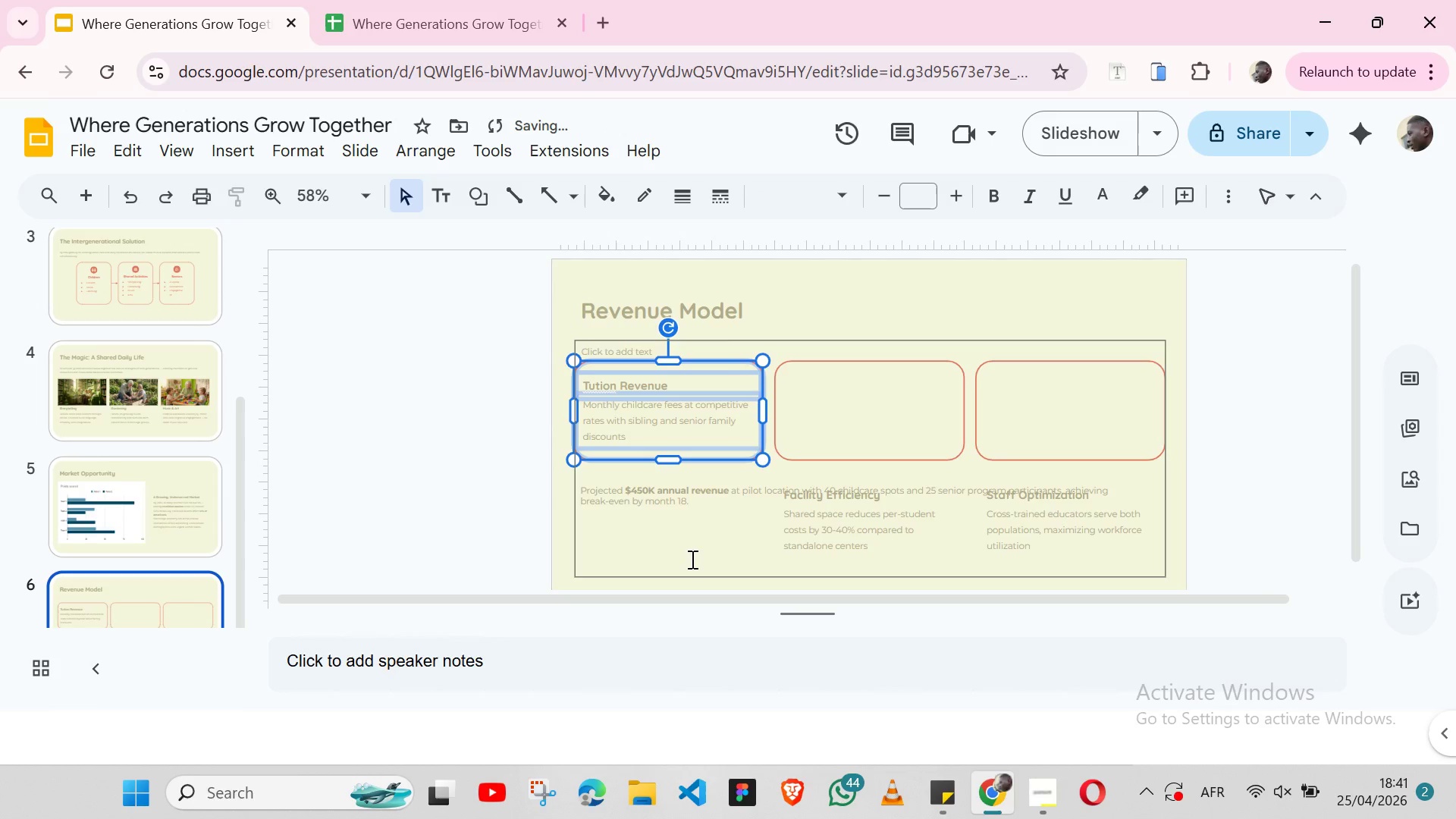 
left_click([691, 559])
 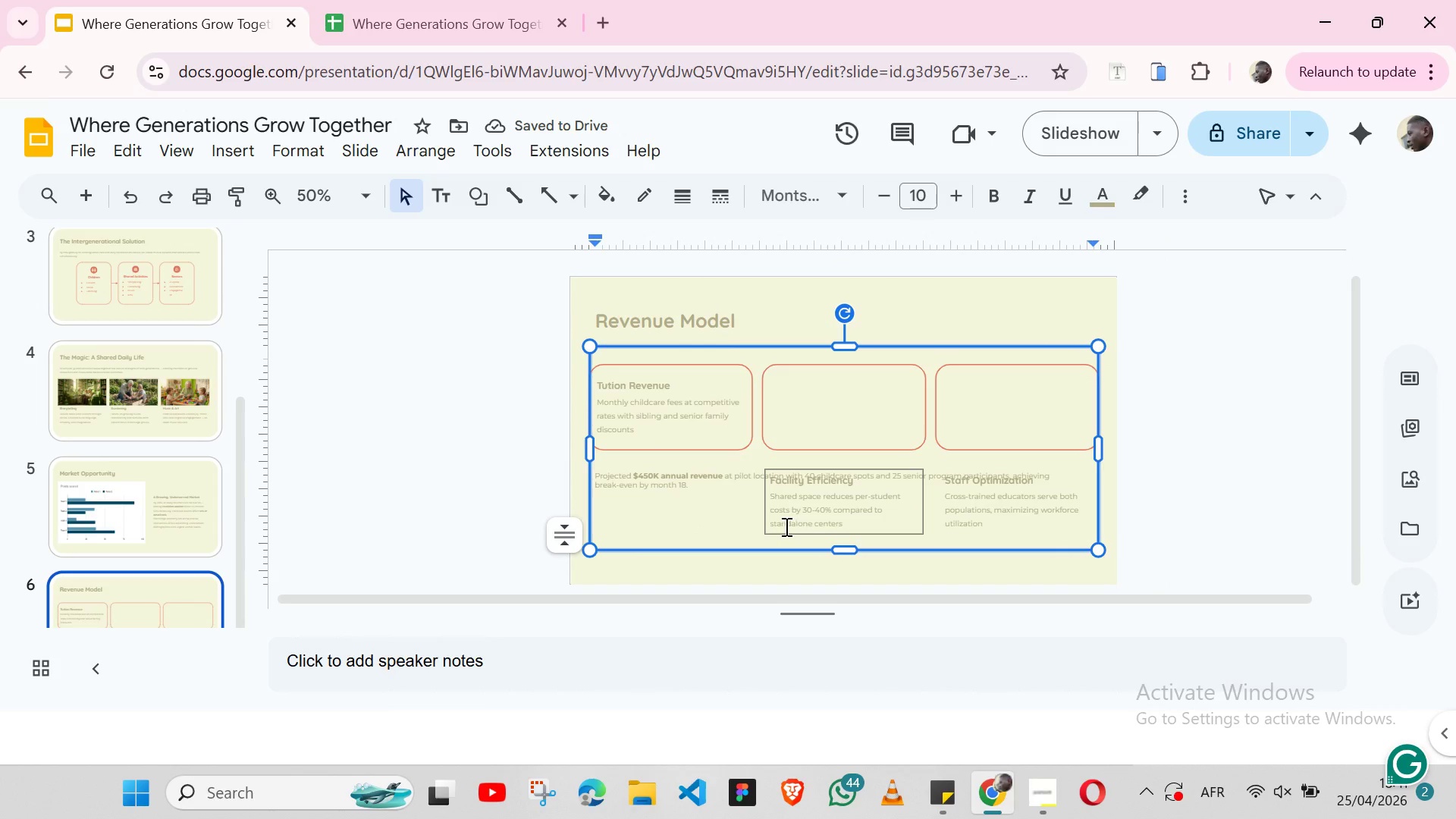 
left_click([766, 528])
 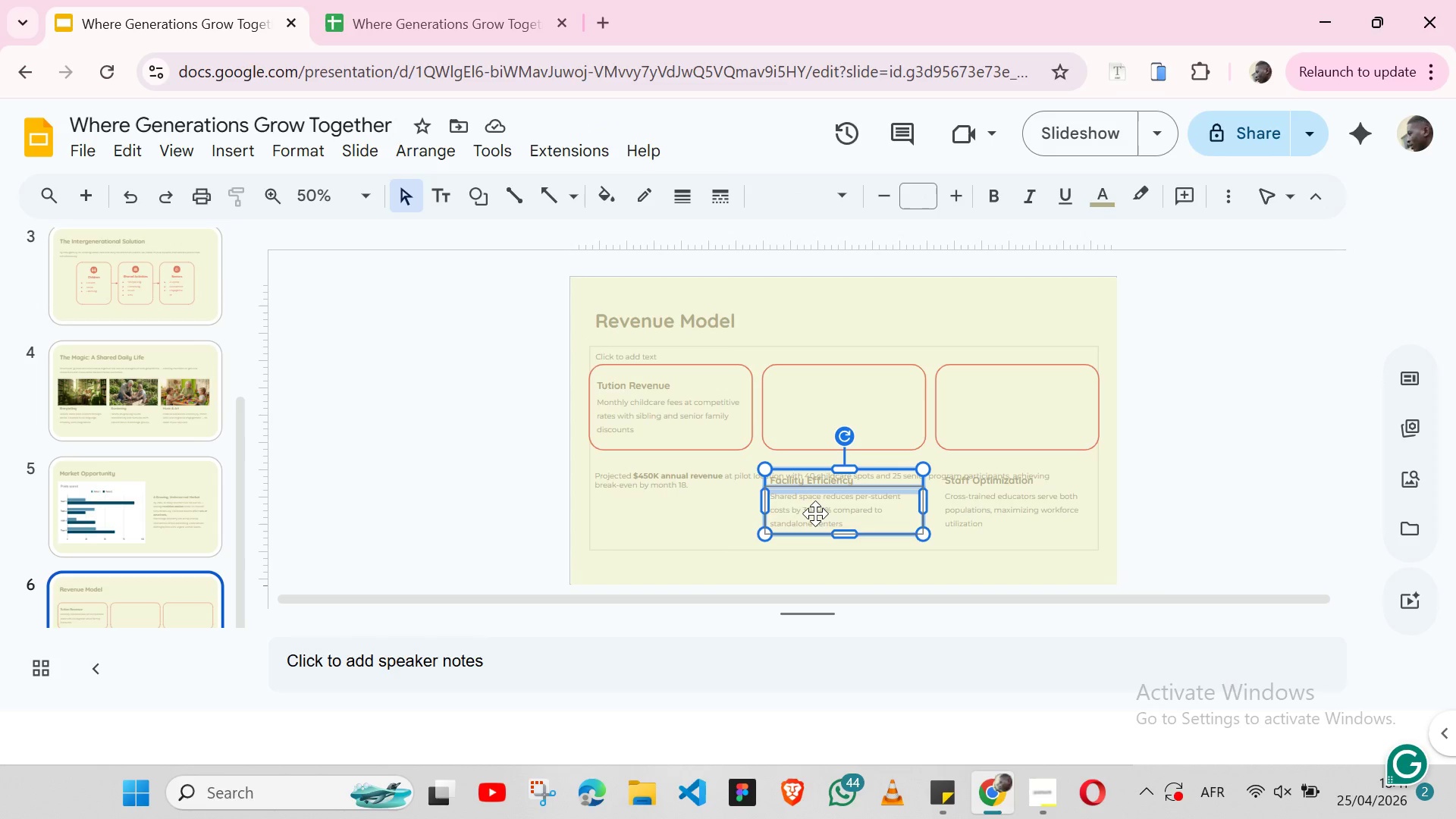 
left_click_drag(start_coordinate=[815, 513], to_coordinate=[817, 421])
 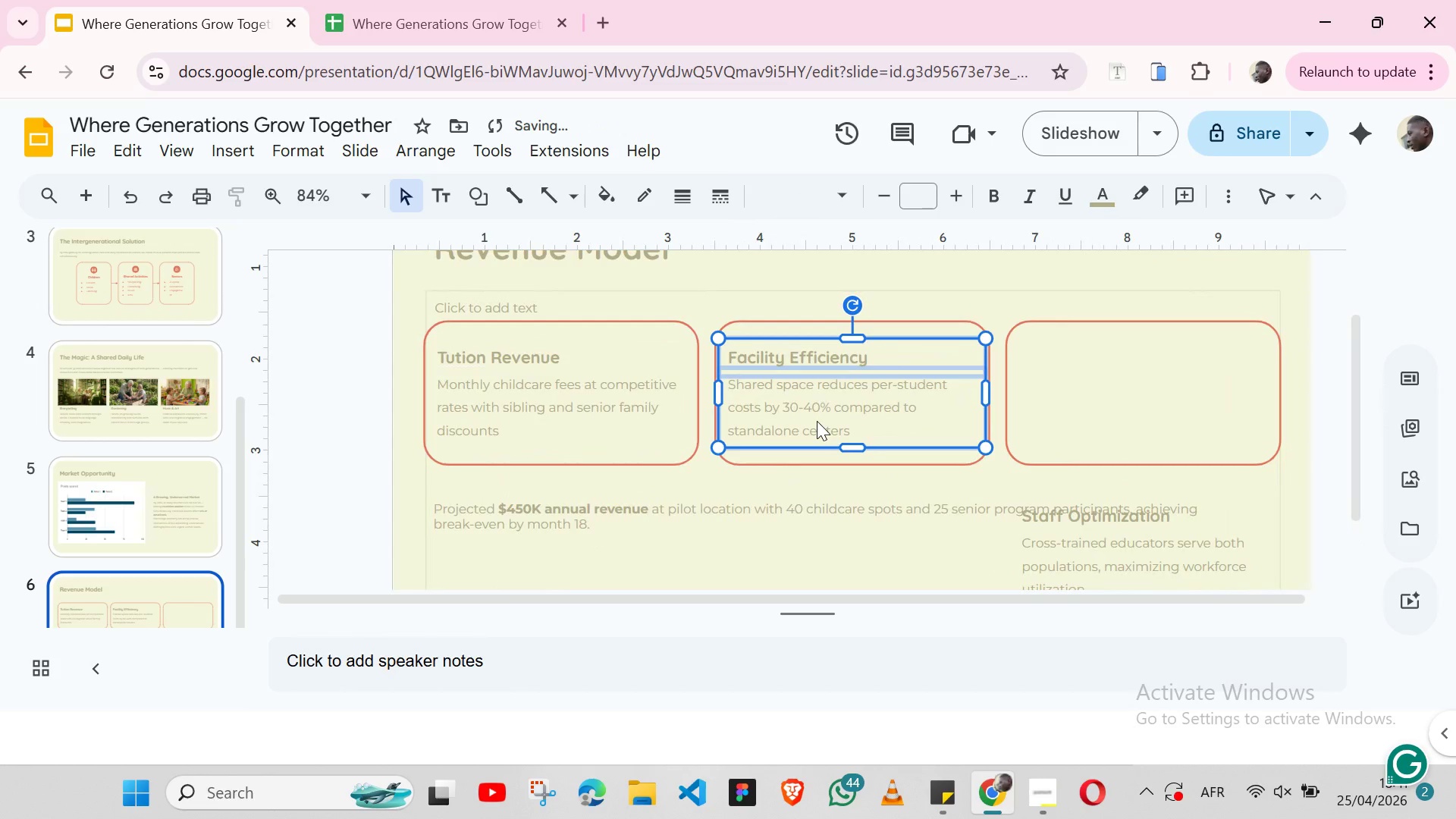 
hold_key(key=ShiftLeft, duration=1.53)
 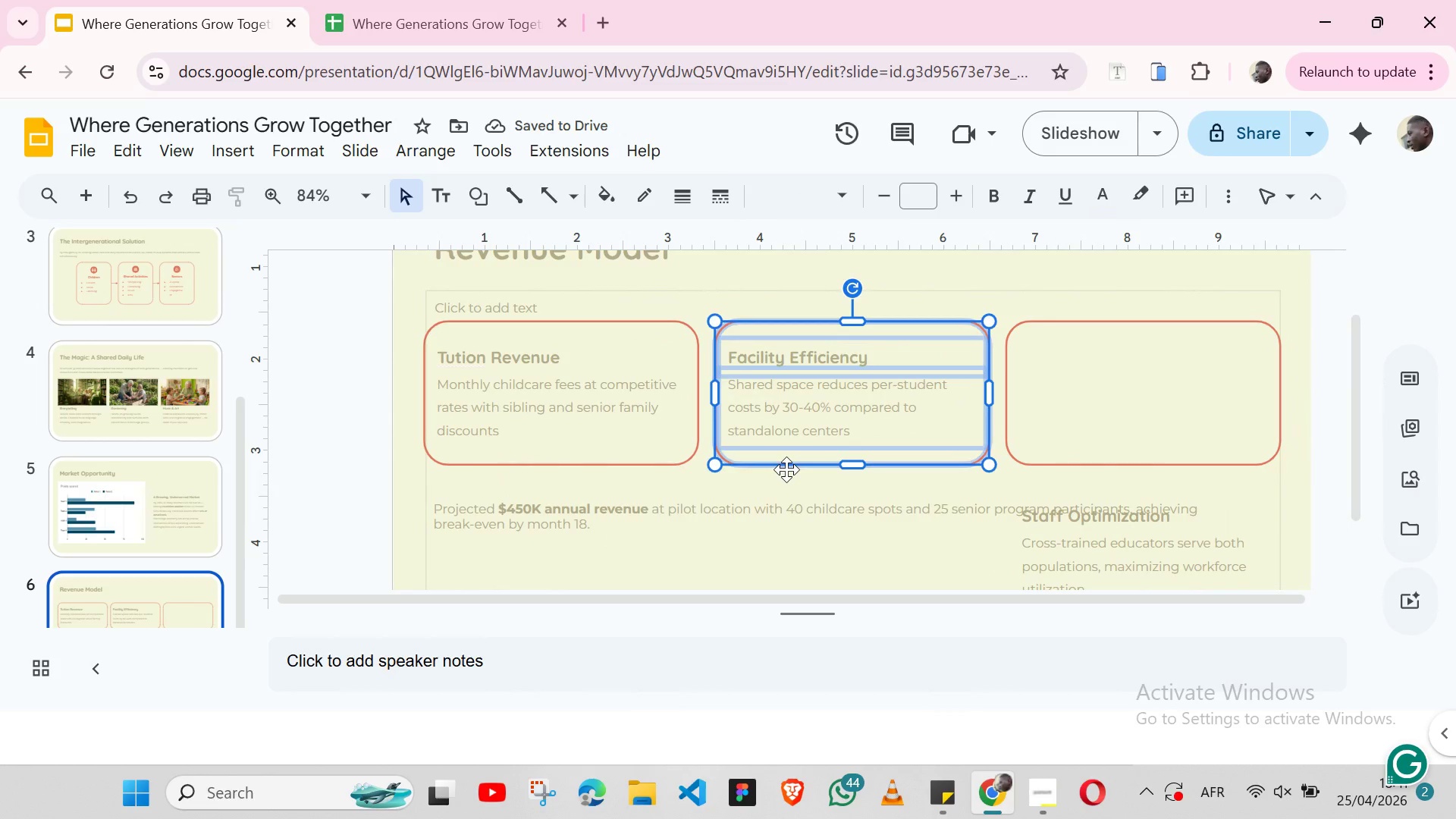 
hold_key(key=ShiftLeft, duration=0.72)
left_click([786, 469])
 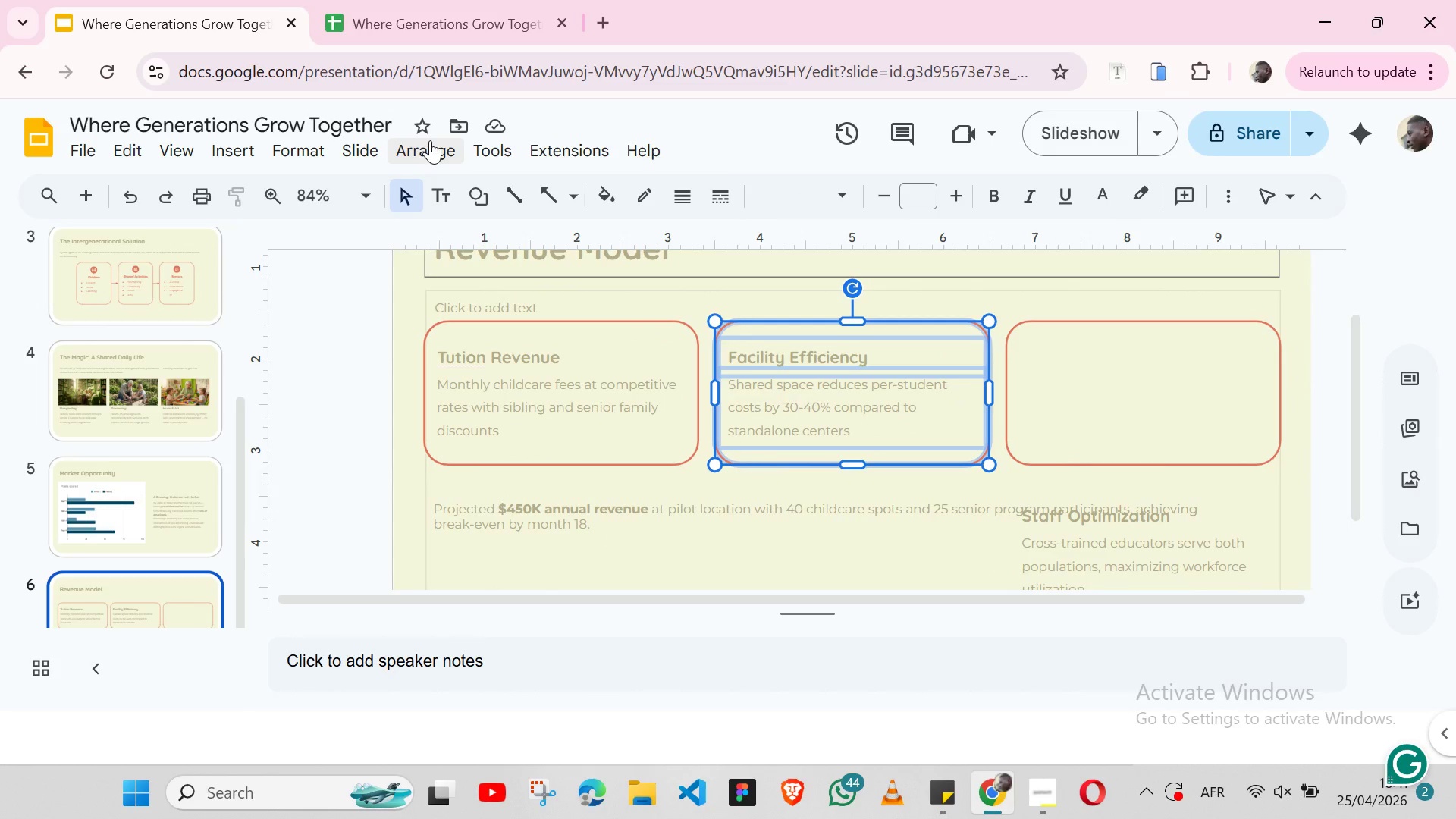 
left_click([430, 140])
 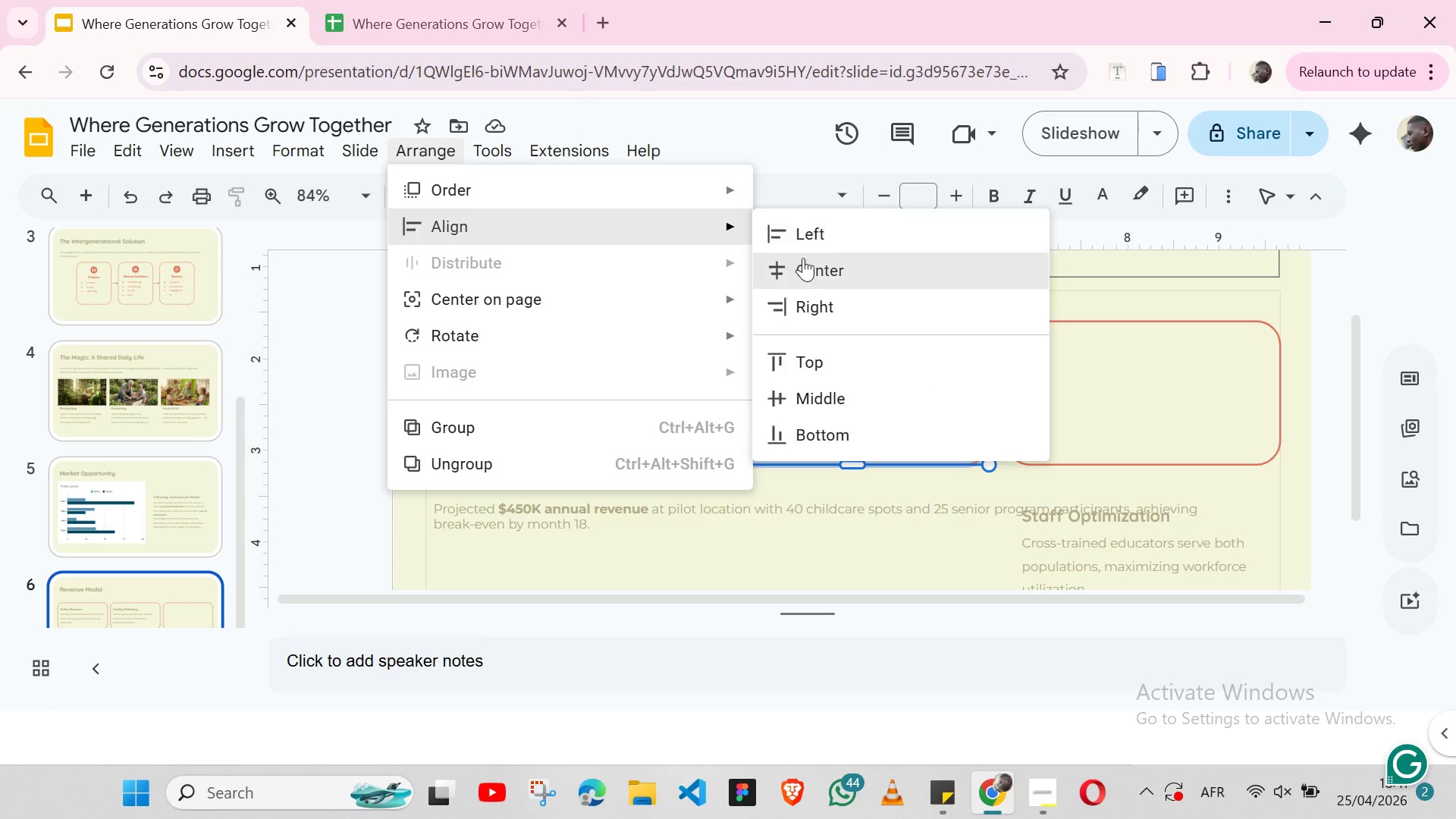 
left_click([812, 267])
 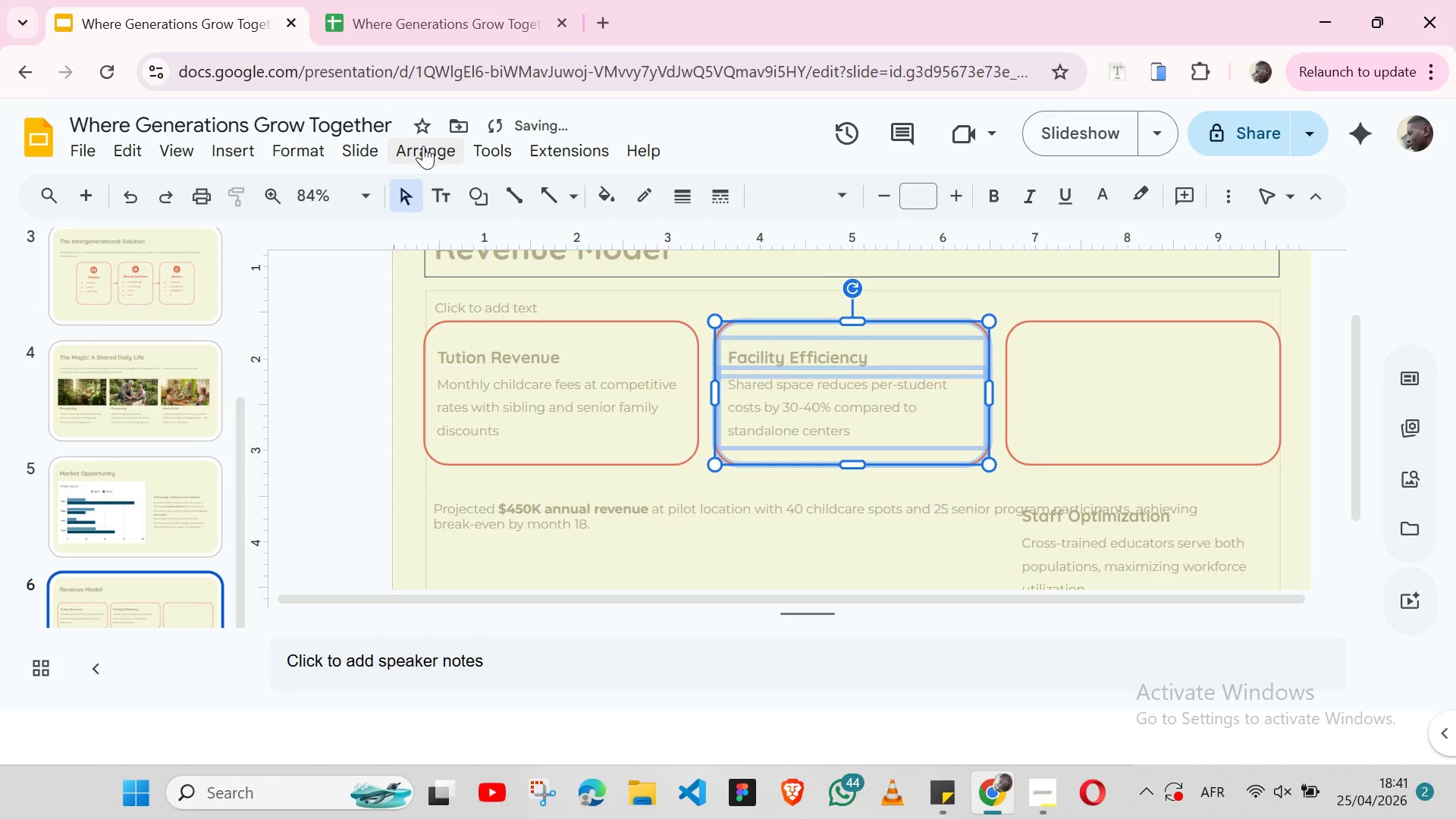 
left_click([423, 146])
 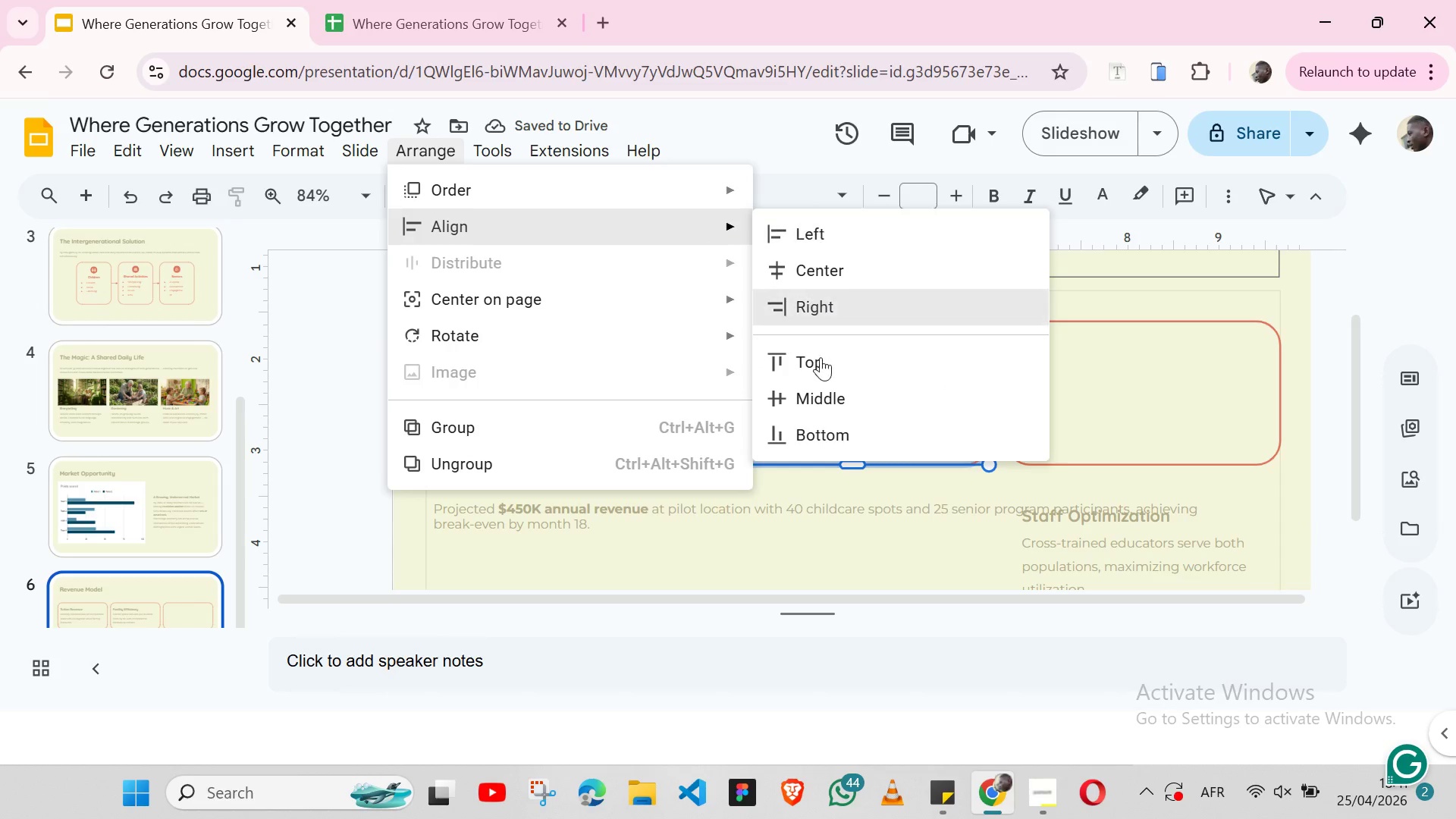 
left_click([816, 396])
 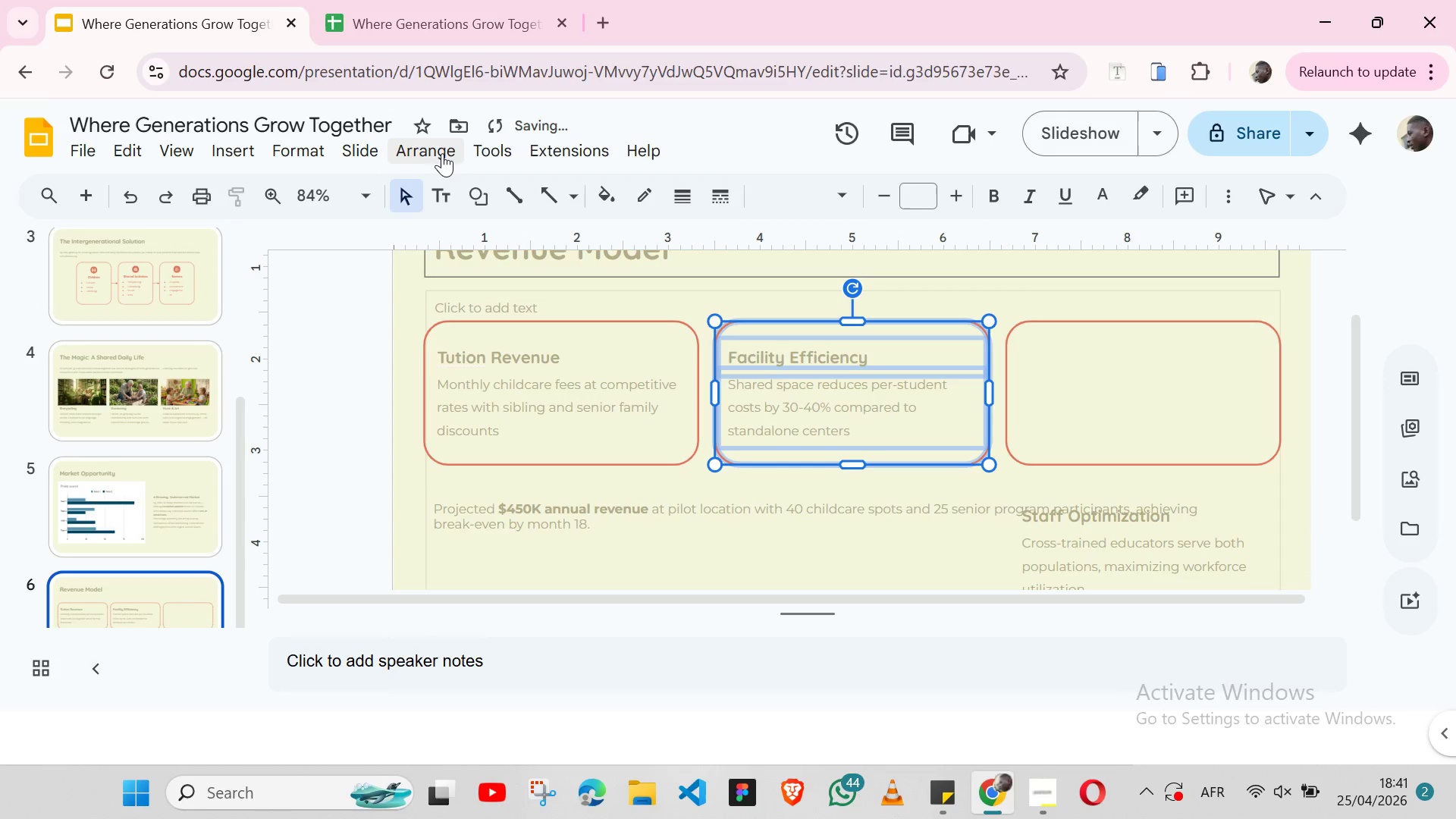 
left_click([435, 153])
 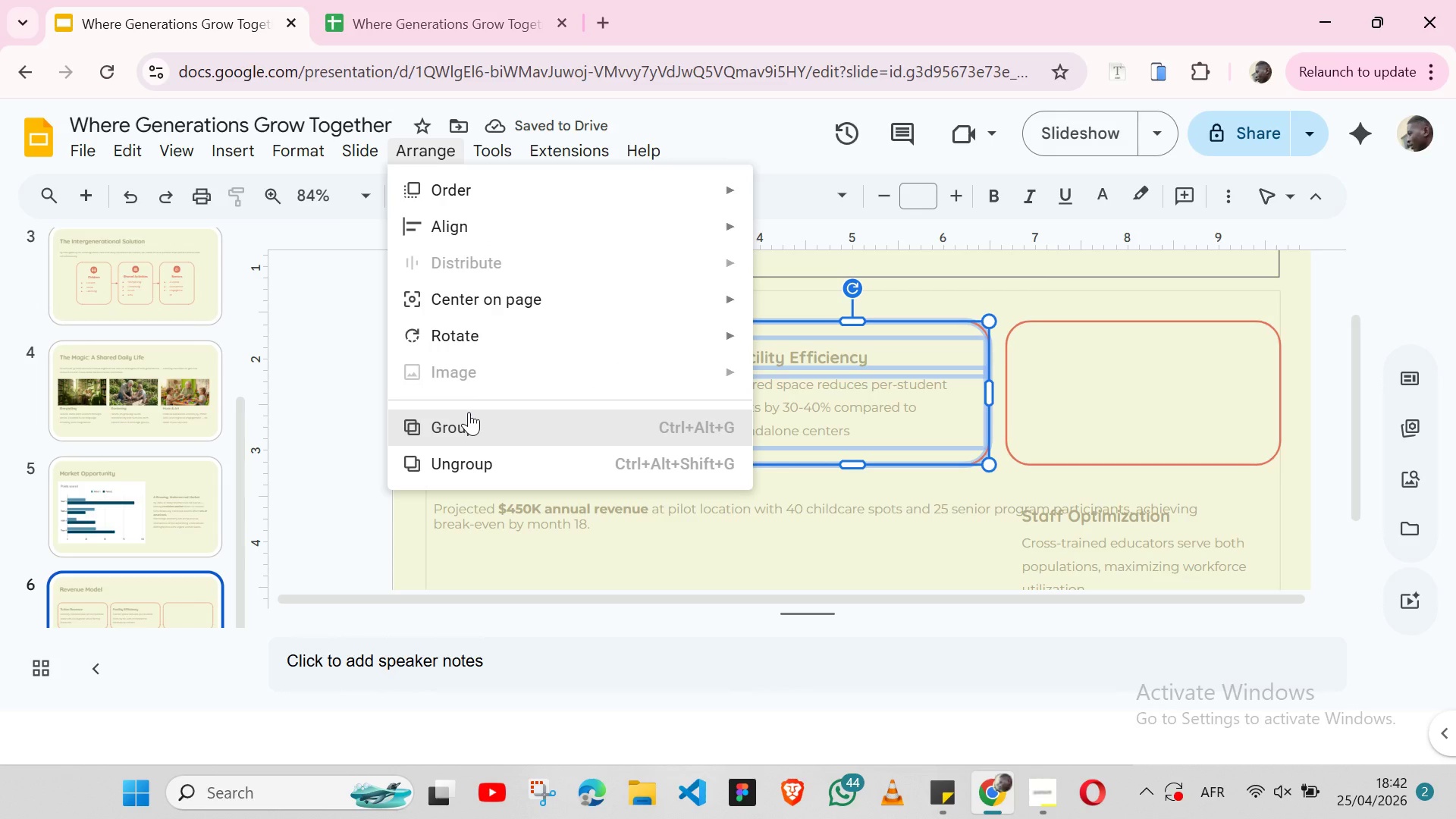 
left_click([469, 412])
 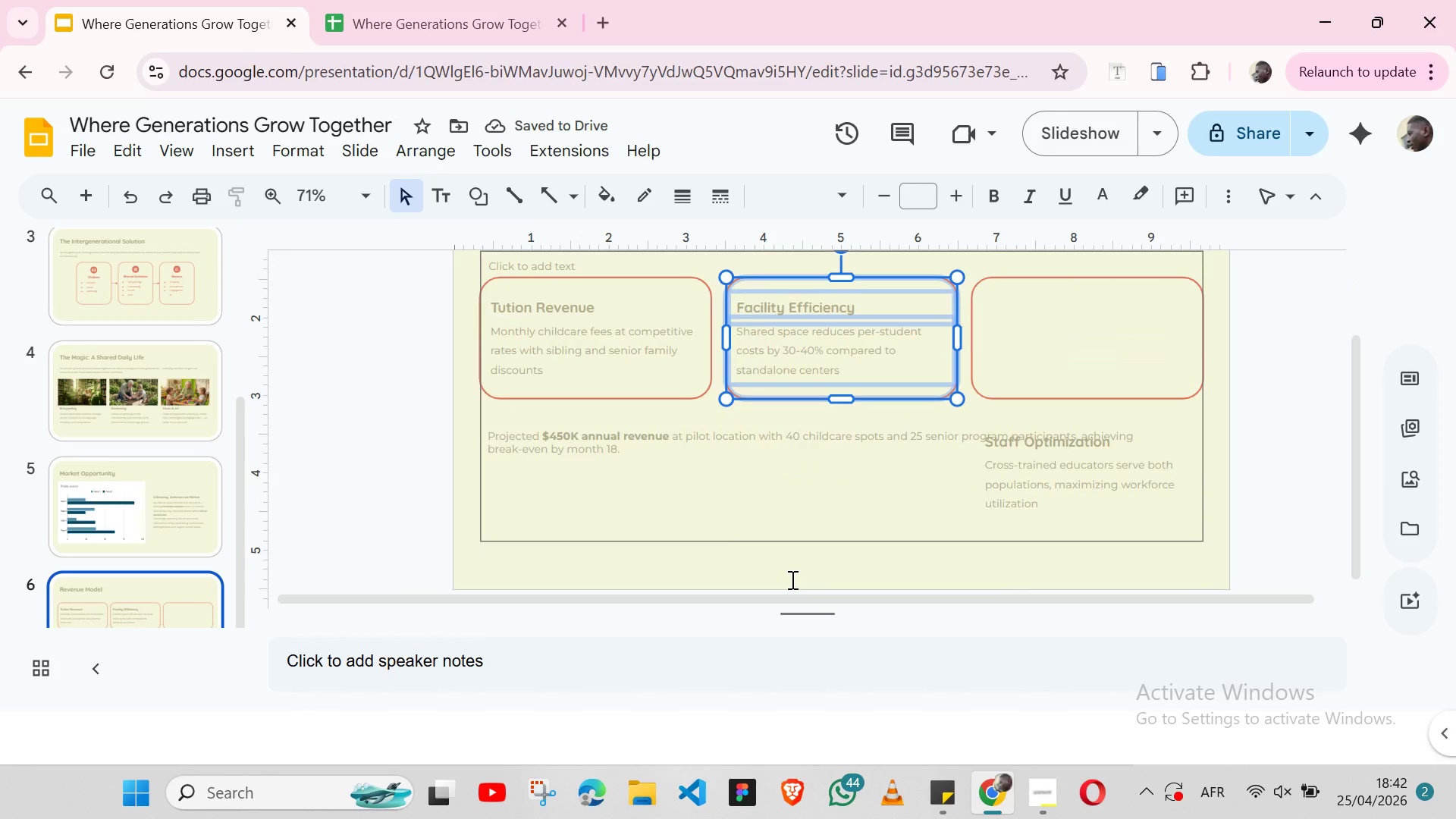 
wait(5.14)
 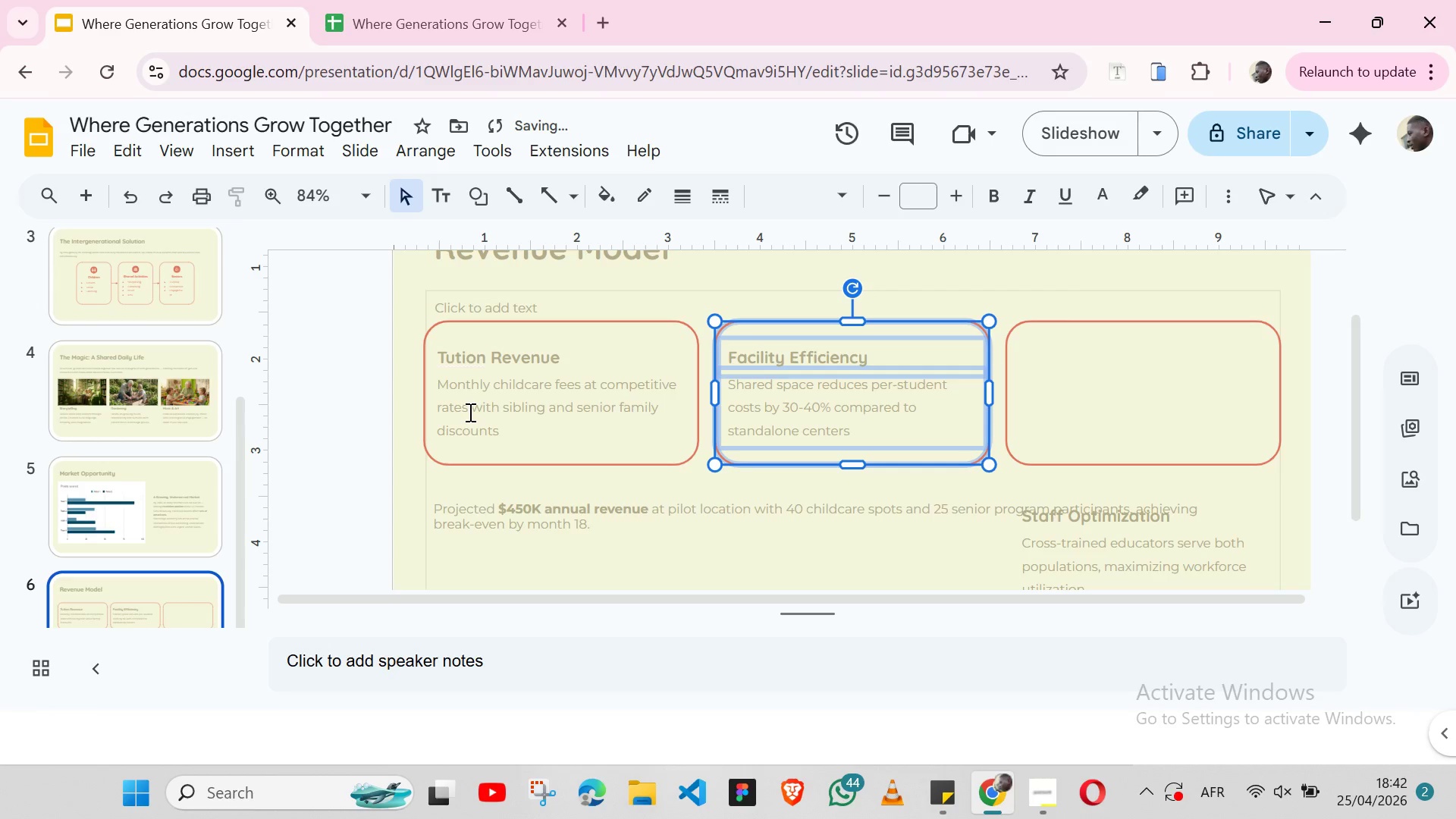 
left_click([980, 512])
 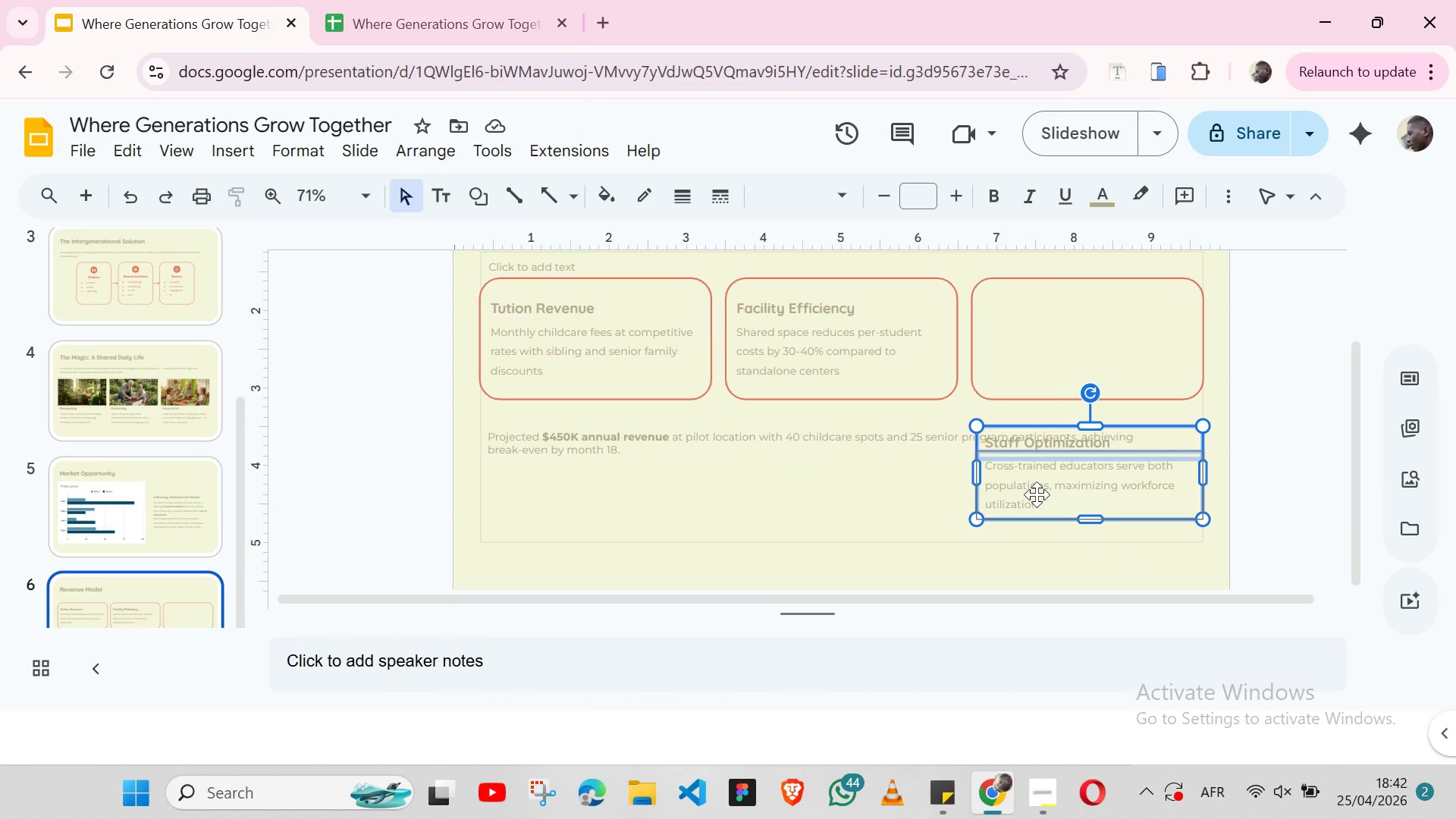 
left_click_drag(start_coordinate=[1037, 494], to_coordinate=[1037, 362])
 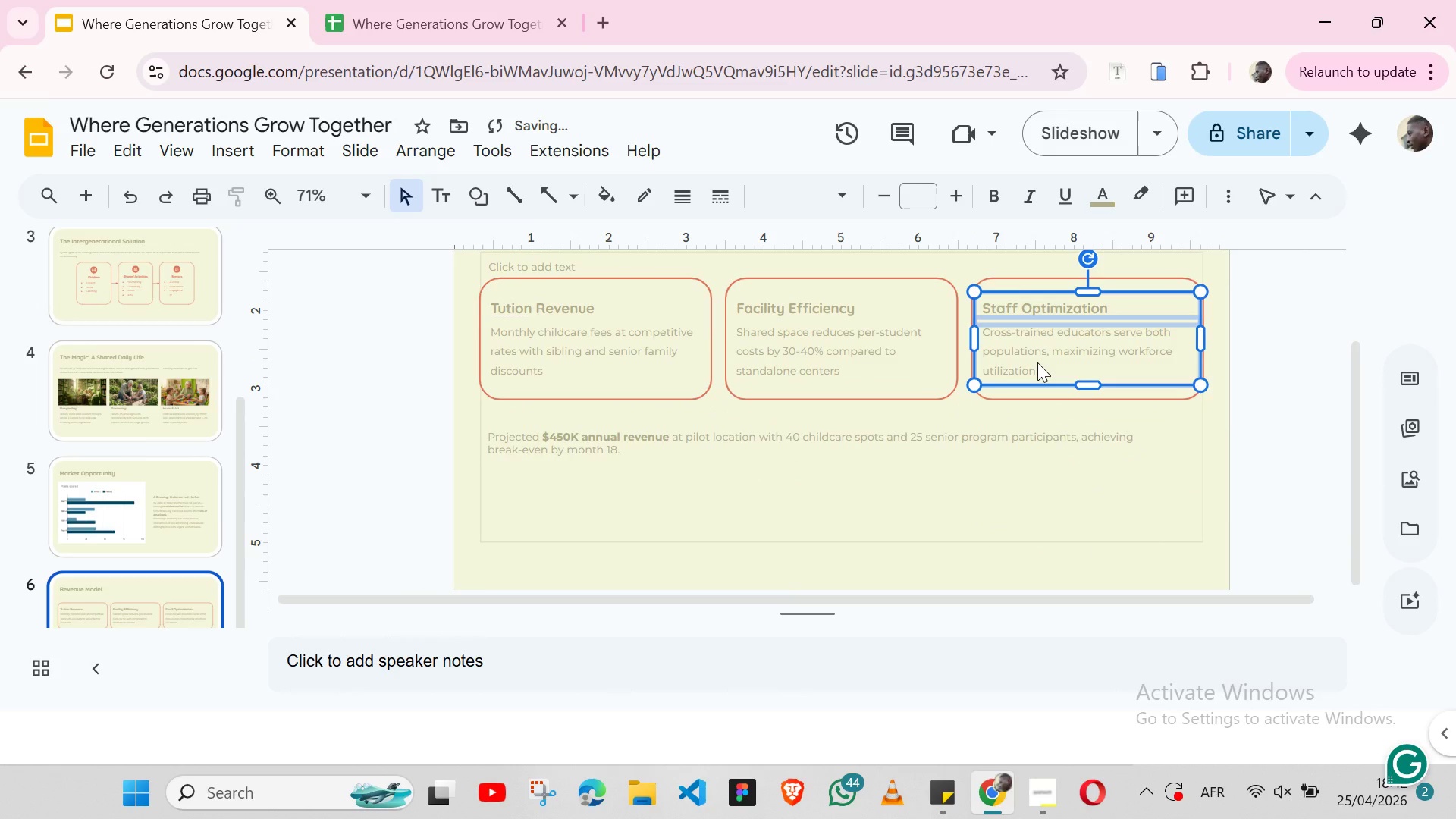 
hold_key(key=ShiftLeft, duration=1.52)
 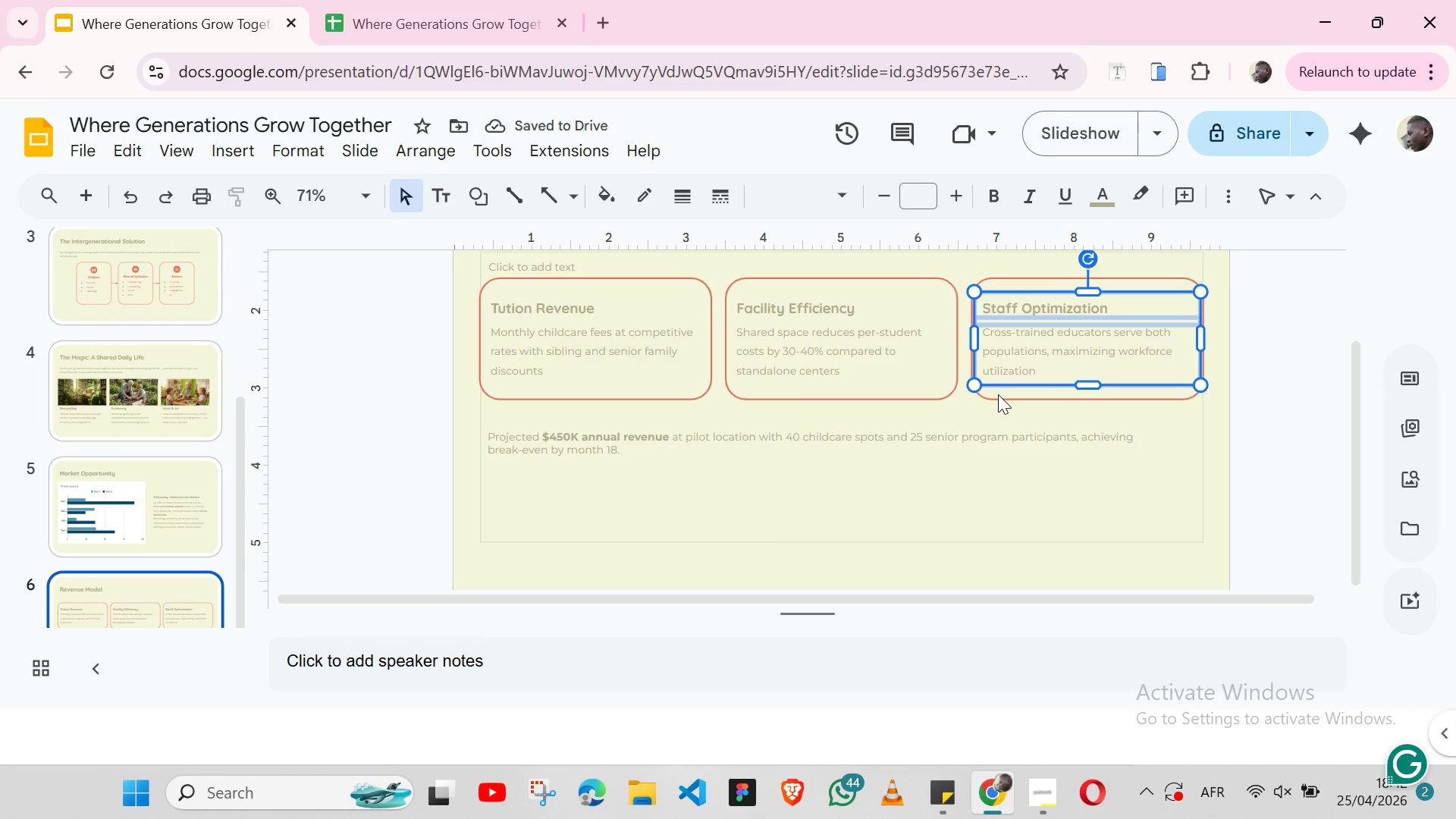 
hold_key(key=ShiftLeft, duration=0.69)
 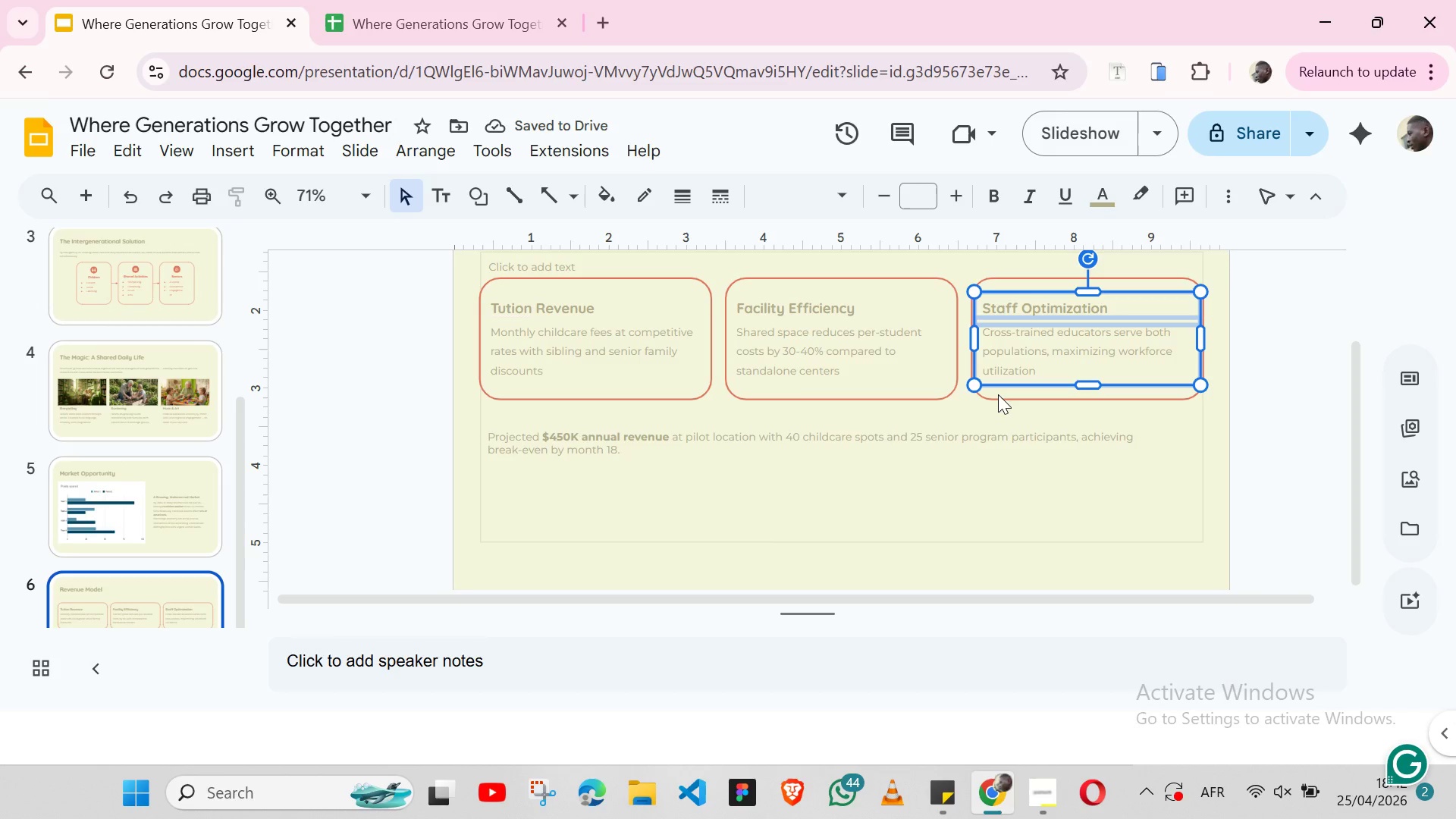 
hold_key(key=ShiftLeft, duration=1.53)
 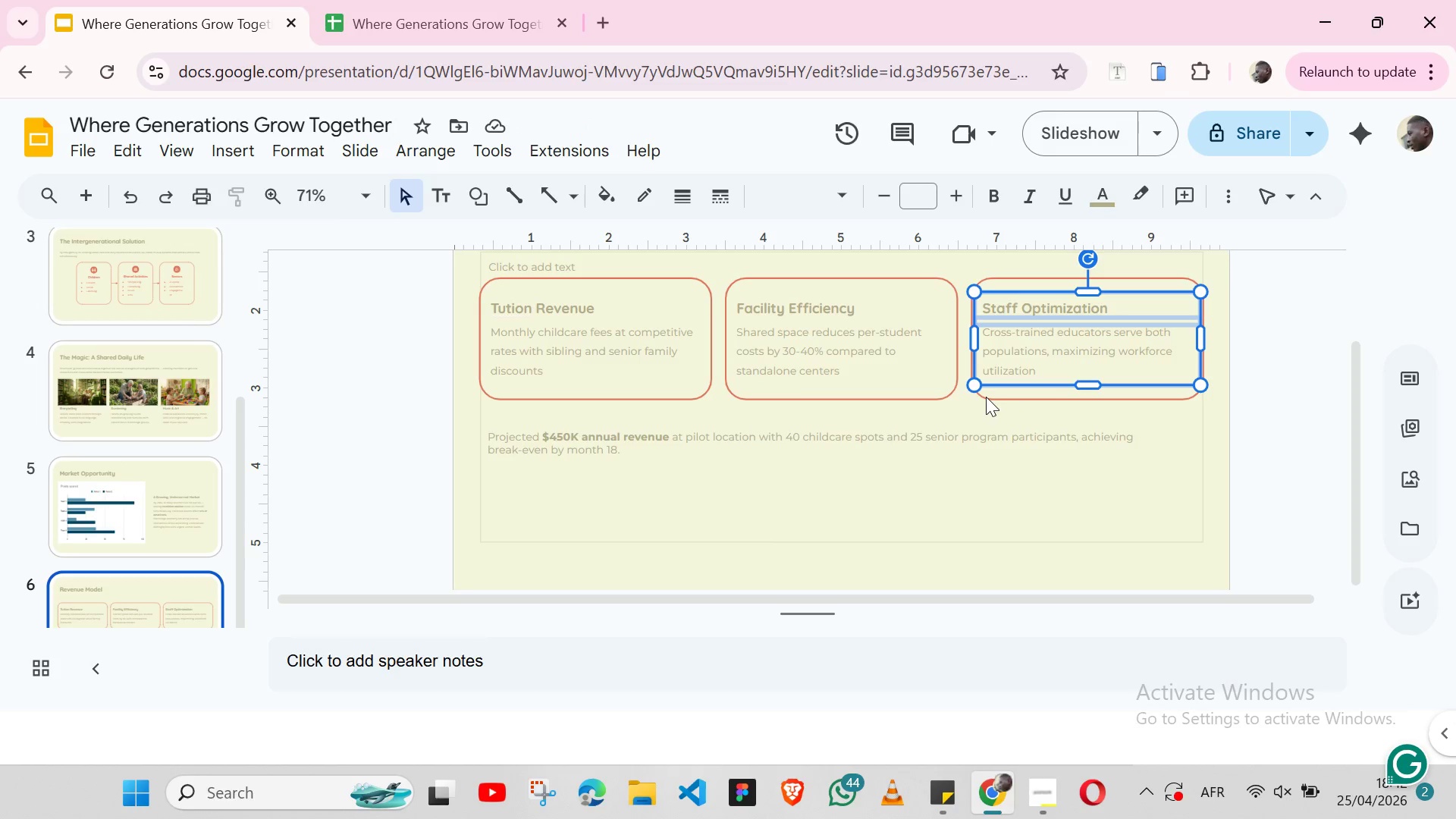 
key(Shift+ShiftLeft)
 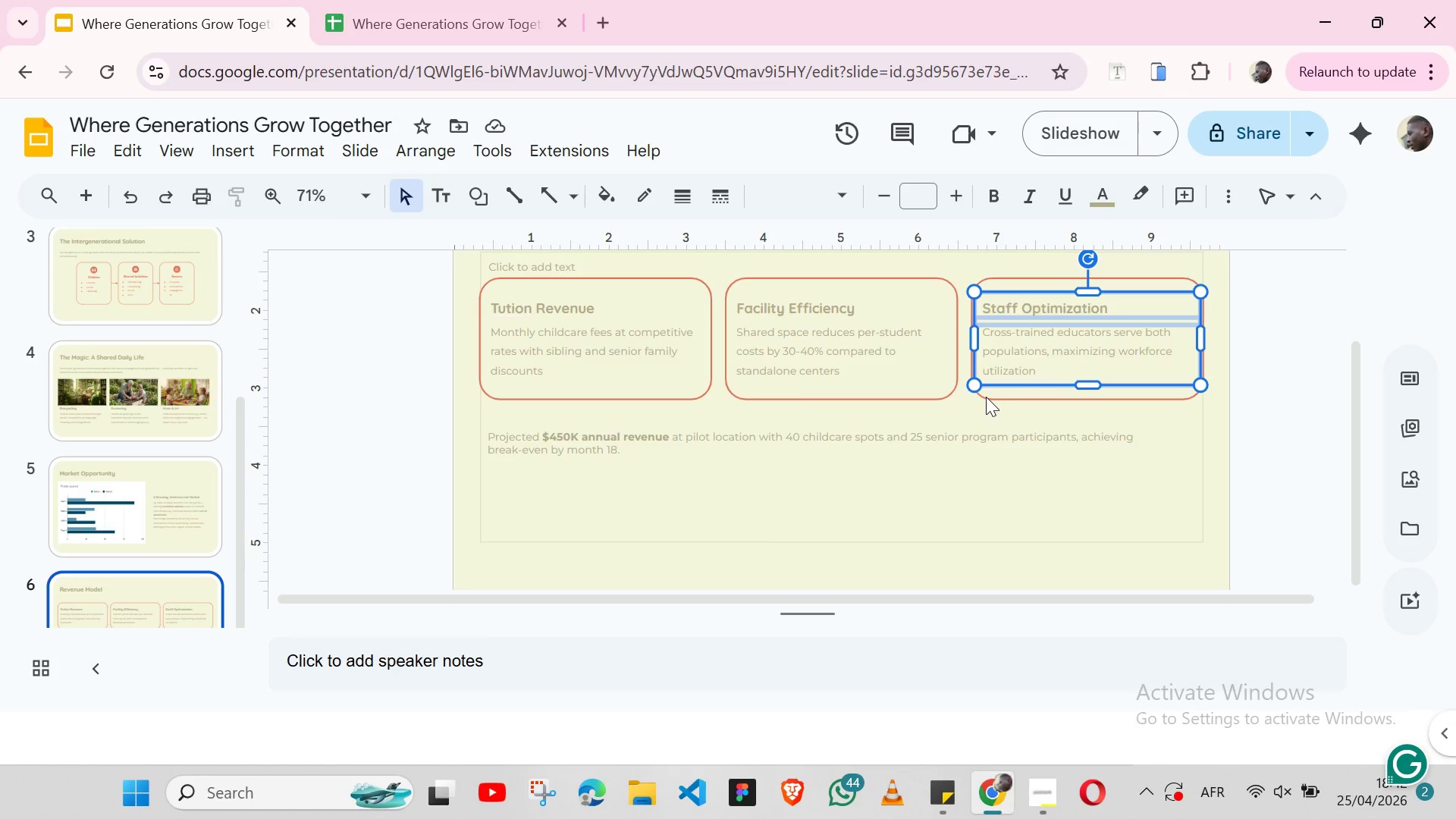 
key(Shift+ShiftLeft)
 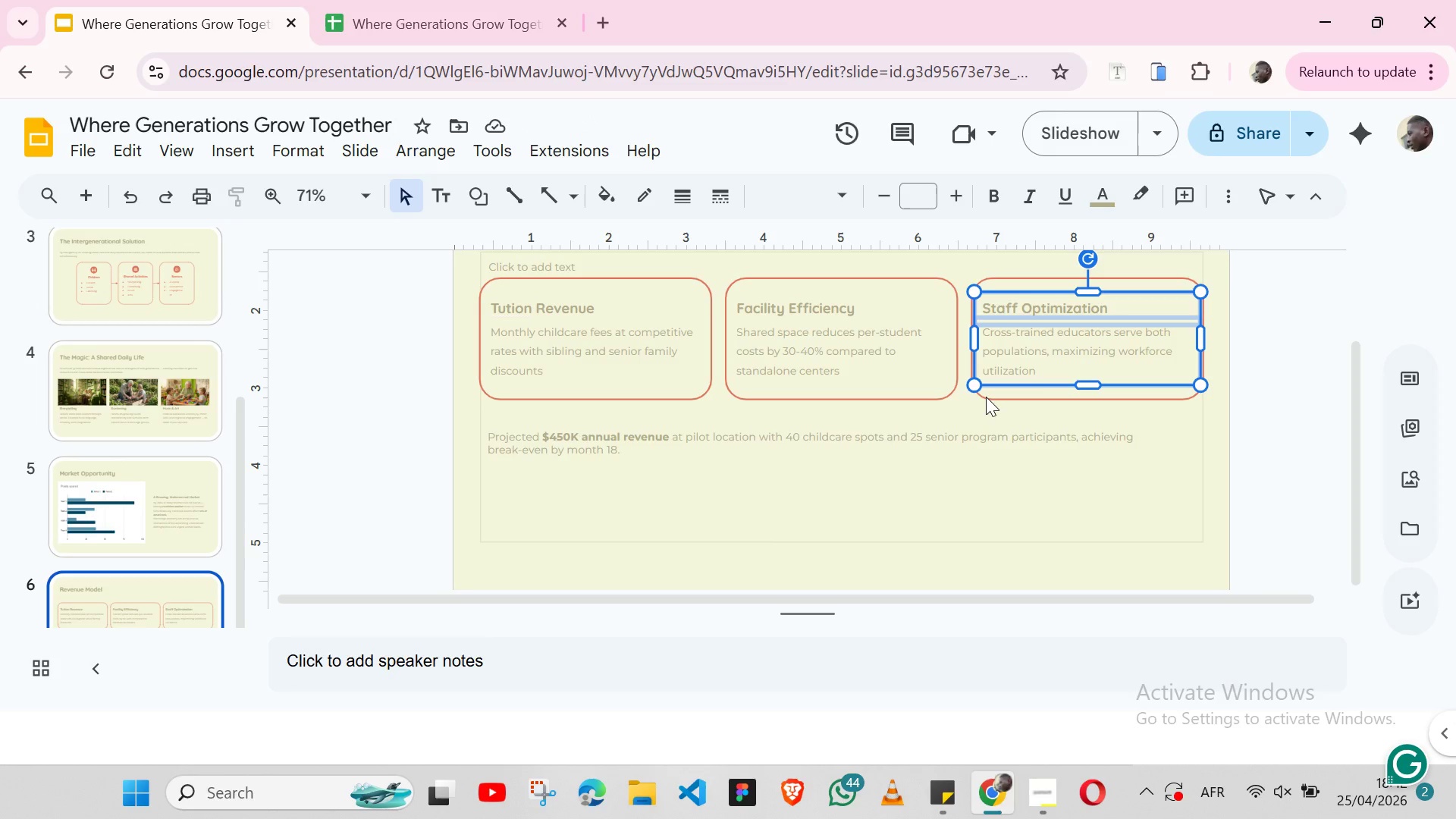 
key(Shift+ShiftLeft)
 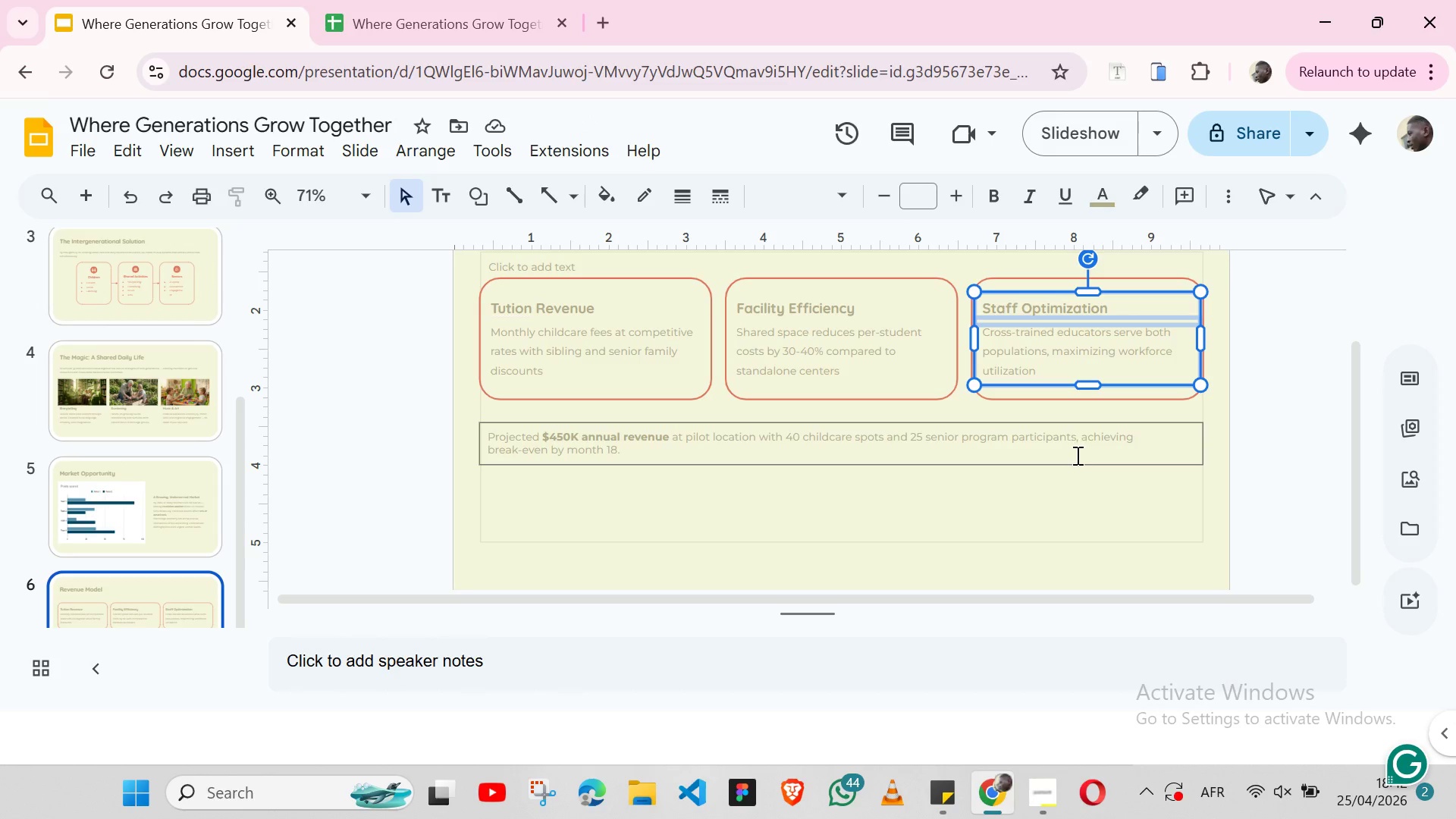 
left_click([1076, 462])
 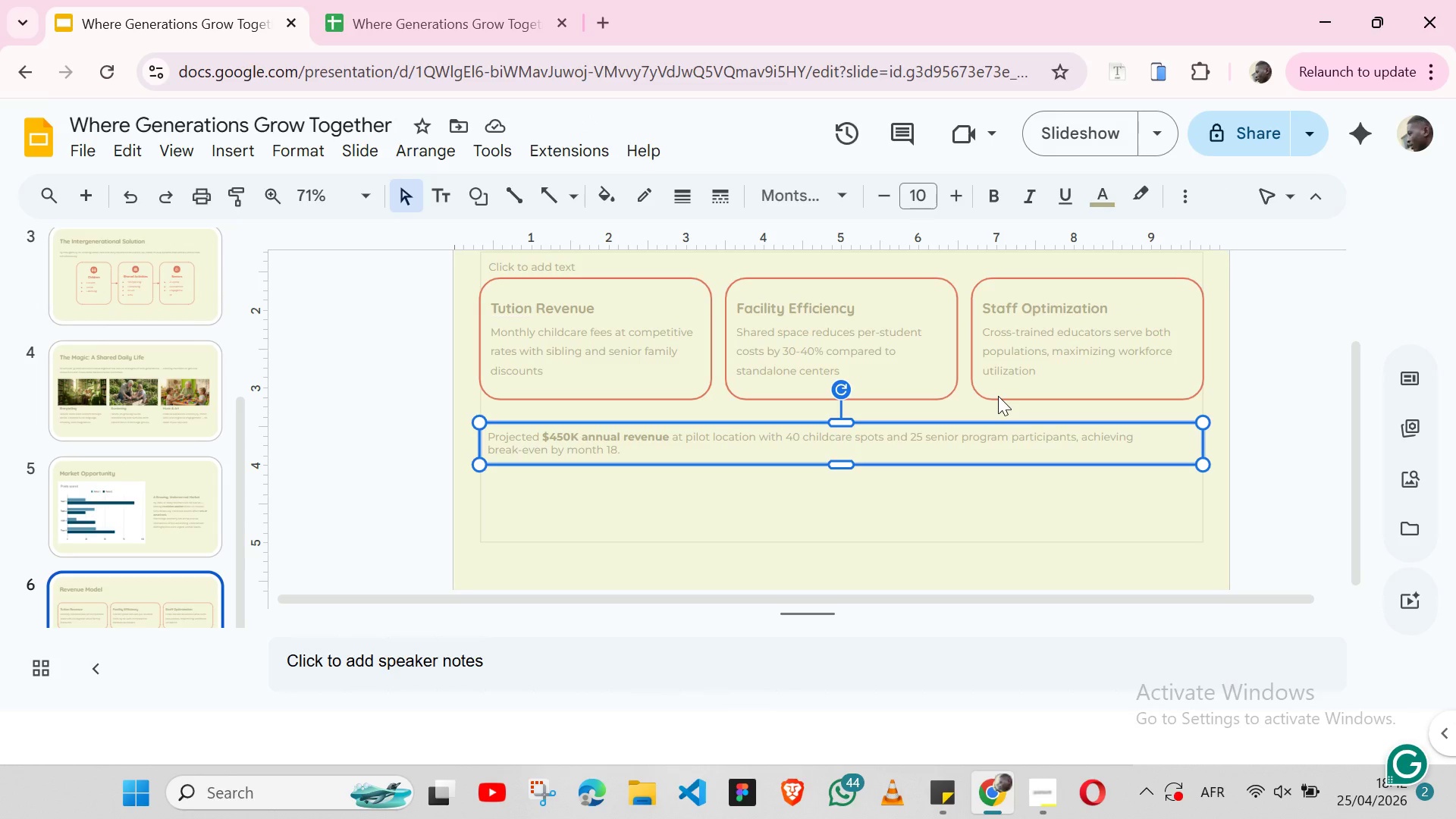 
left_click([998, 397])
 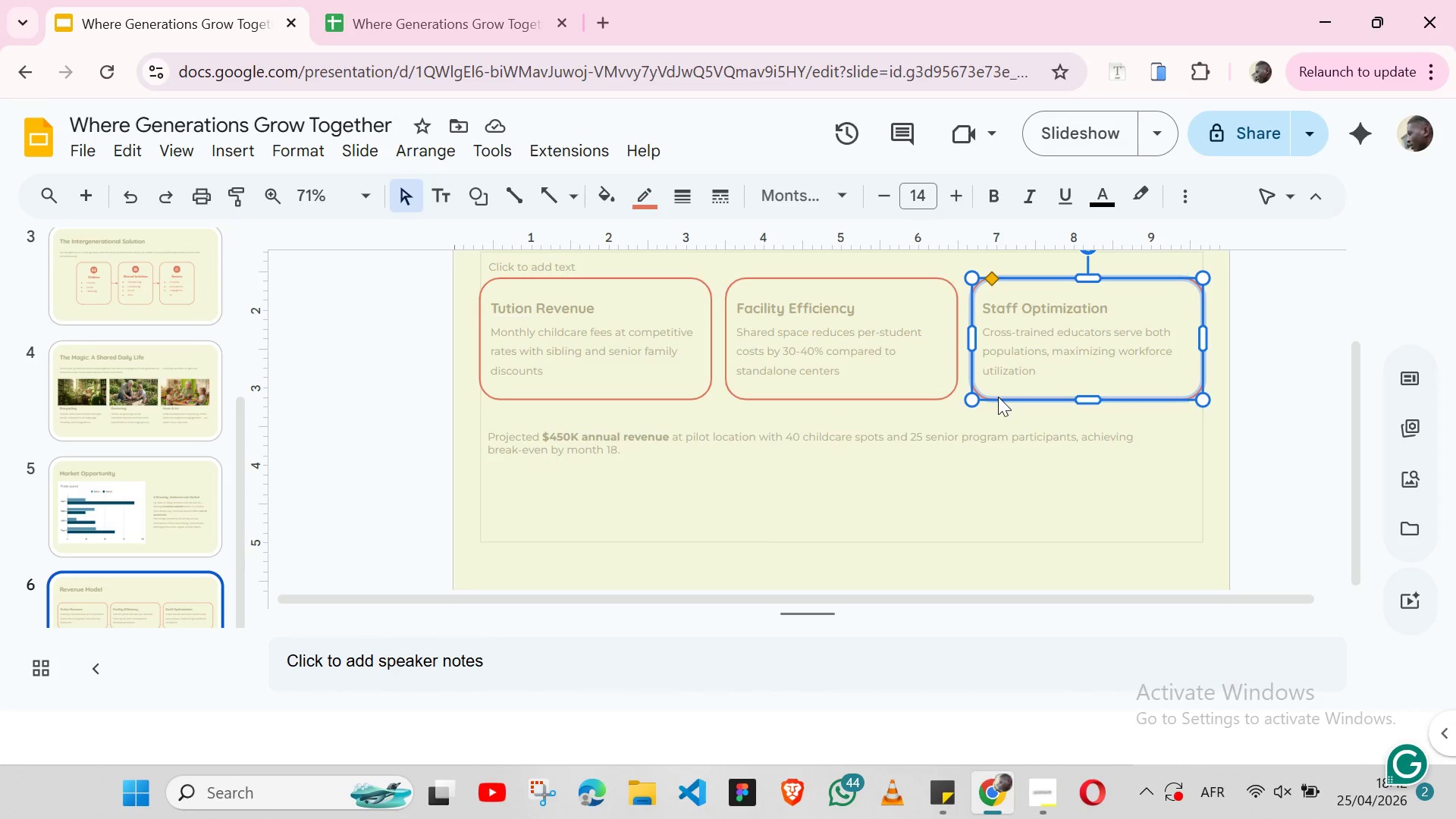 
hold_key(key=ShiftLeft, duration=1.53)
 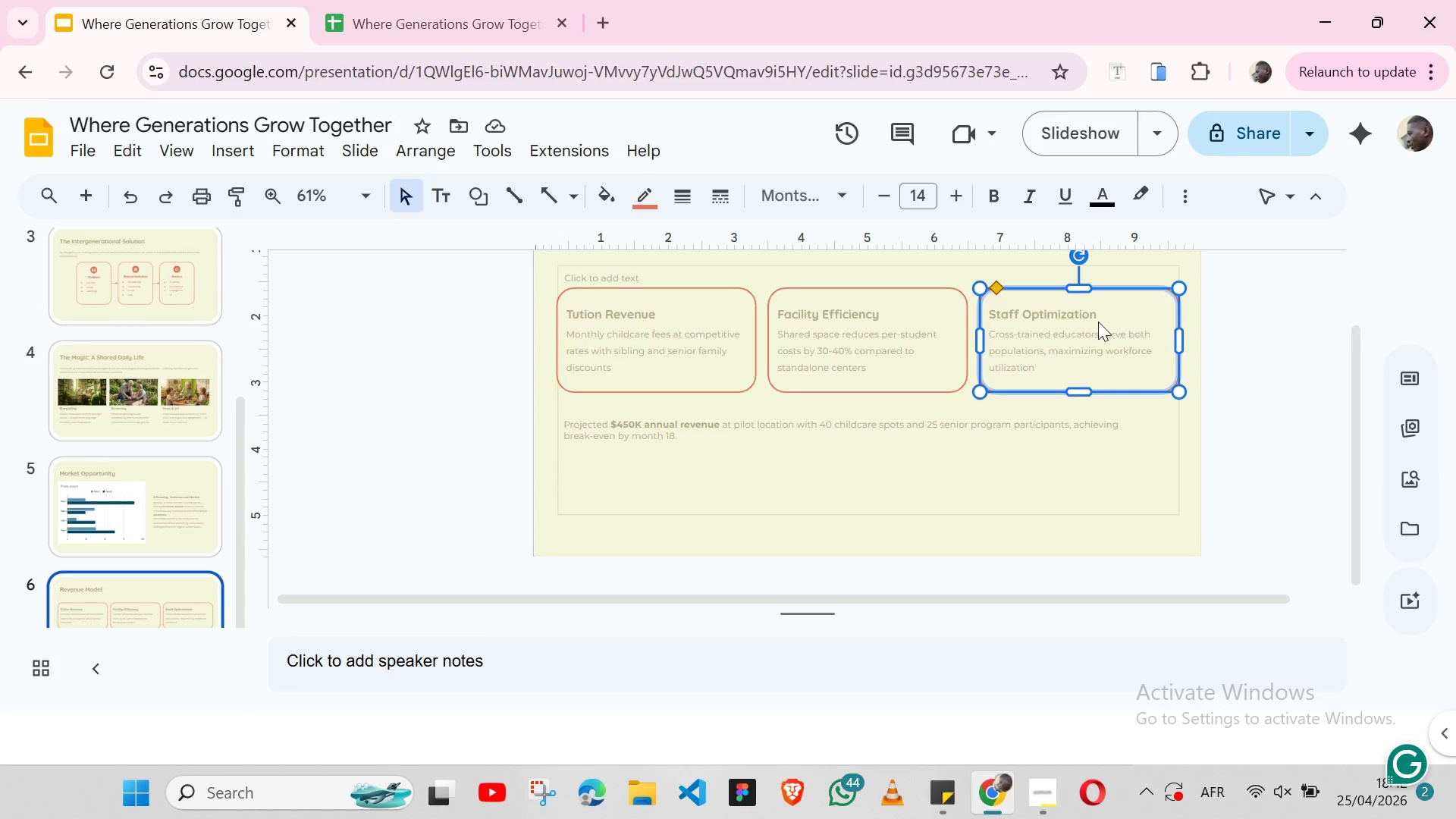 
key(Shift+ArrowDown)
 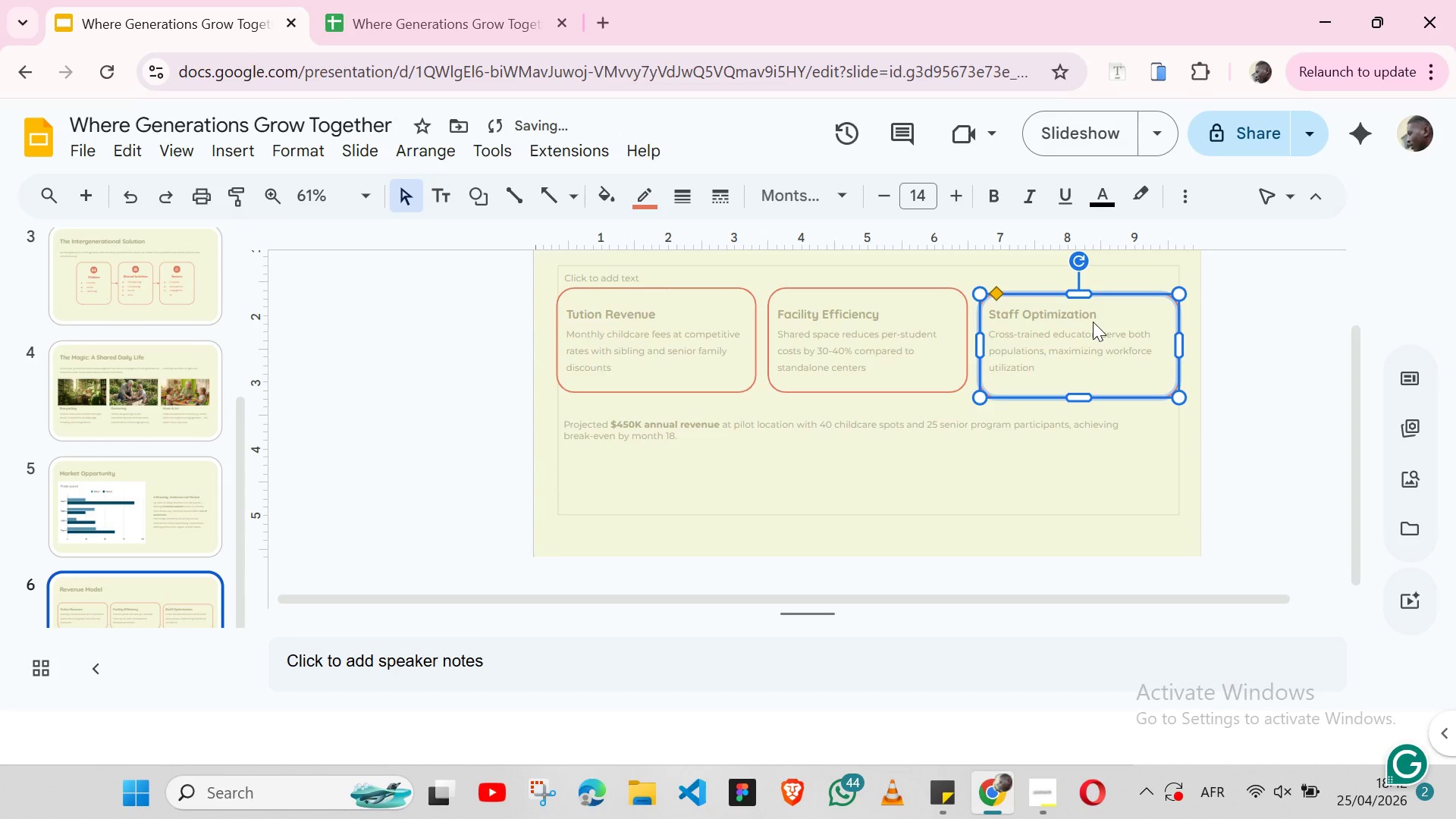 
key(Control+Z)
 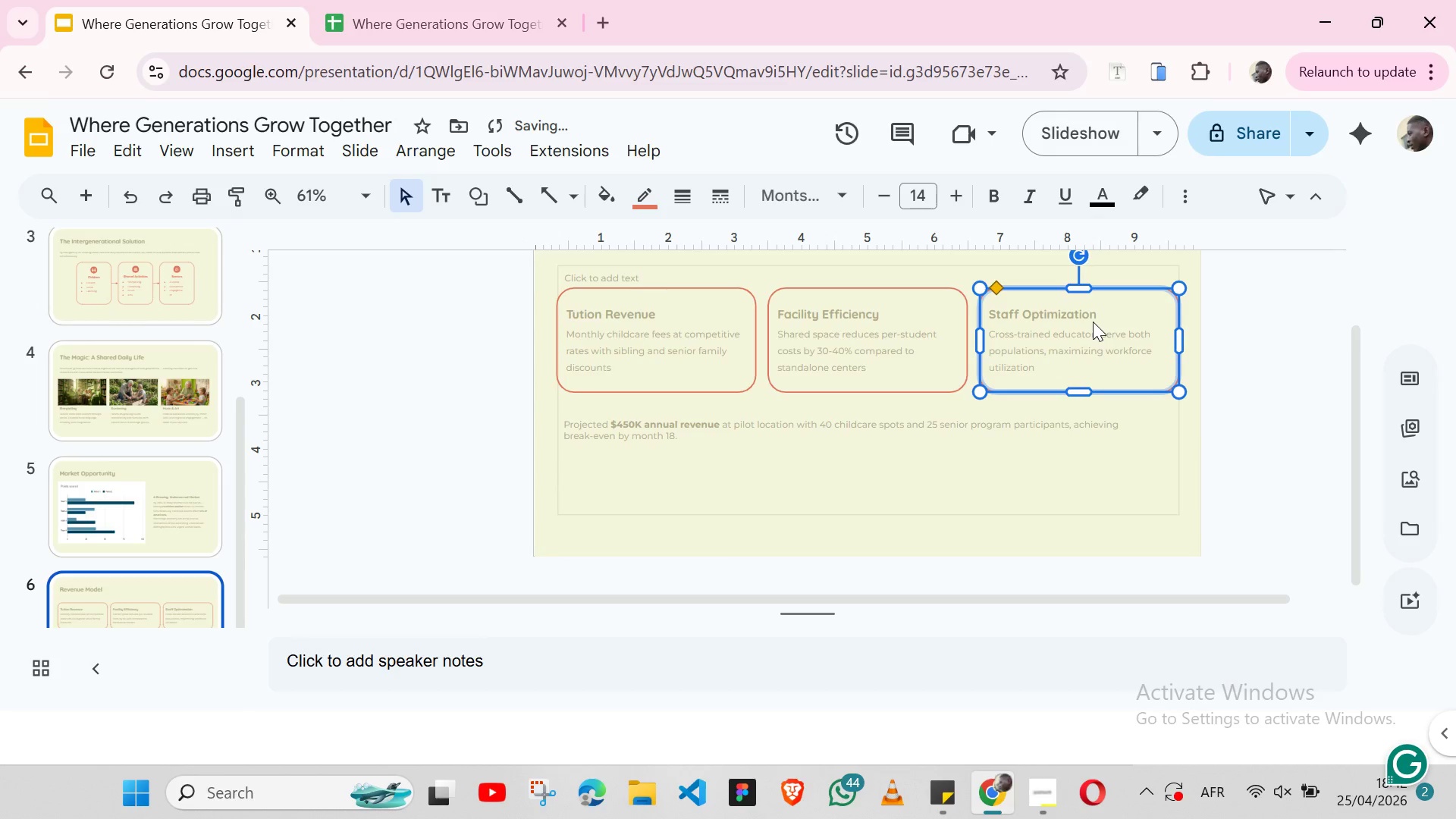 
hold_key(key=ShiftLeft, duration=1.53)
left_click([1021, 347])
 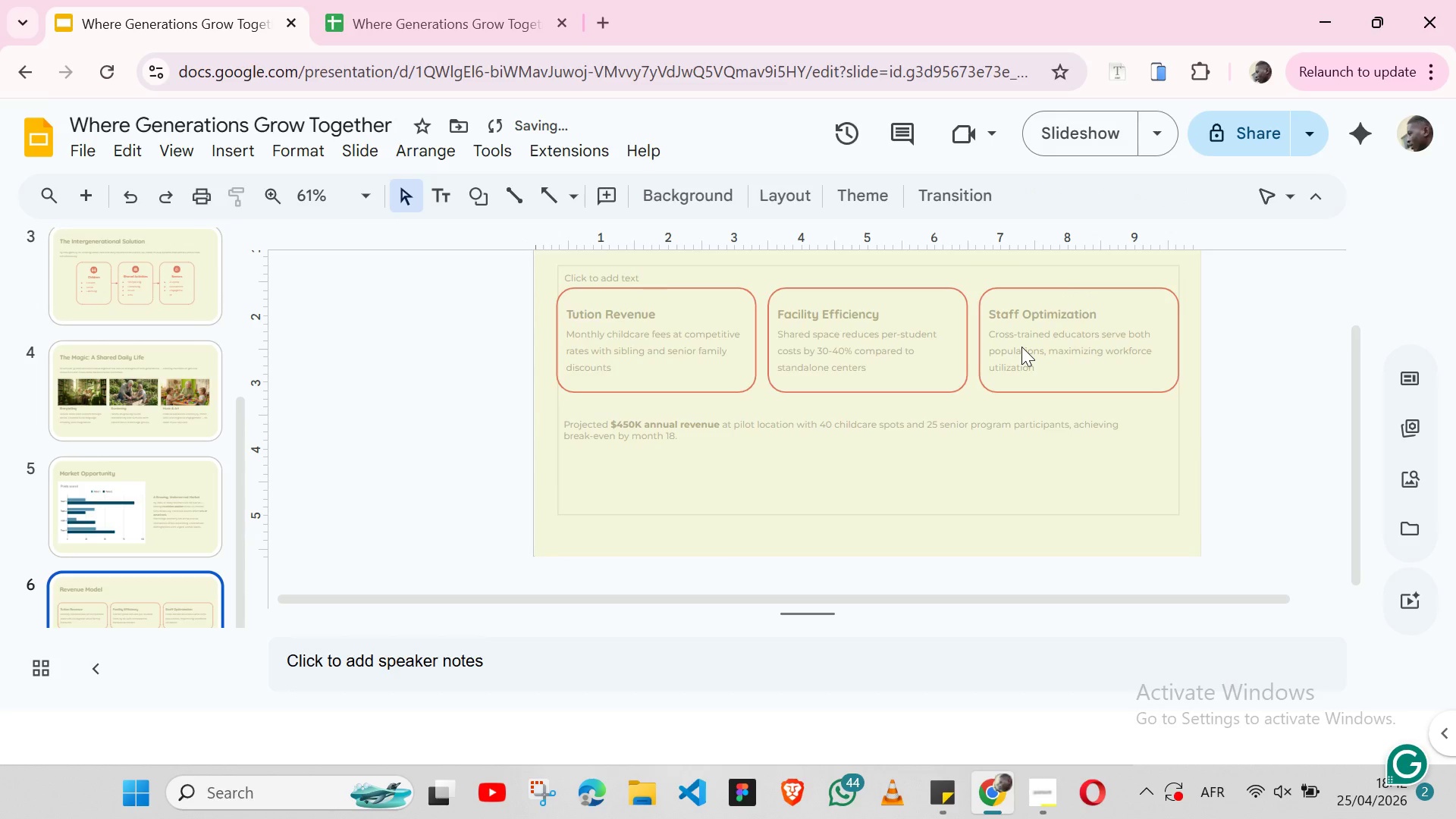 
hold_key(key=ShiftLeft, duration=0.33)
 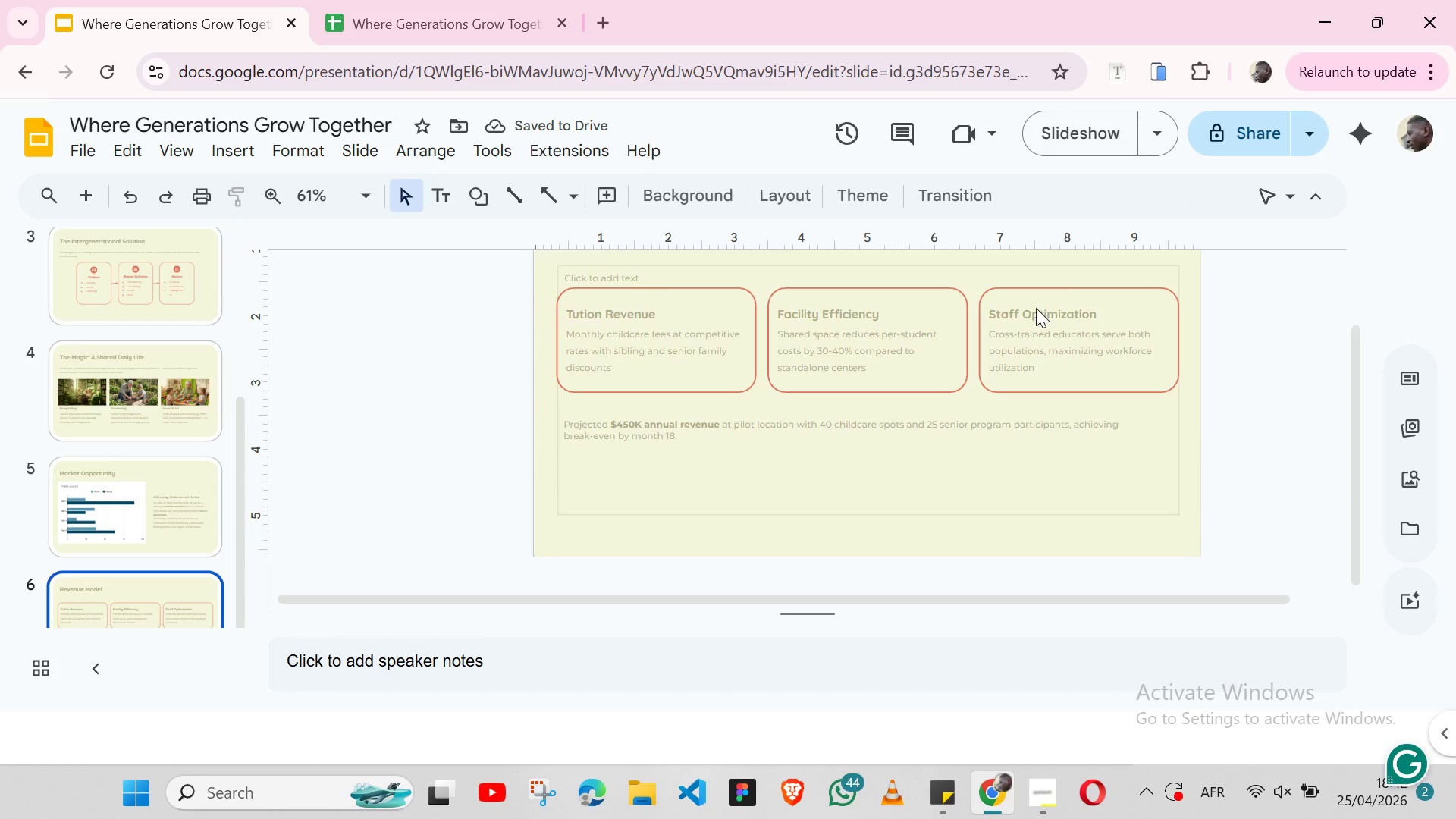 
hold_key(key=ShiftLeft, duration=7.56)
double_click([1032, 321])
 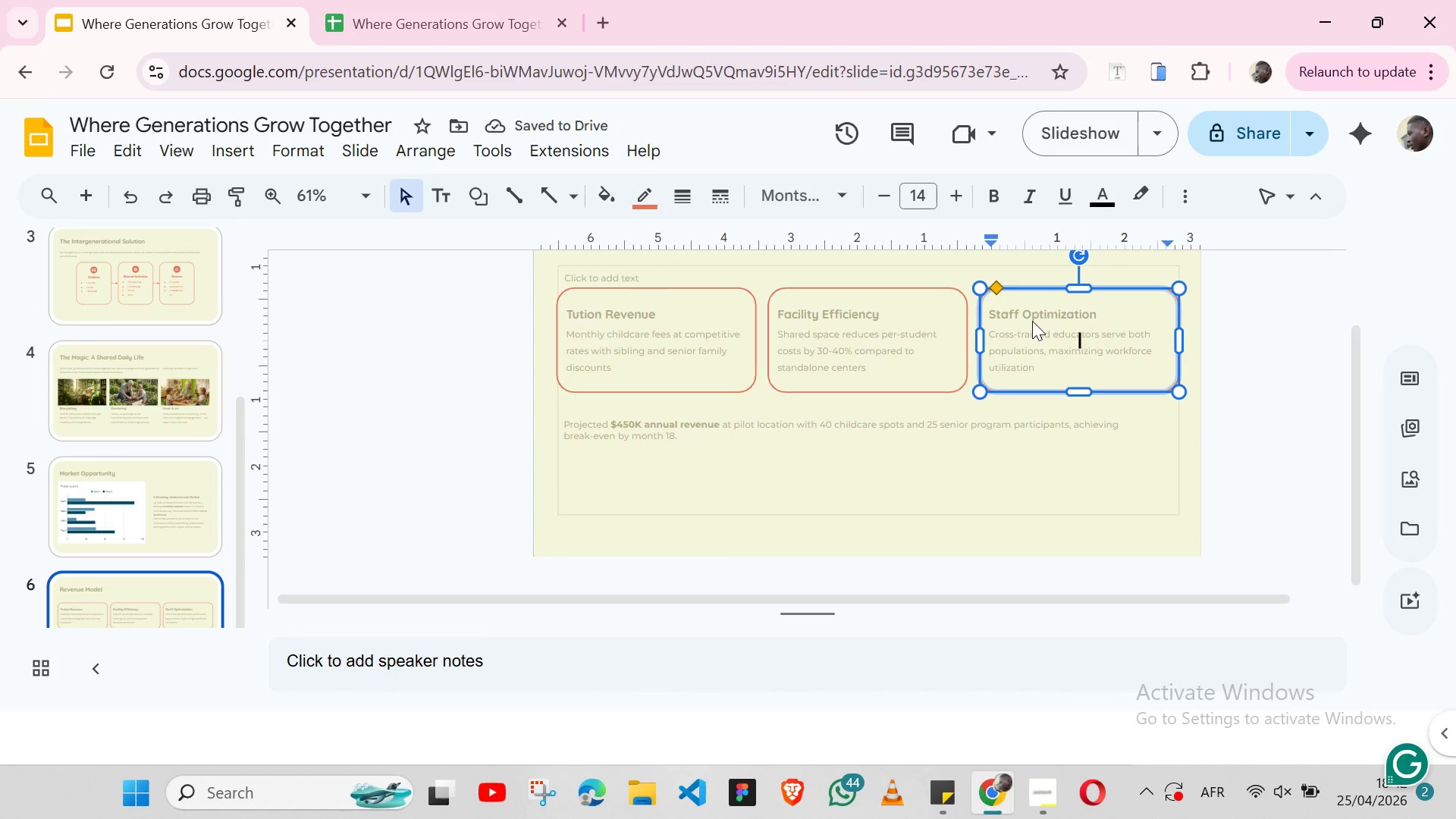 
hold_key(key=ControlLeft, duration=0.7)
 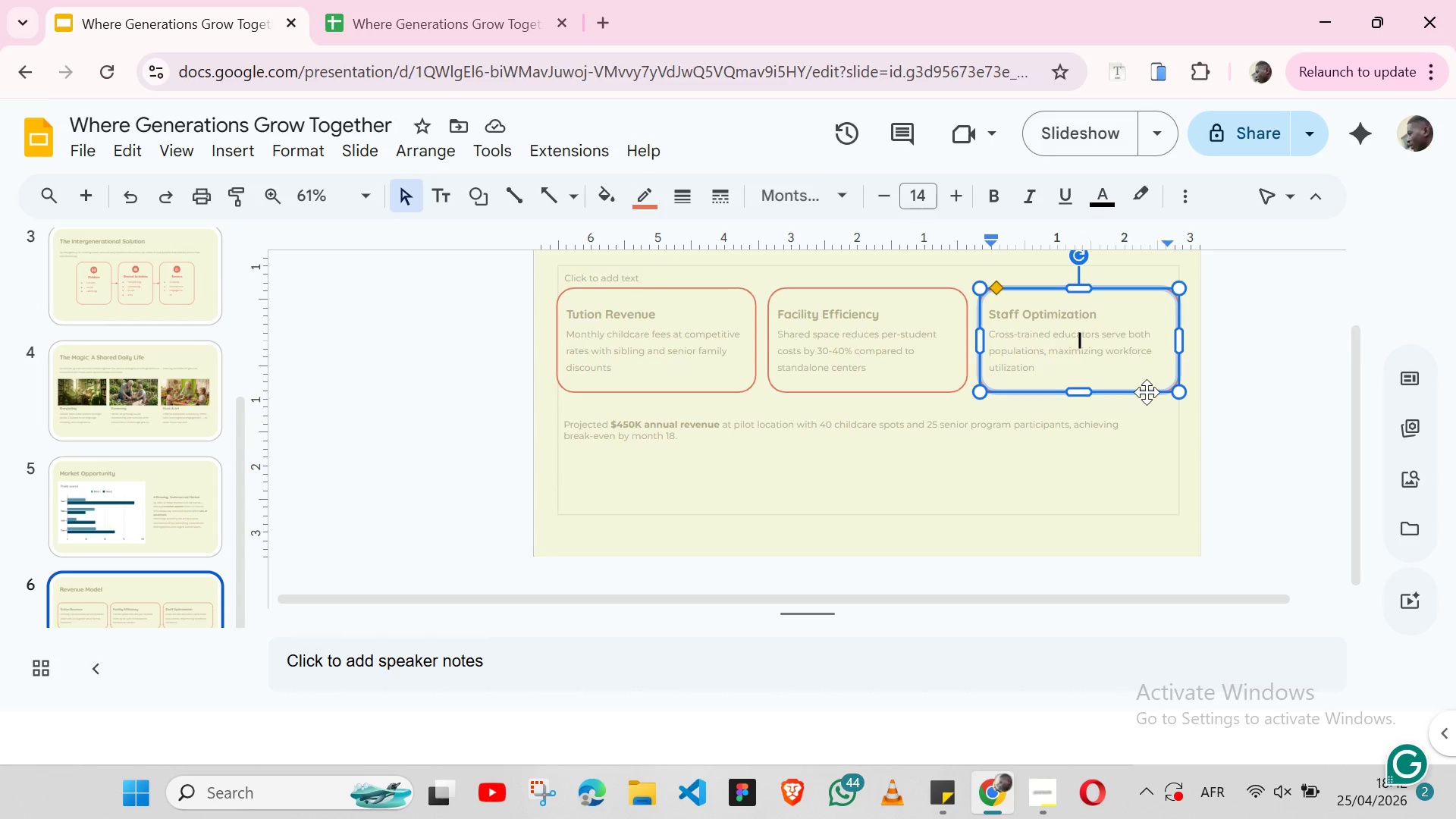 
left_click([1147, 392])
 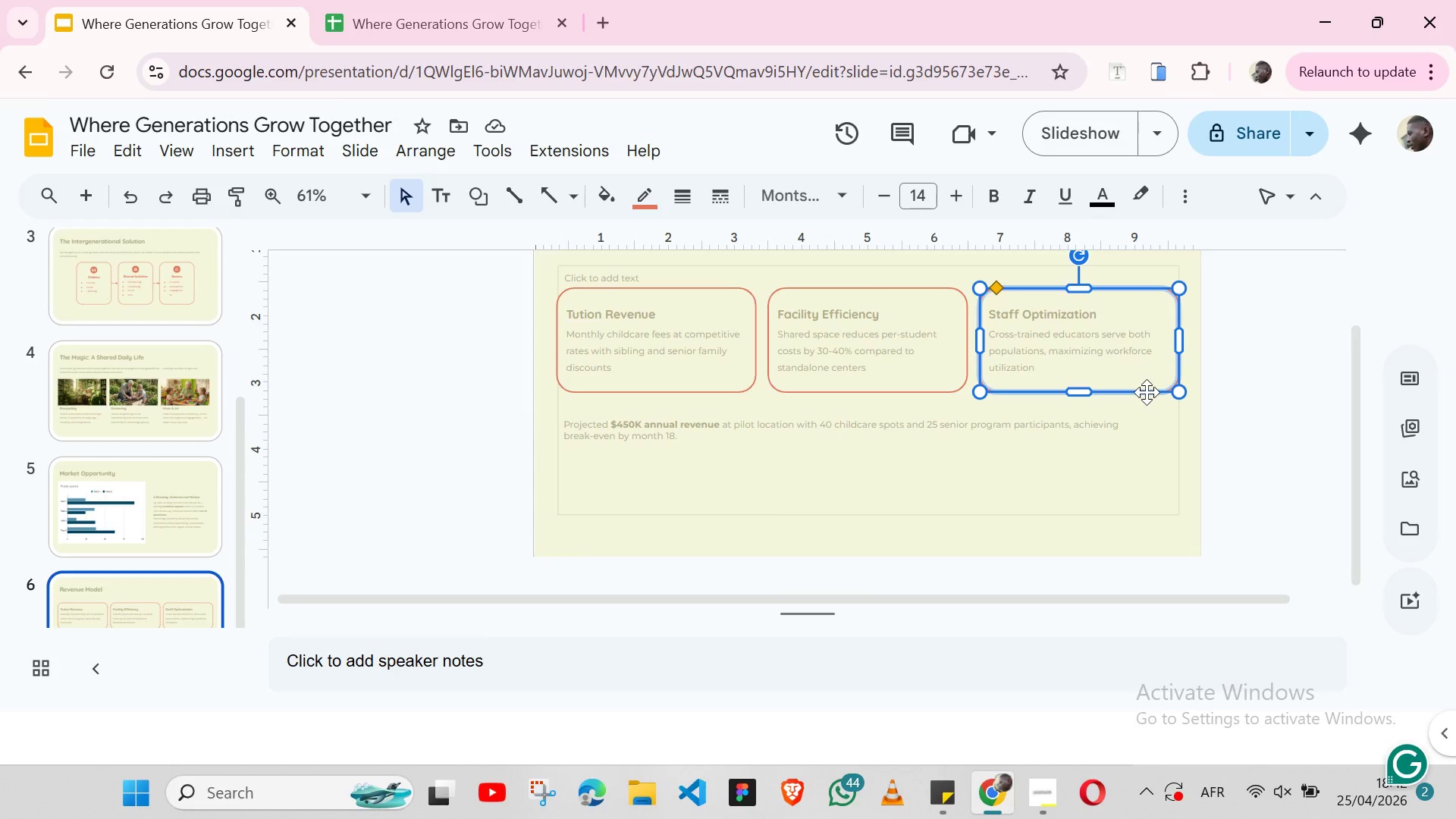 
key(Control+ArrowDown)
 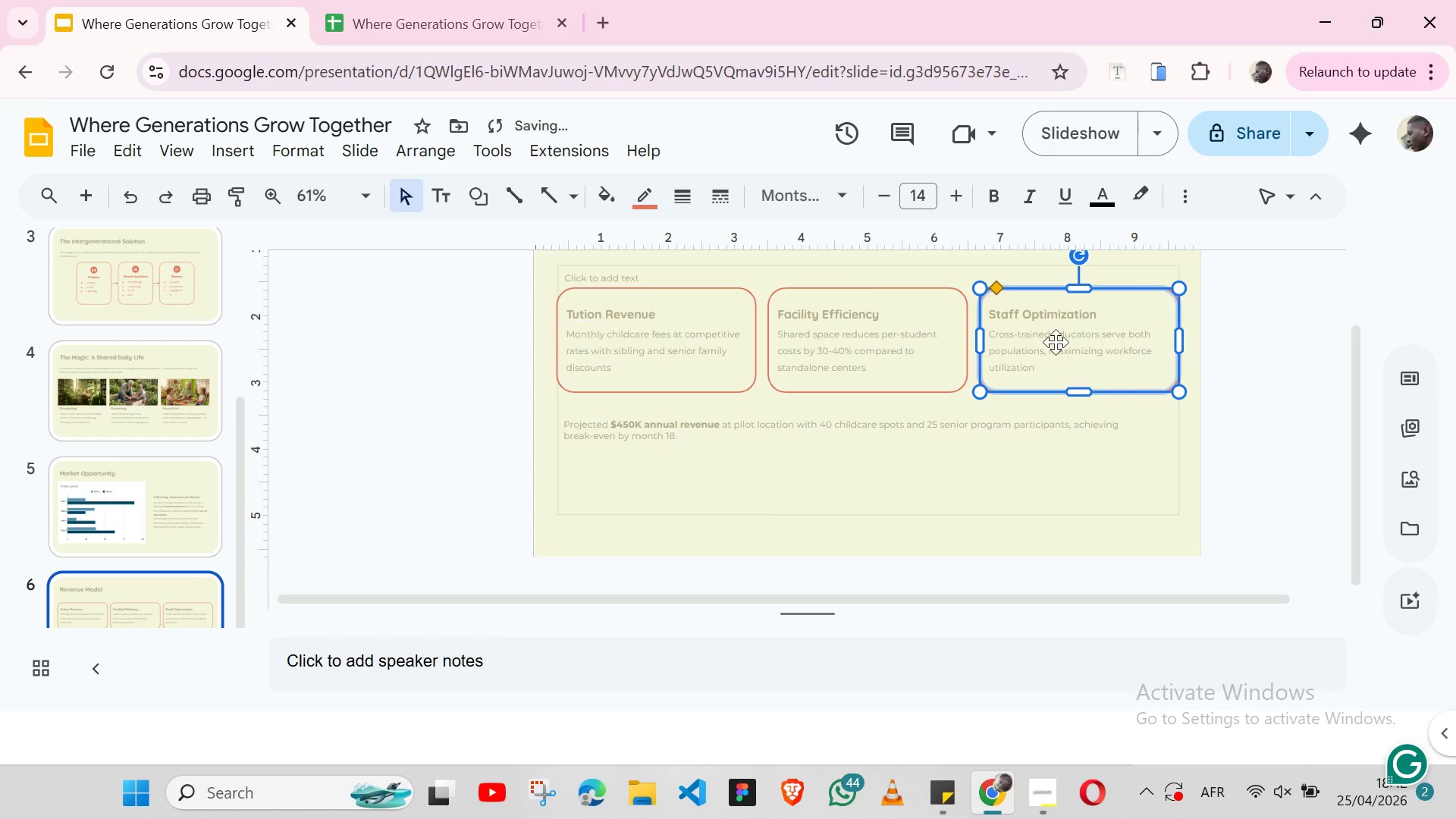 
hold_key(key=ShiftLeft, duration=0.91)
left_click([1055, 342])
 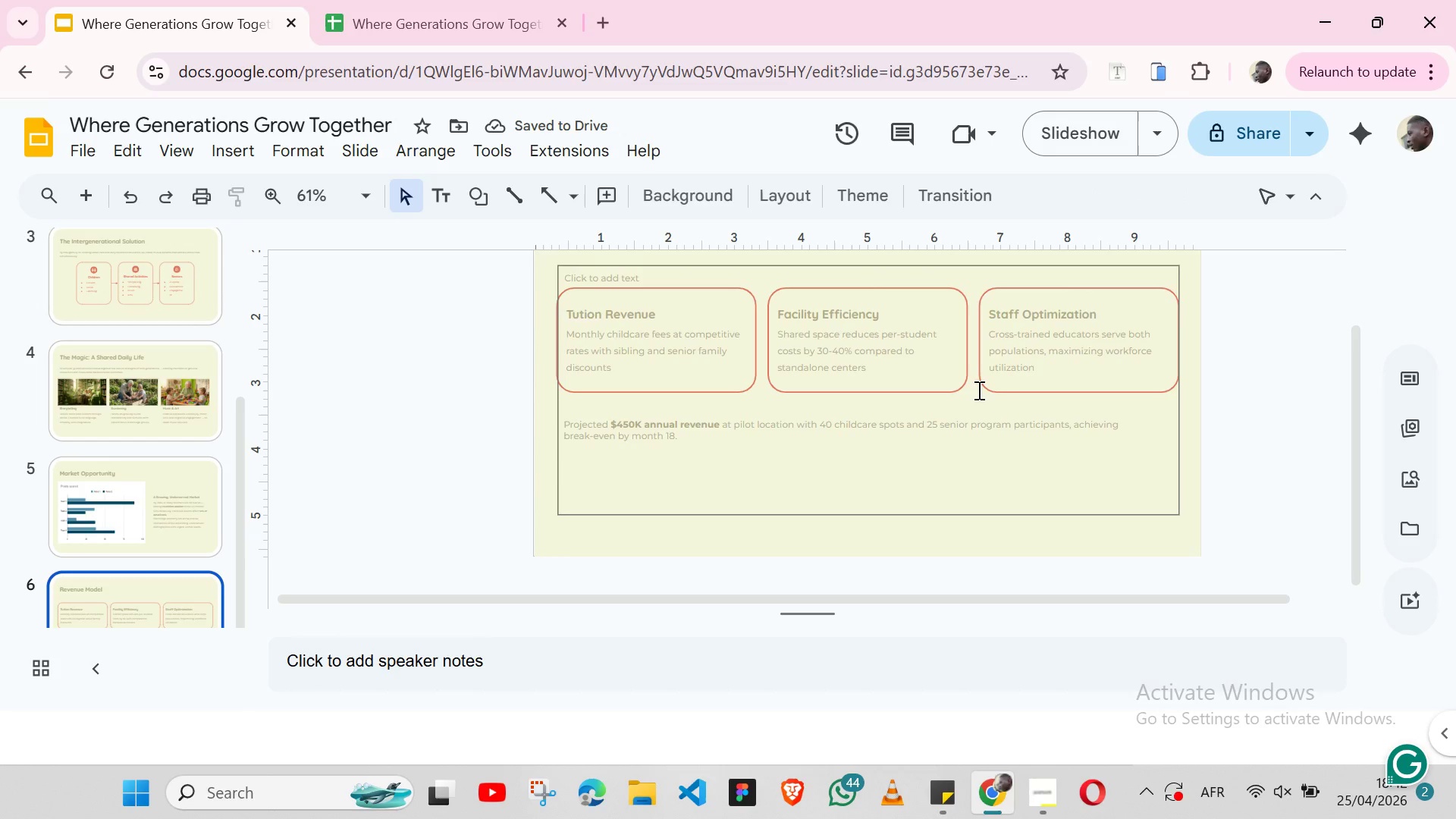 
left_click([984, 387])
 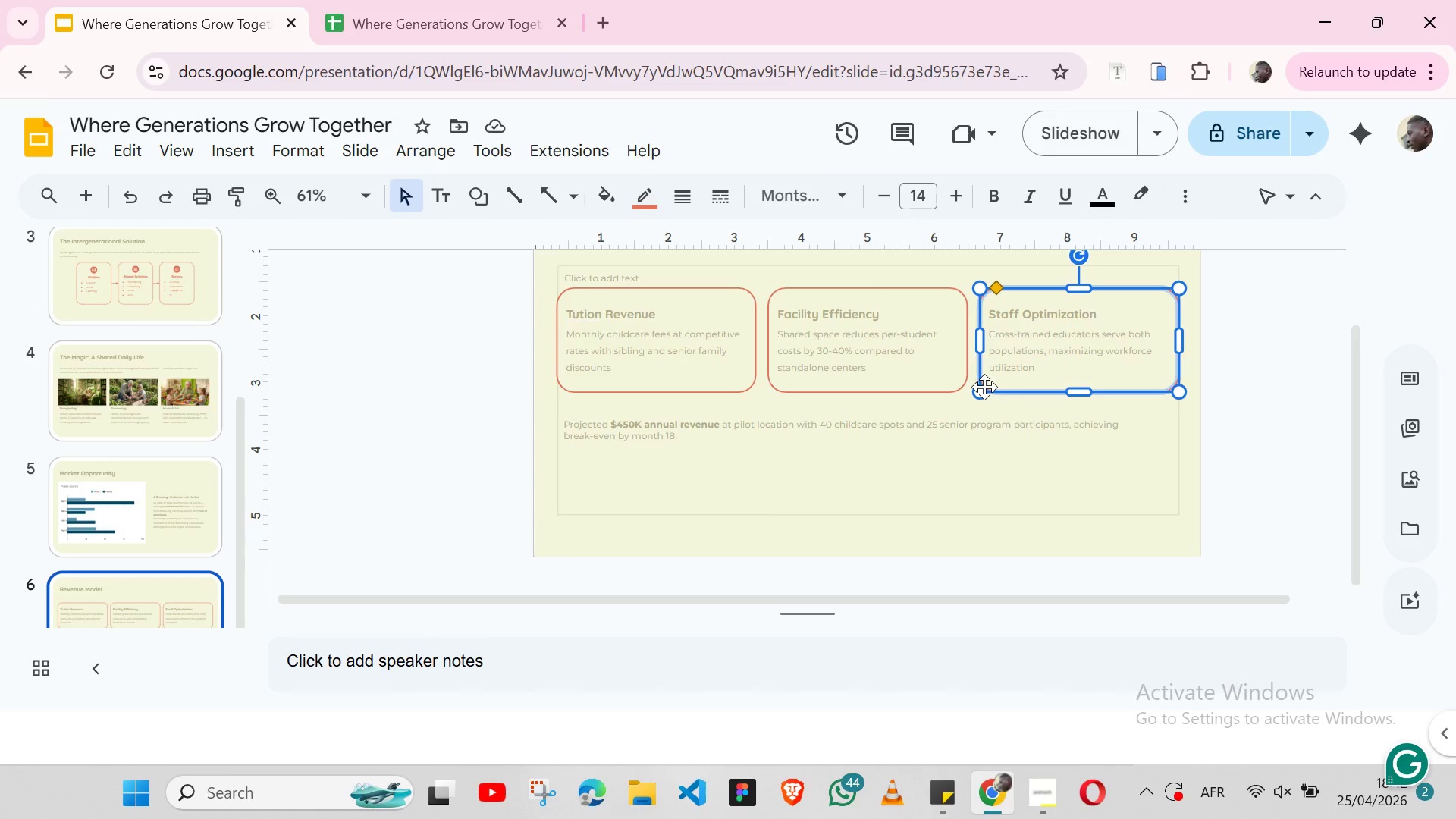 
key(Control+ArrowDown)
 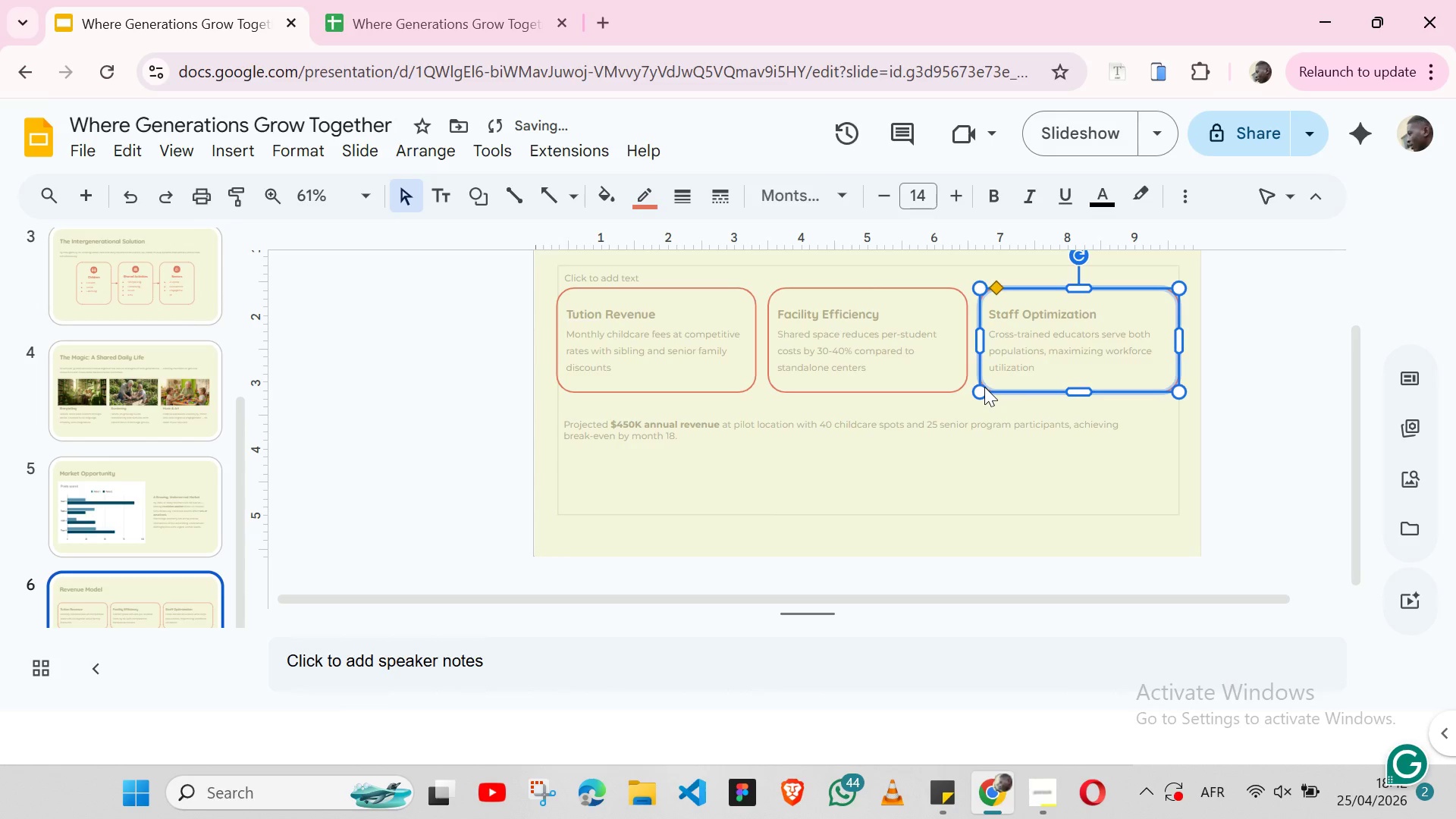 
hold_key(key=ShiftLeft, duration=1.53)
left_click([1050, 324])
 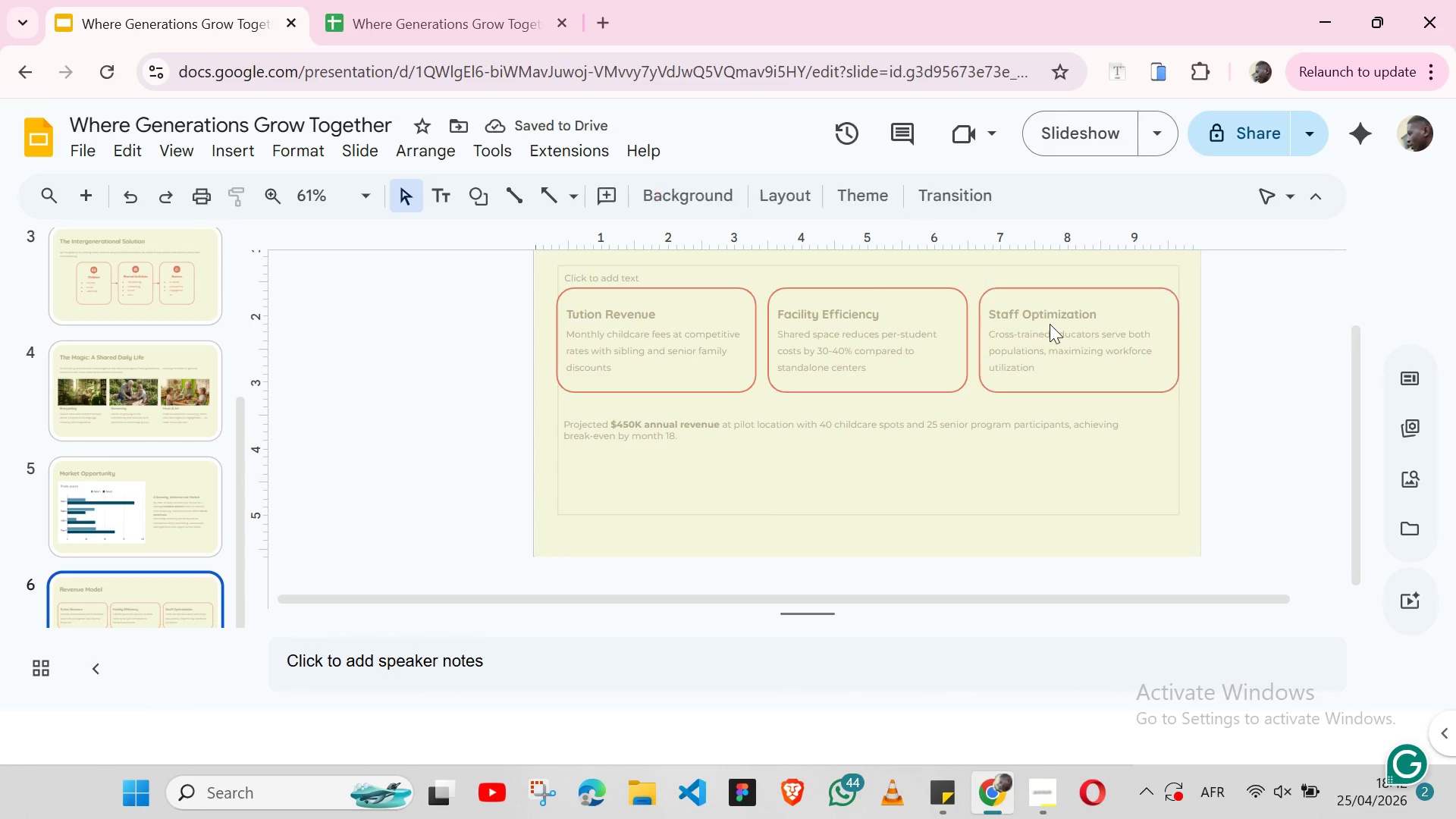 
hold_key(key=ShiftLeft, duration=0.42)
 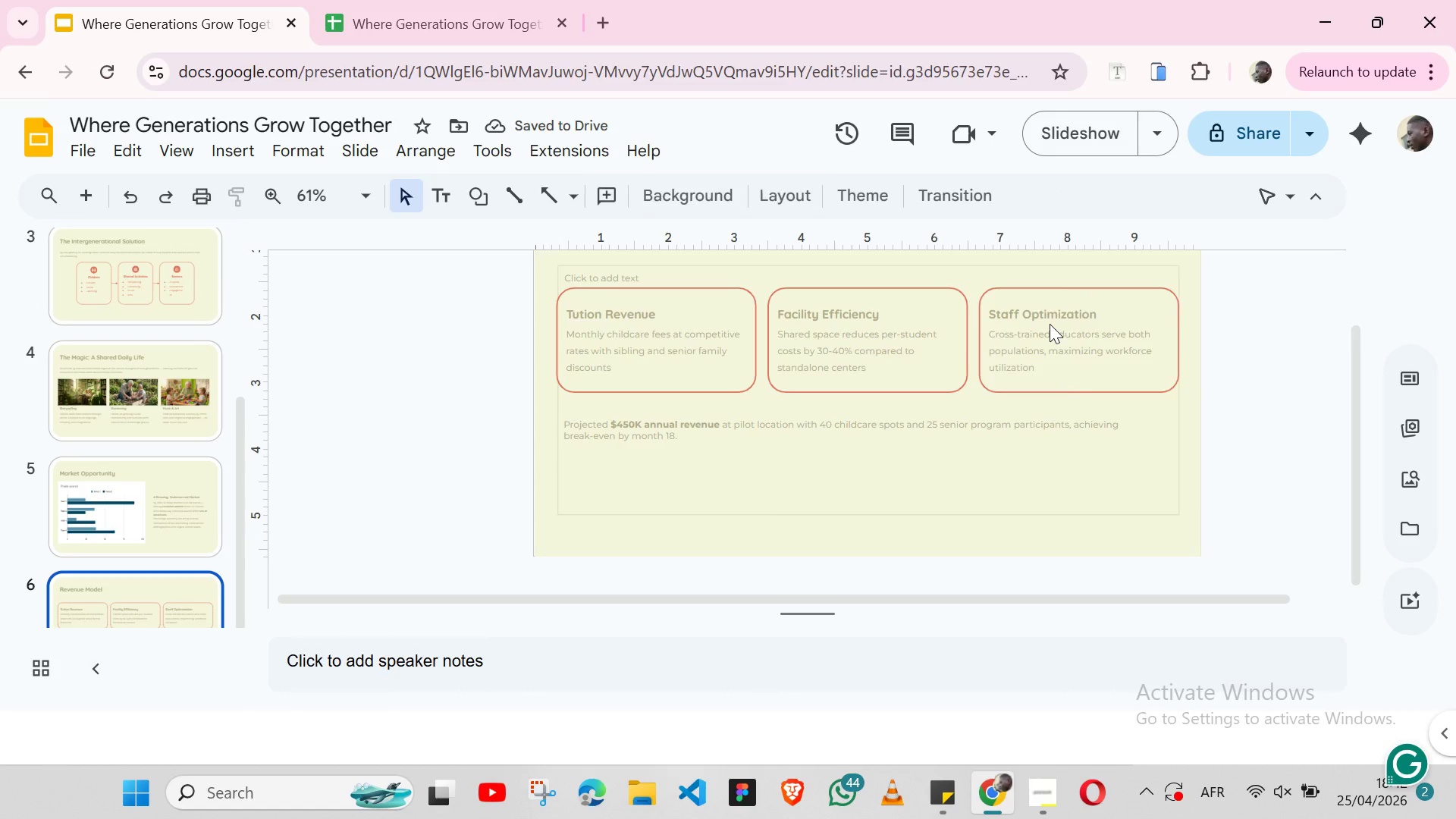 
left_click([1050, 324])
 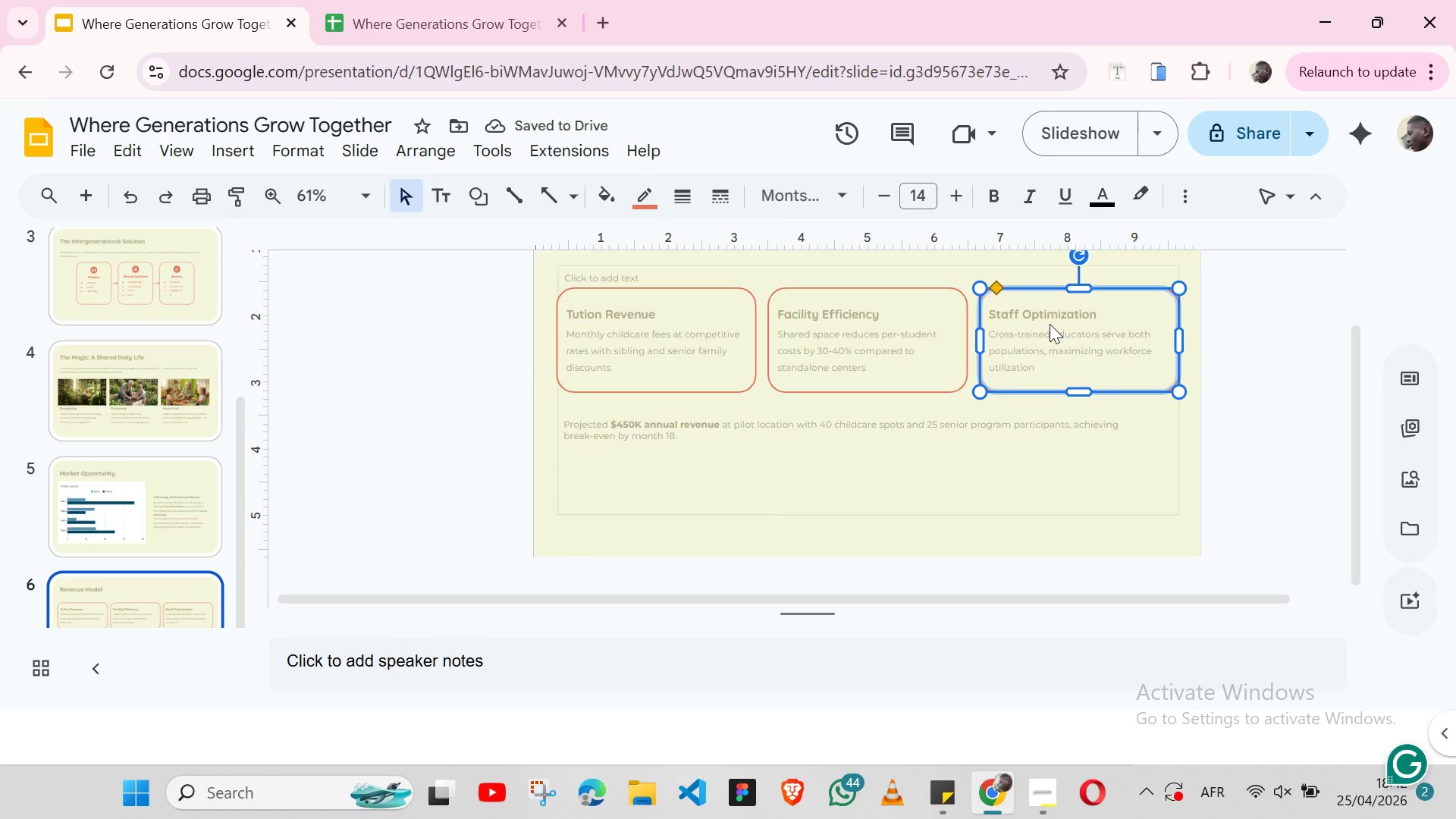 
double_click([1050, 324])
 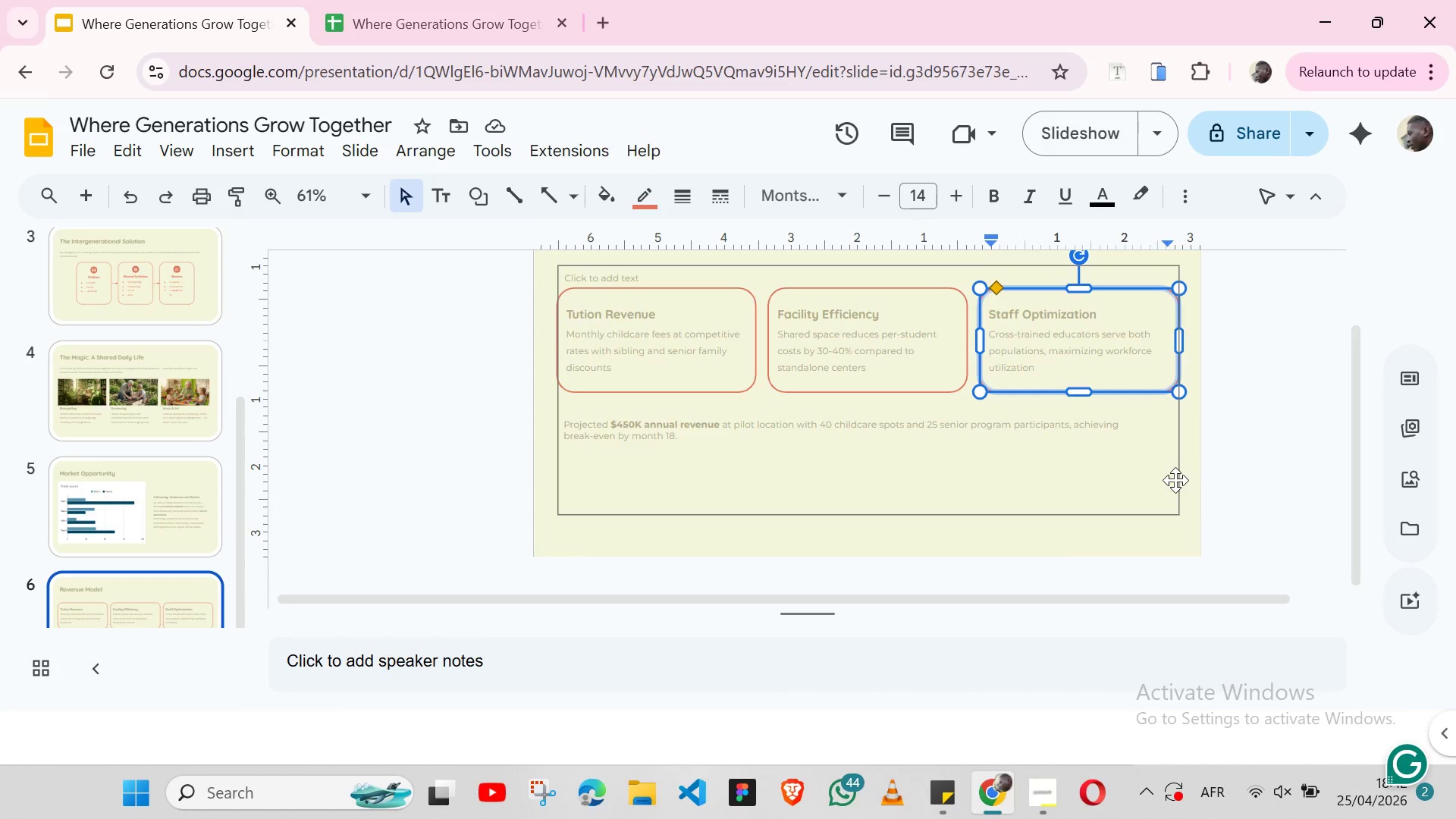 
wait(5.11)
 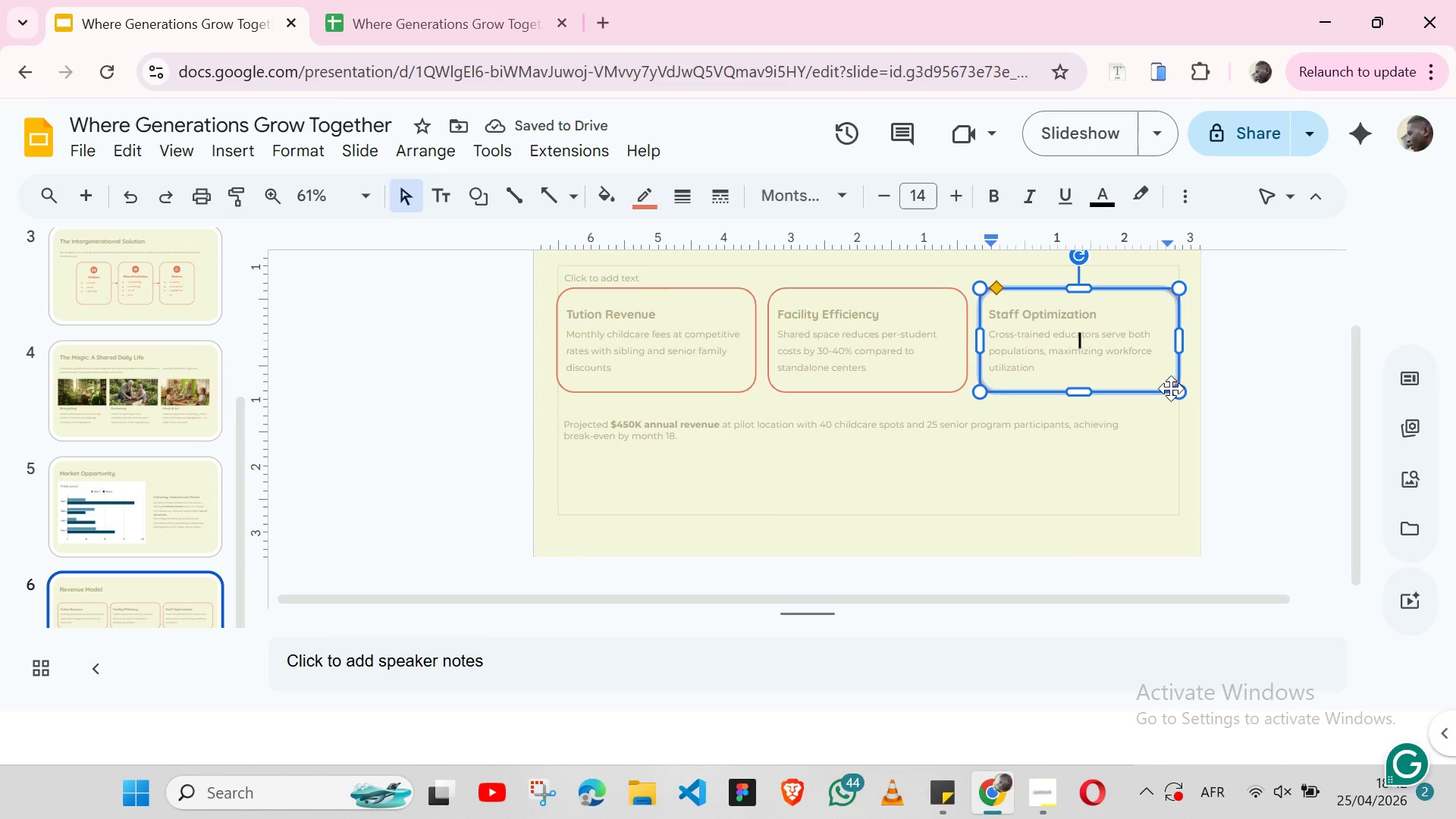 
left_click([1175, 480])
 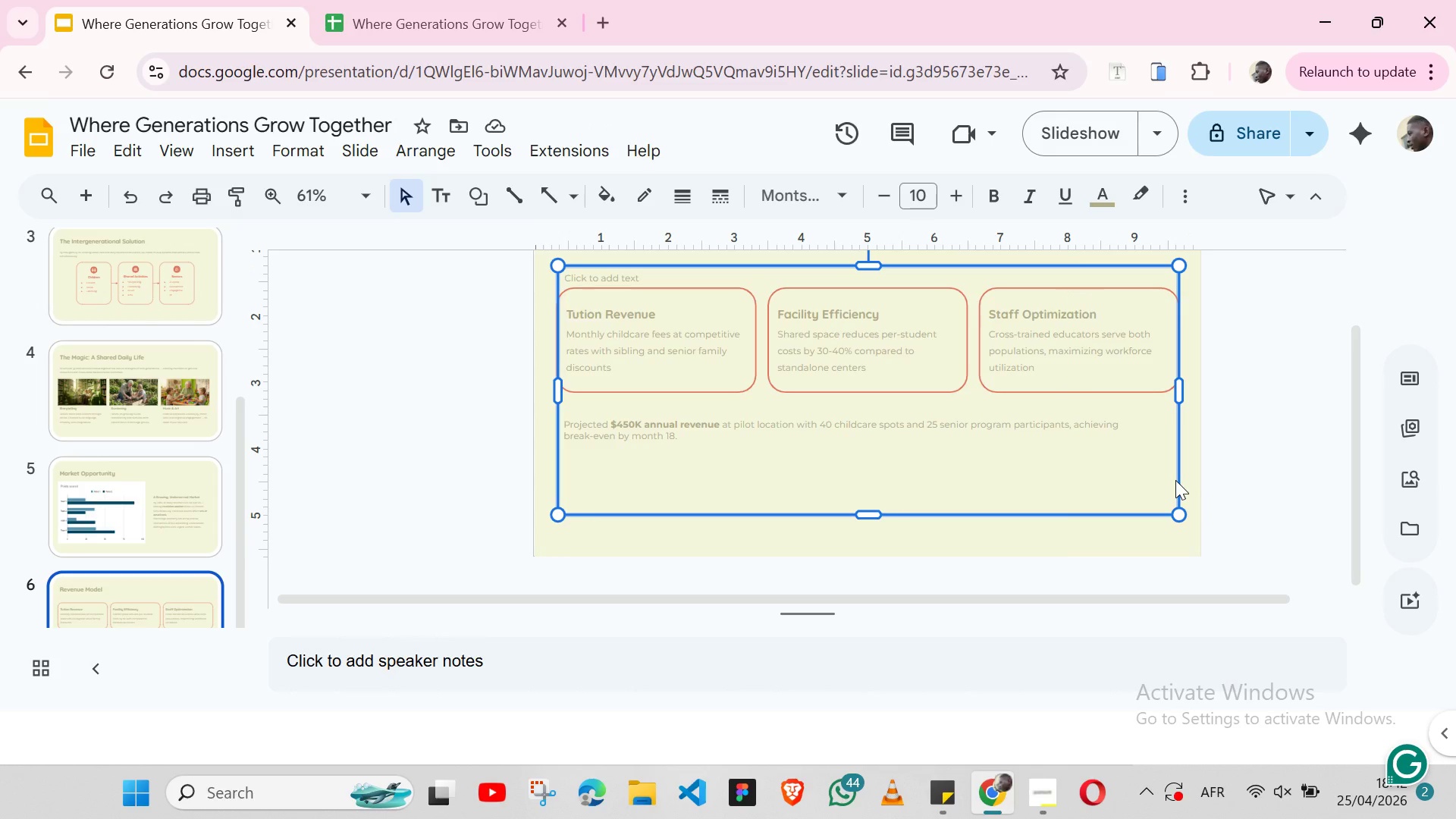 
key(Backspace)
 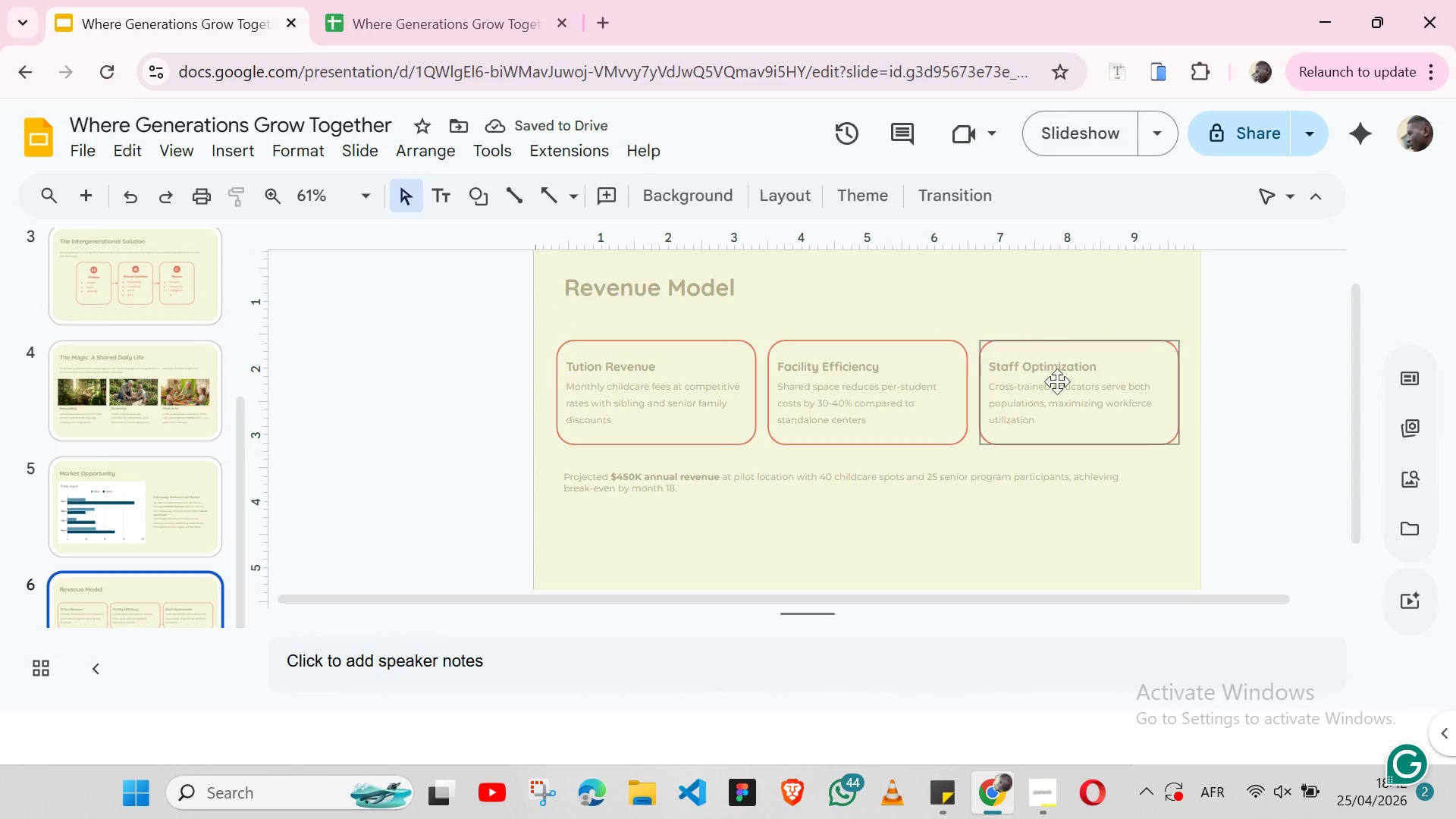 
double_click([1057, 381])
 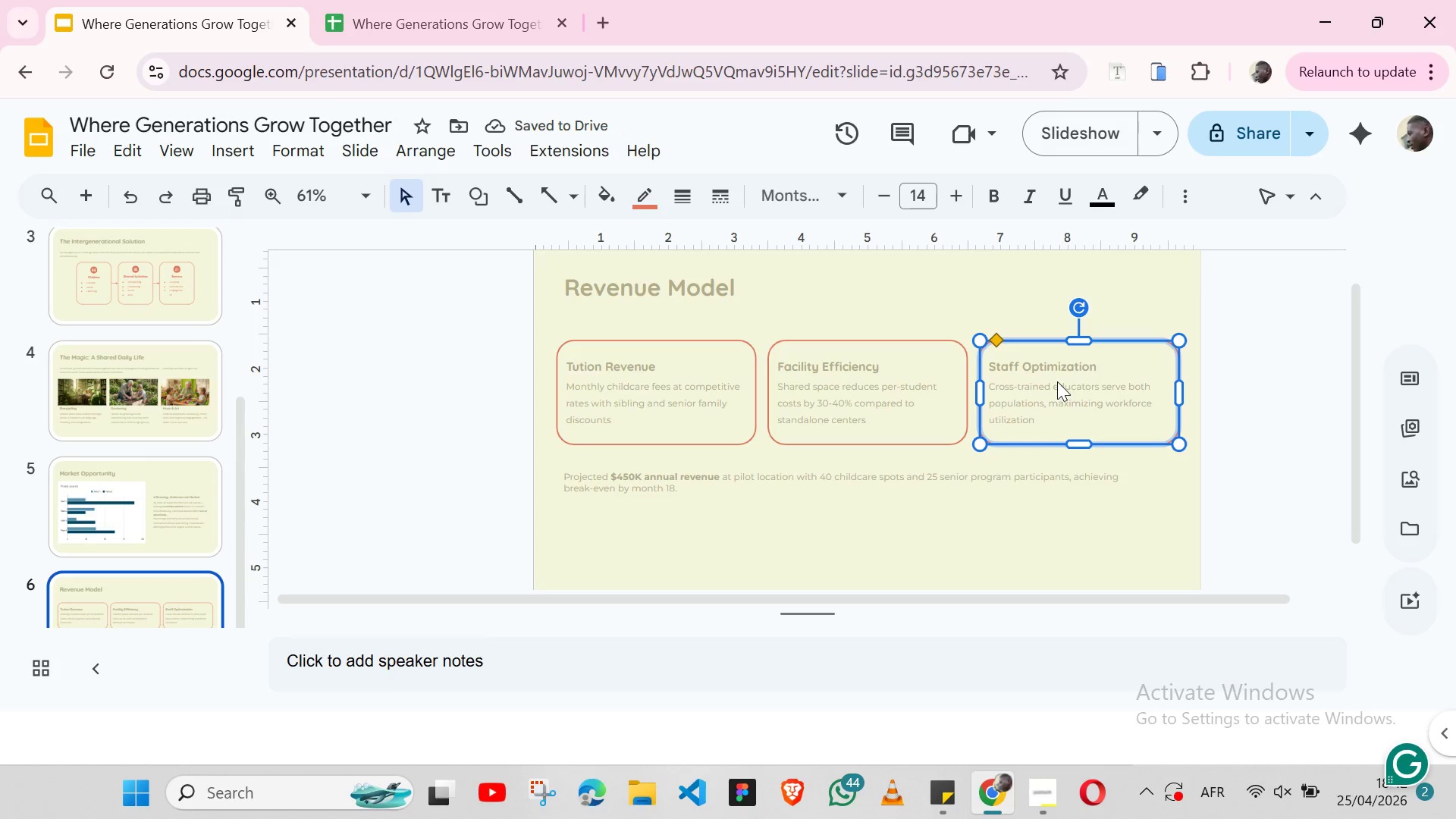 
triple_click([1057, 381])
 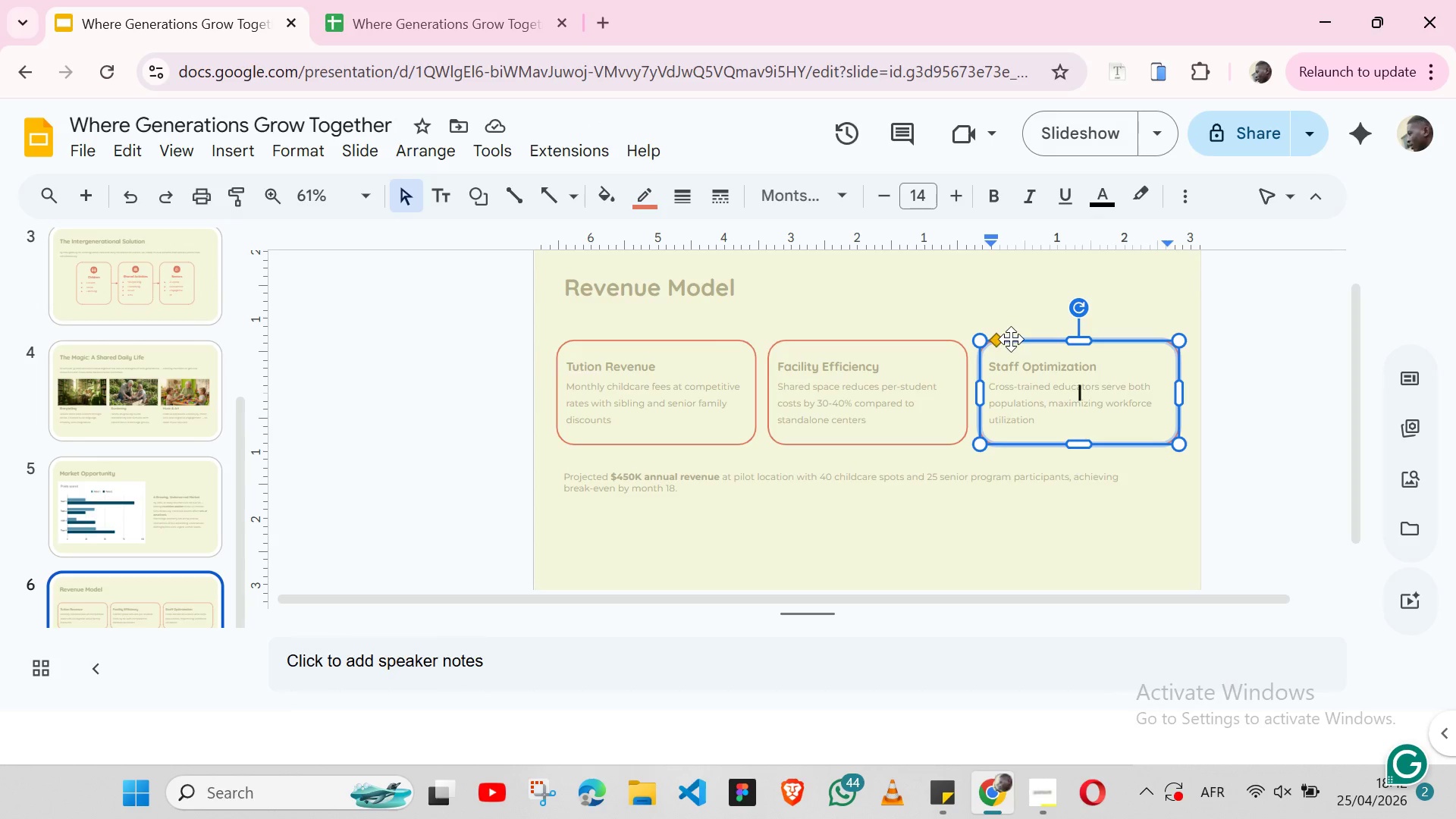 
left_click([1011, 338])
 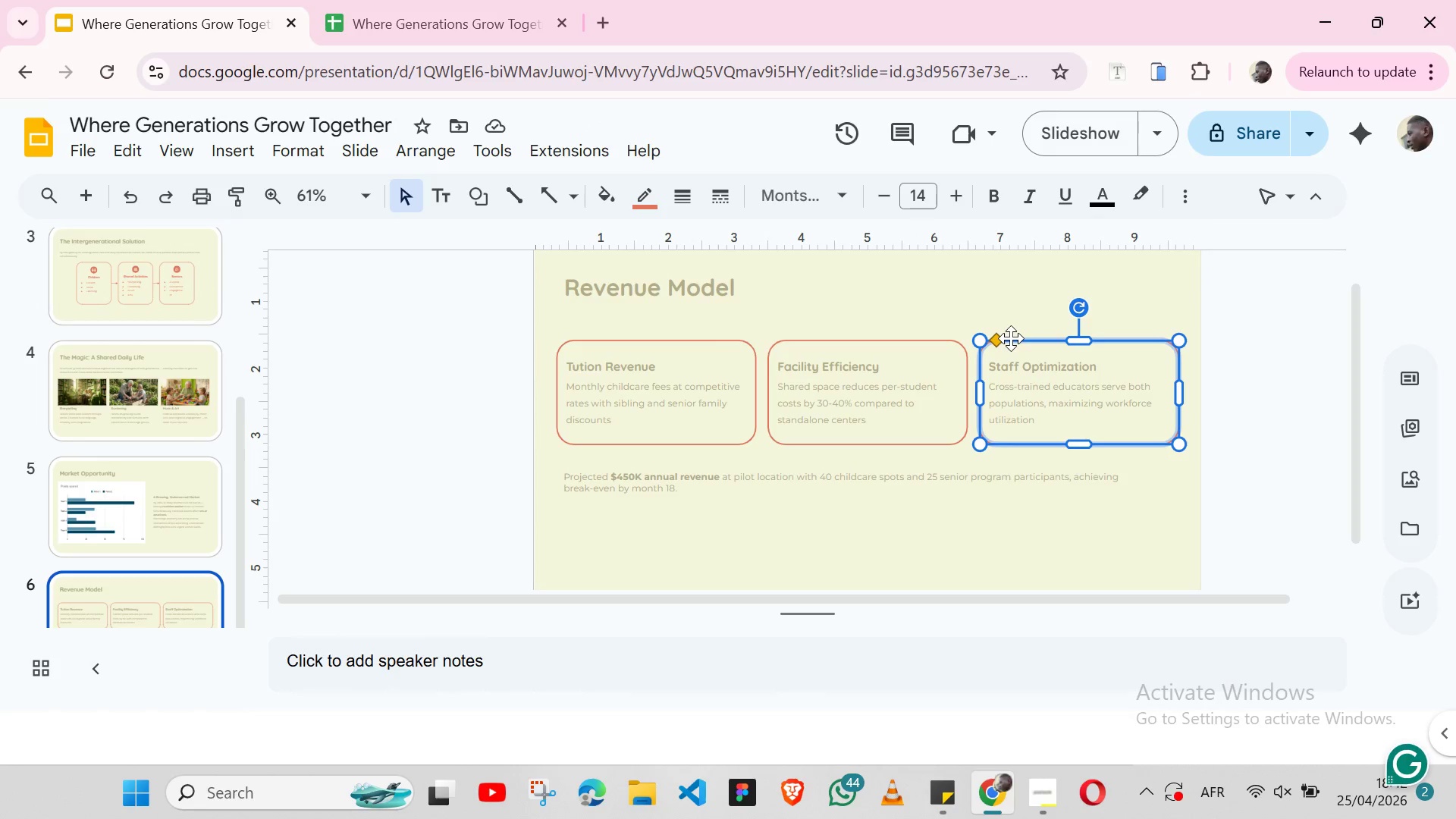 
key(Control+ArrowDown)
 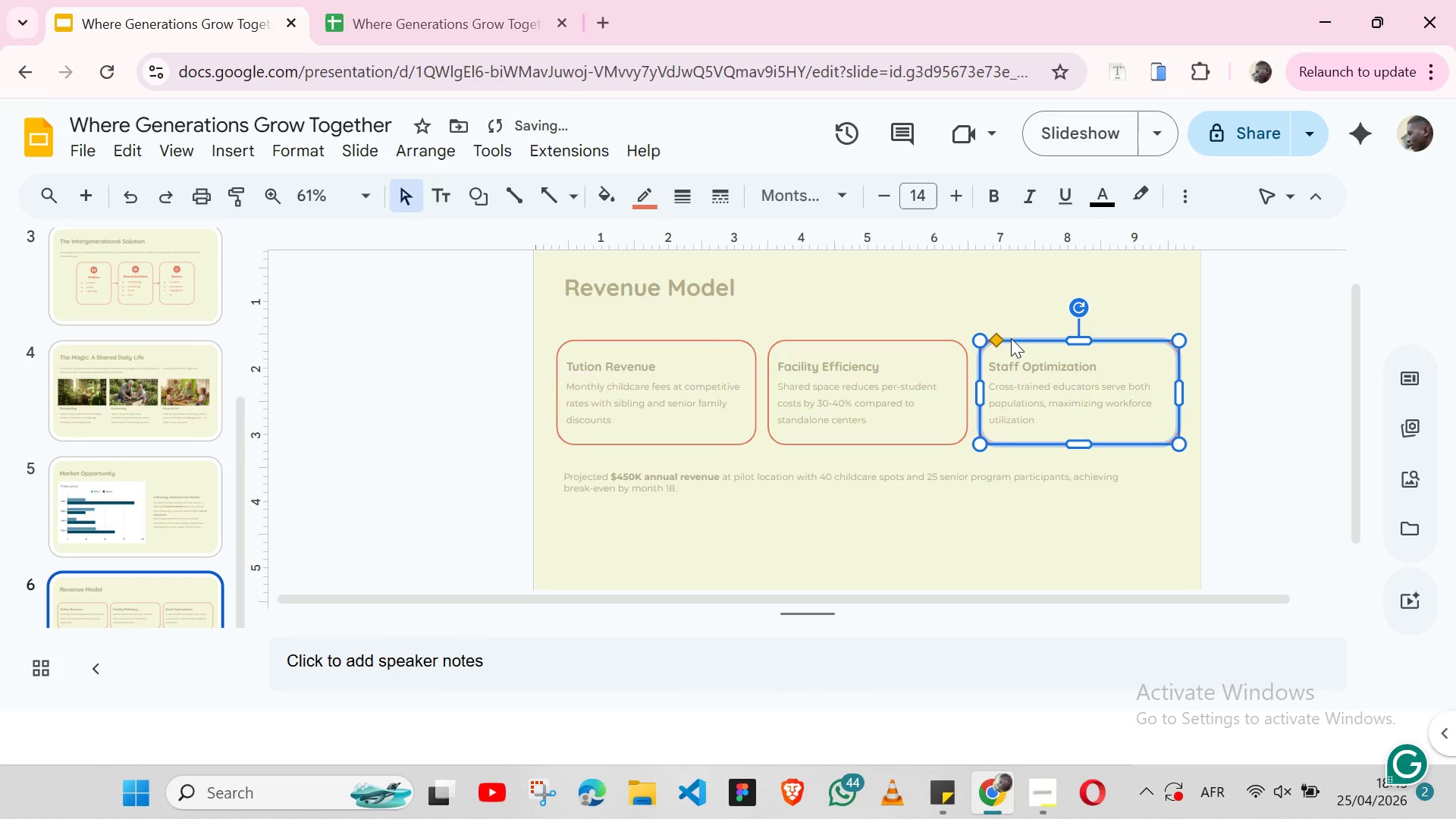 
key(Control+ArrowDown)
 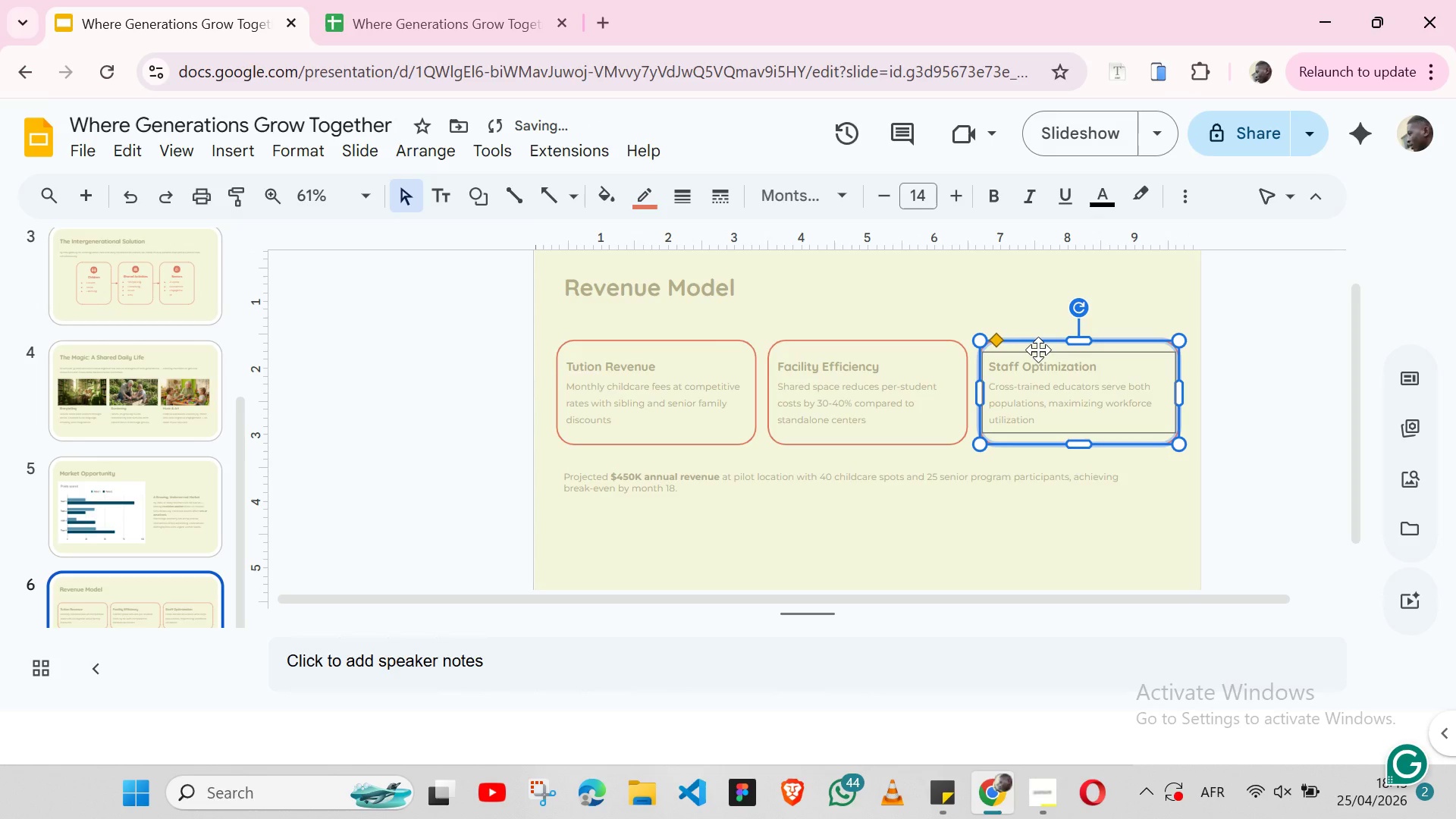 
hold_key(key=ShiftLeft, duration=0.72)
left_click([1038, 350])
 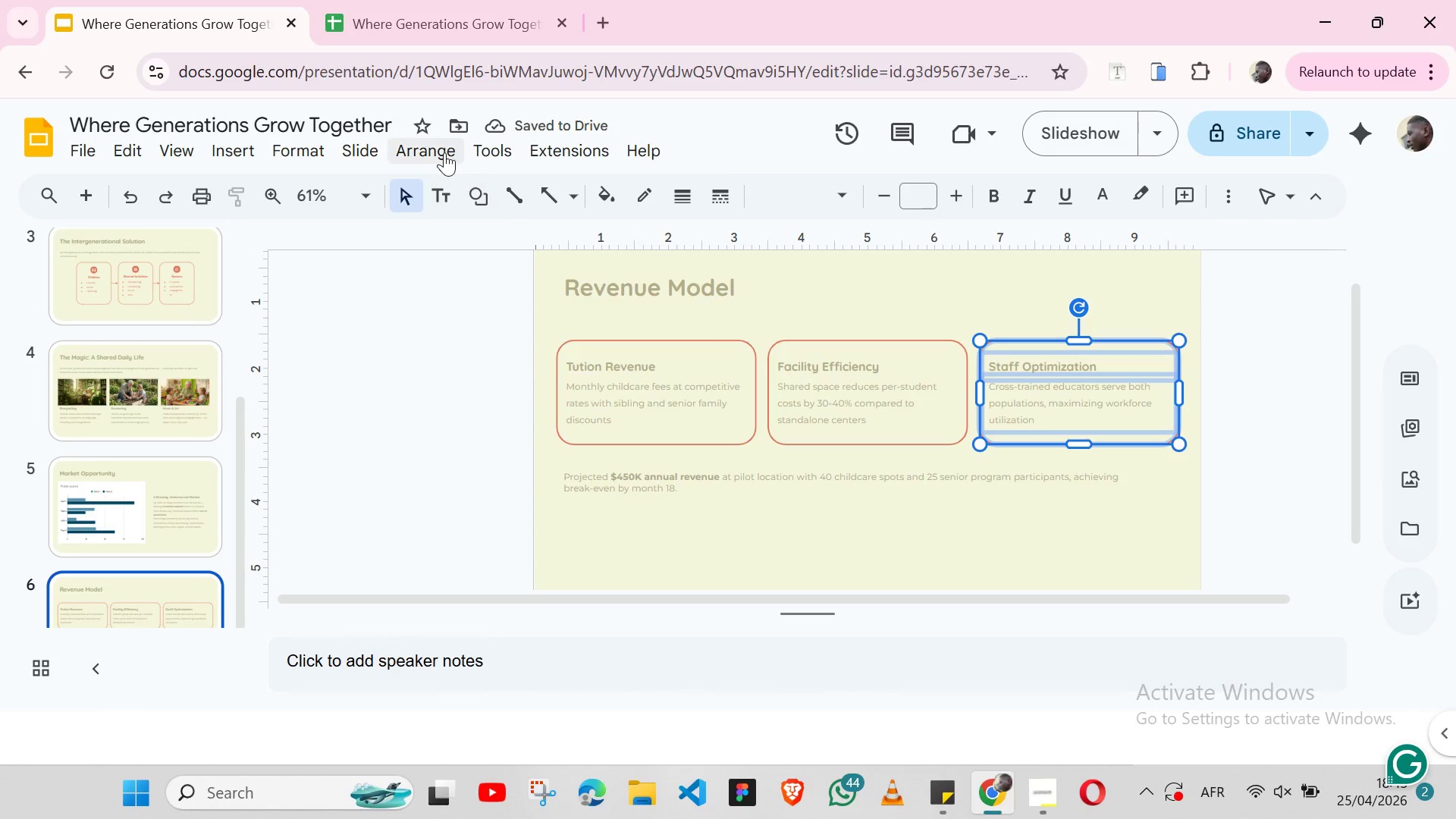 
left_click([444, 151])
 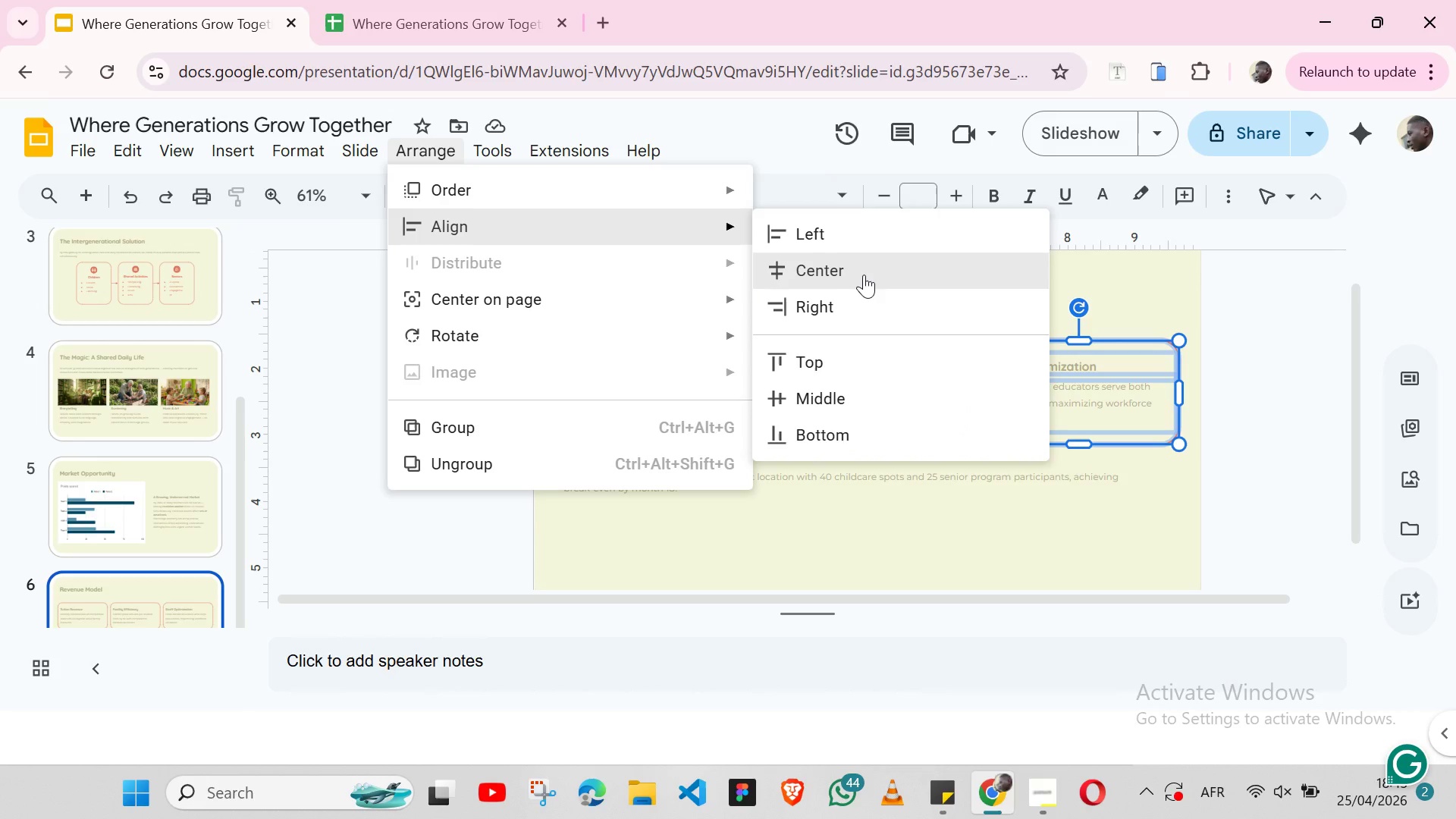 
left_click([864, 275])
 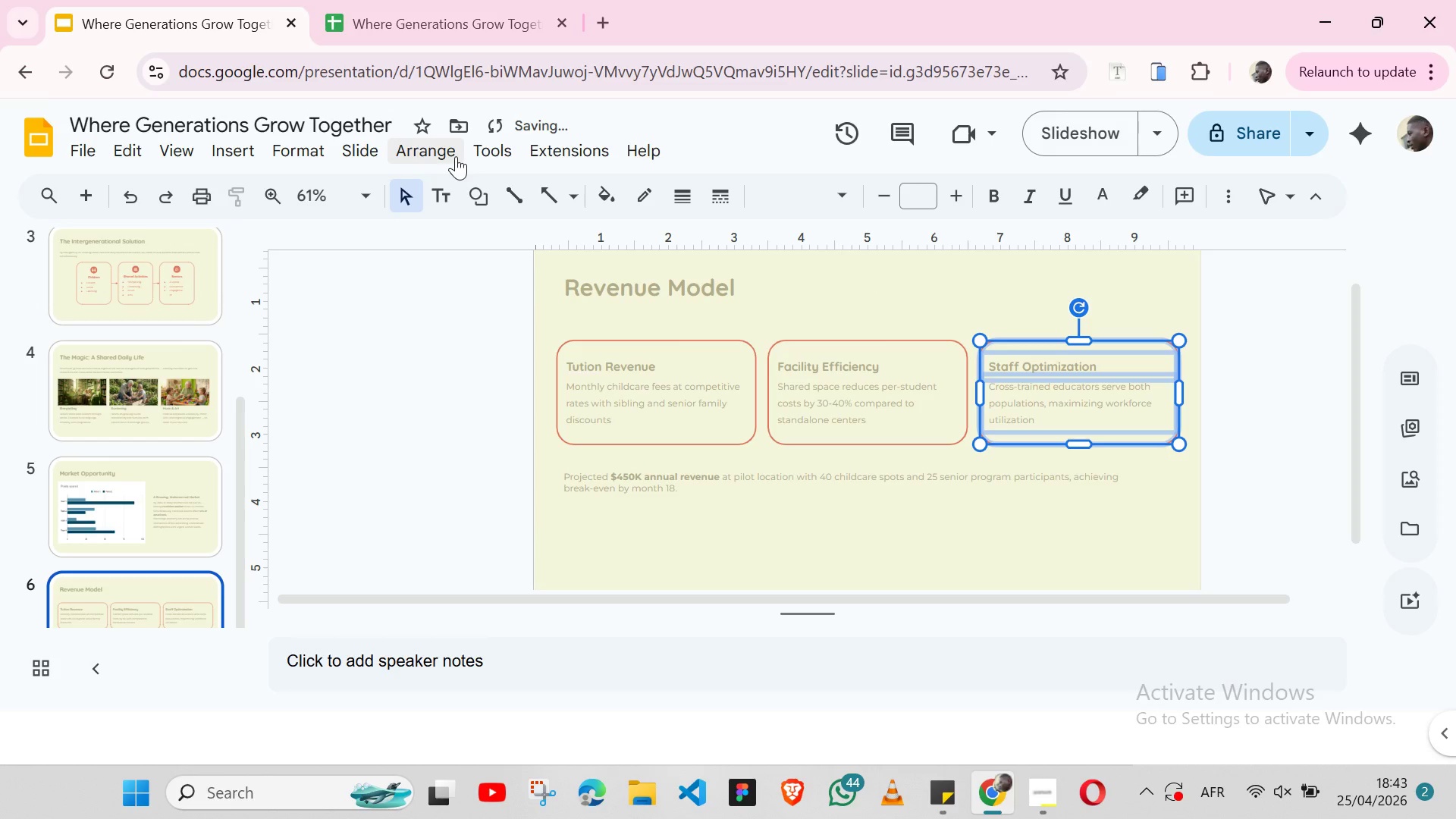 
left_click([456, 156])
 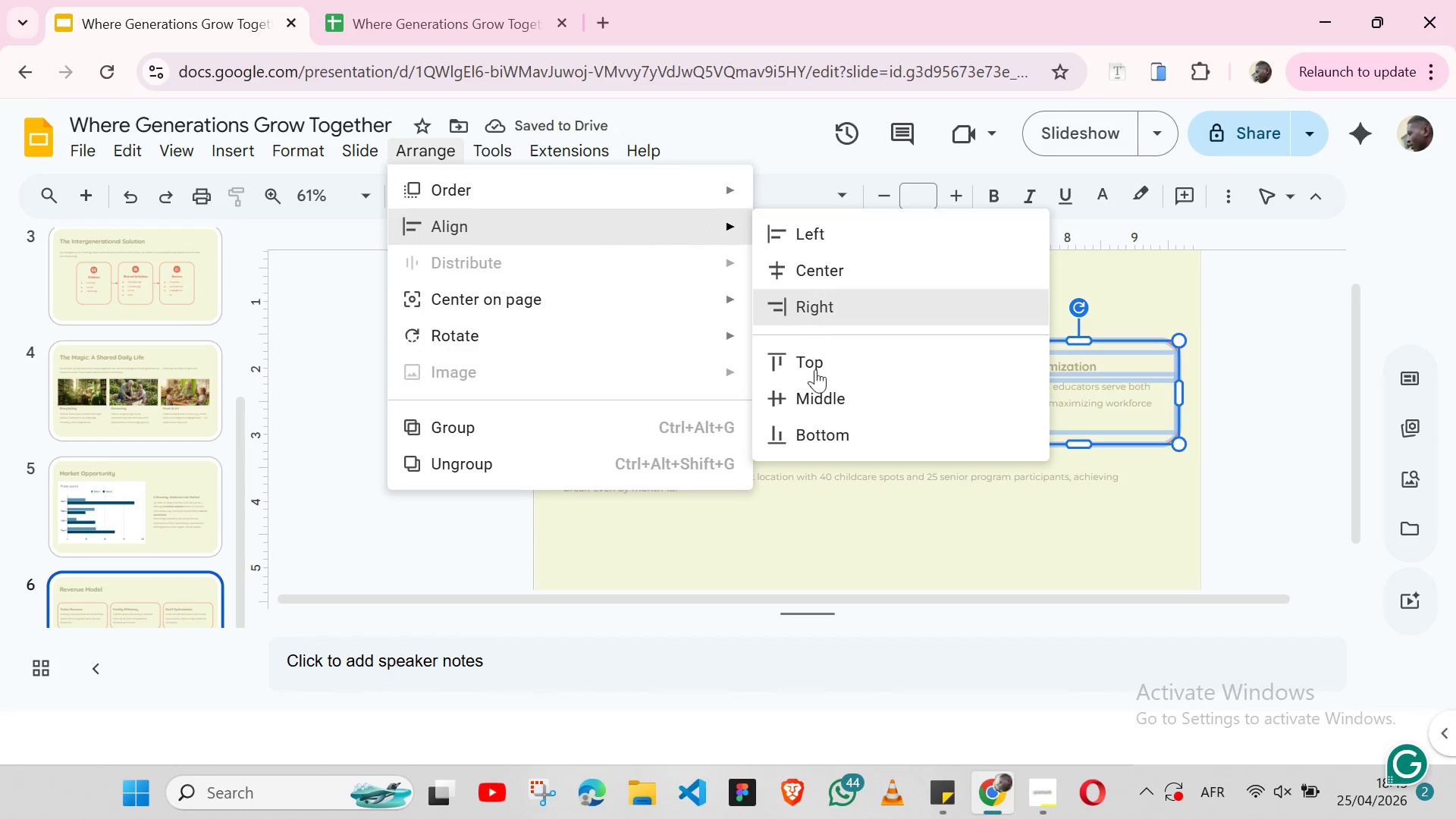 
left_click([817, 398])
 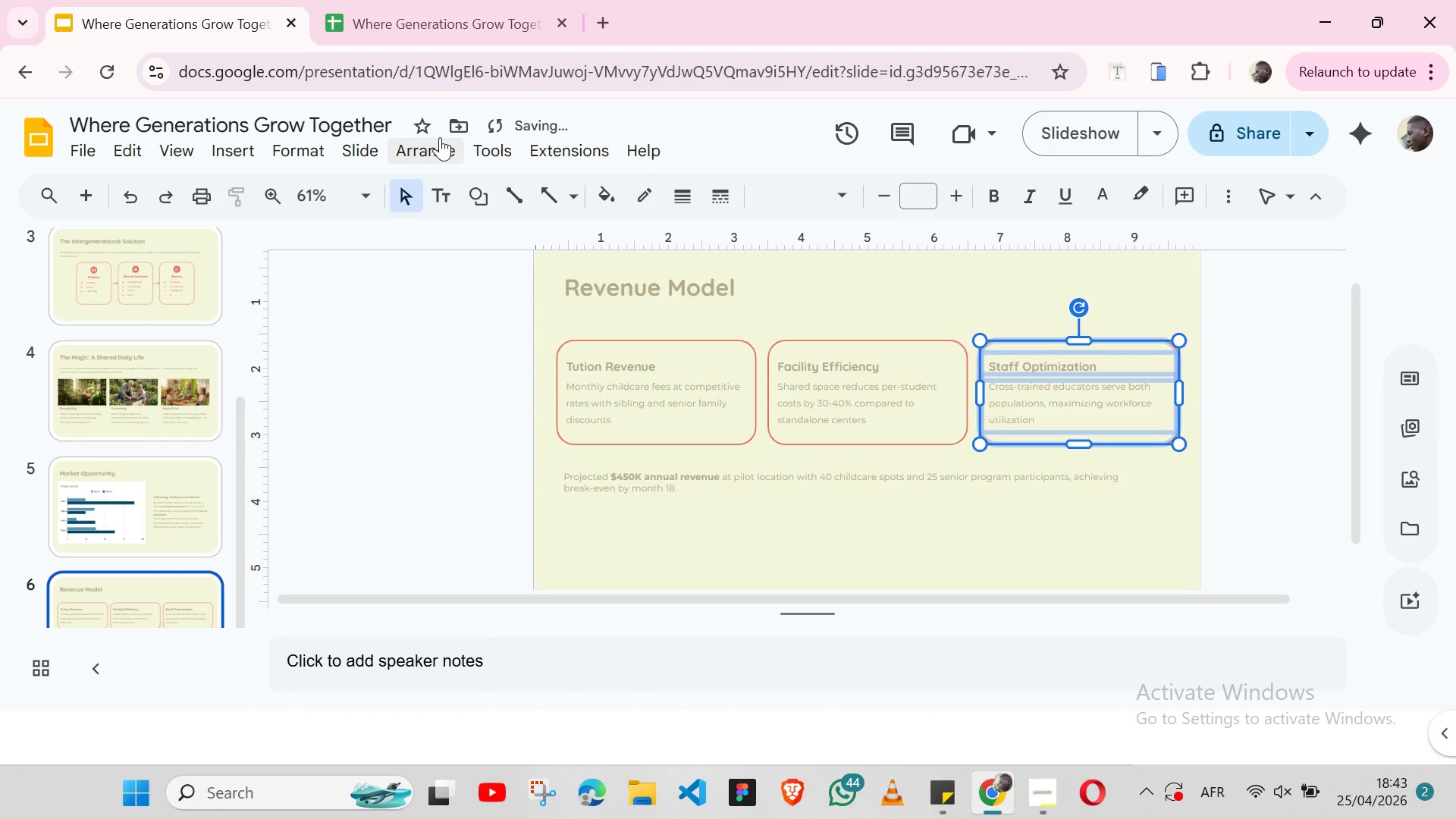 
left_click([441, 137])
 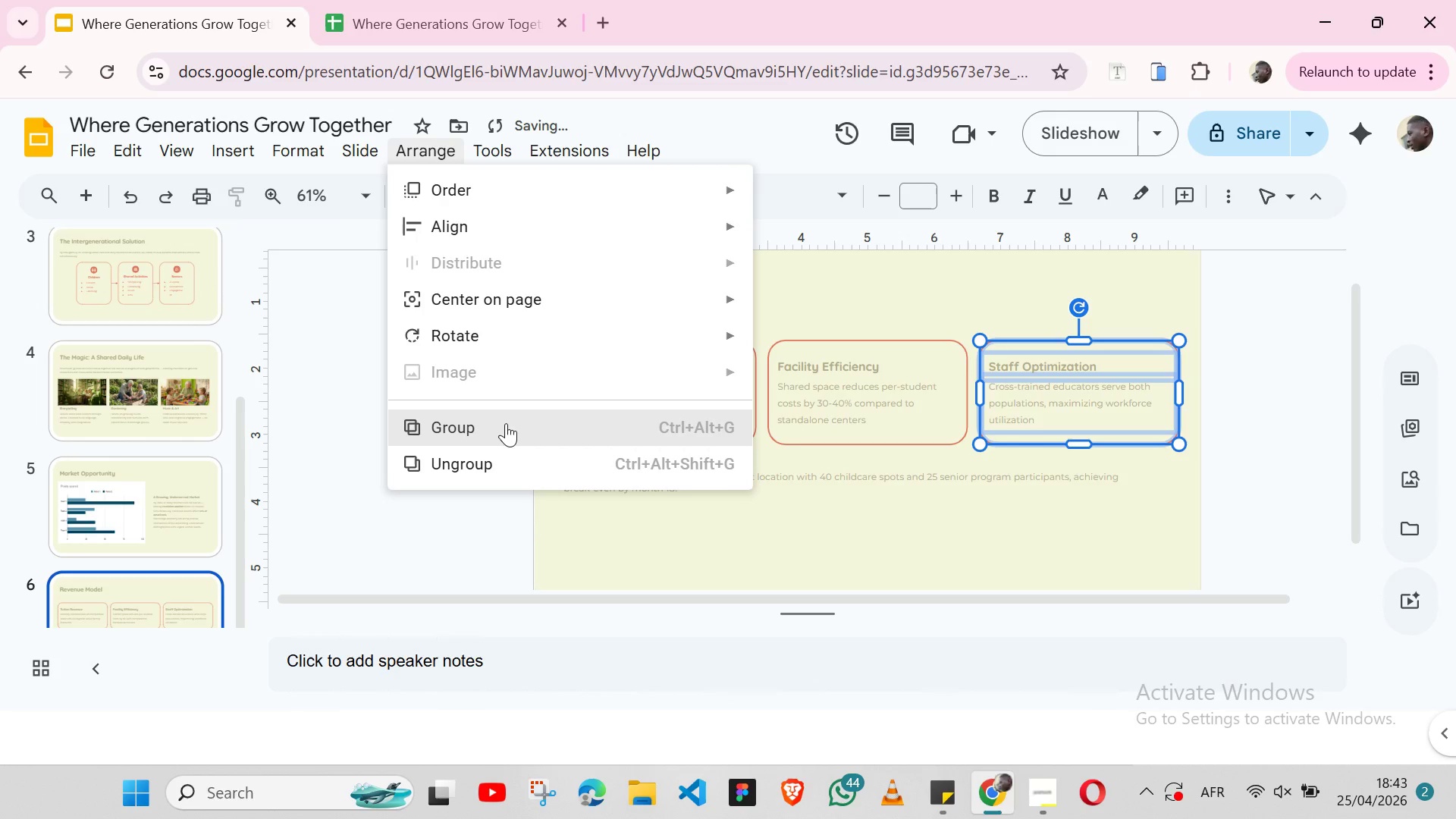 
left_click([506, 423])
 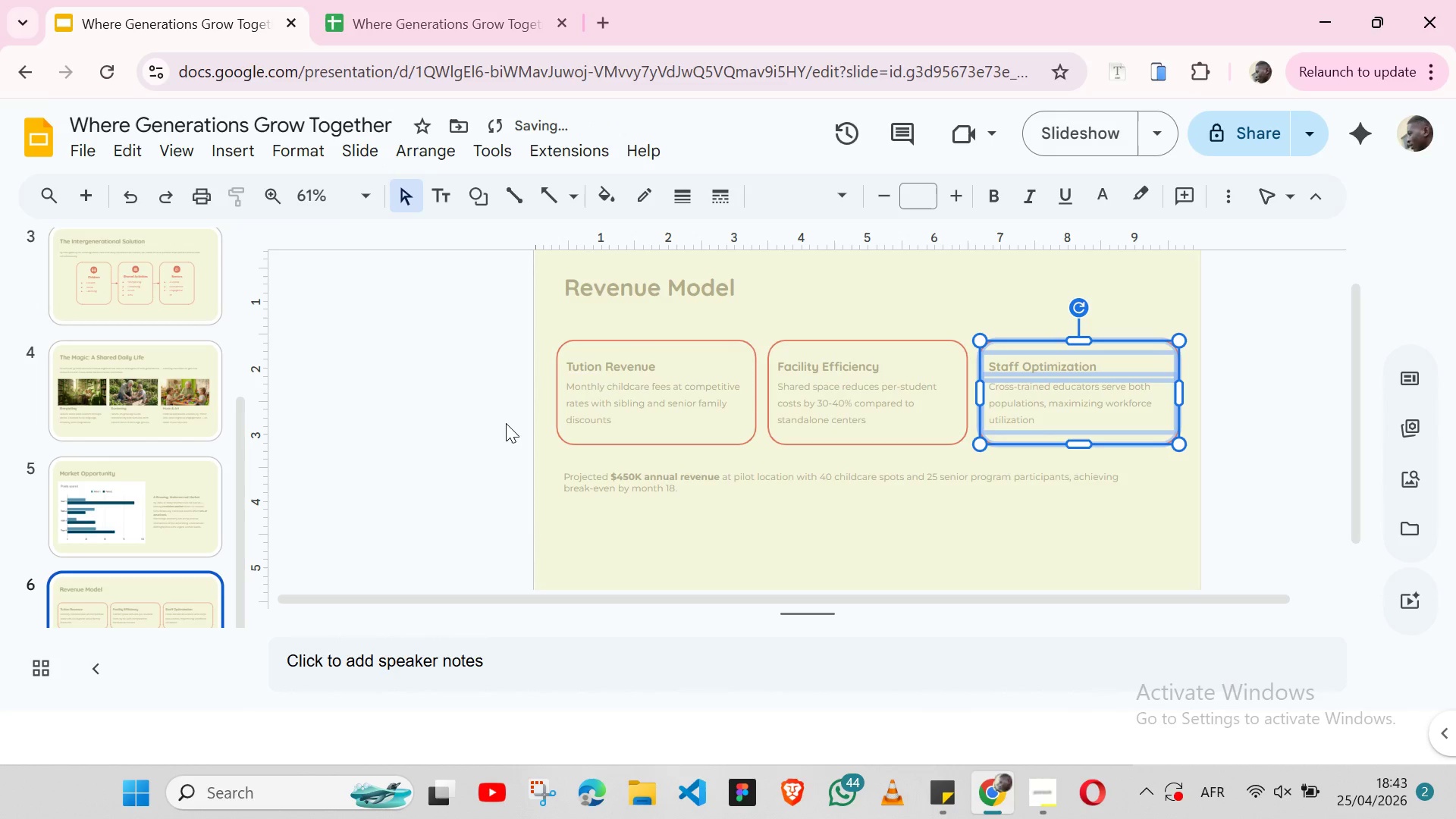 
key(Shift+ArrowDown)
 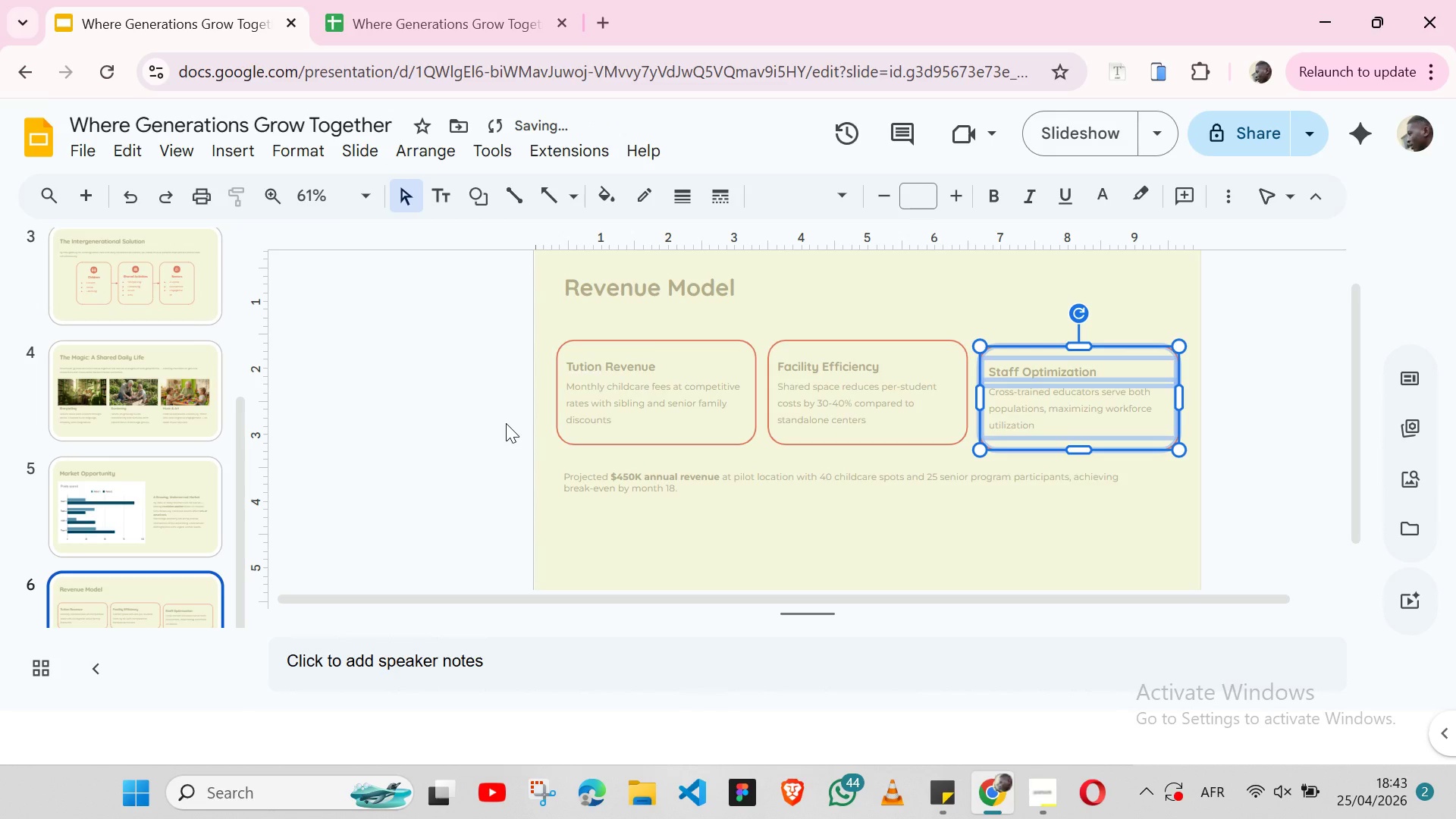 
key(Control+ControlLeft)
 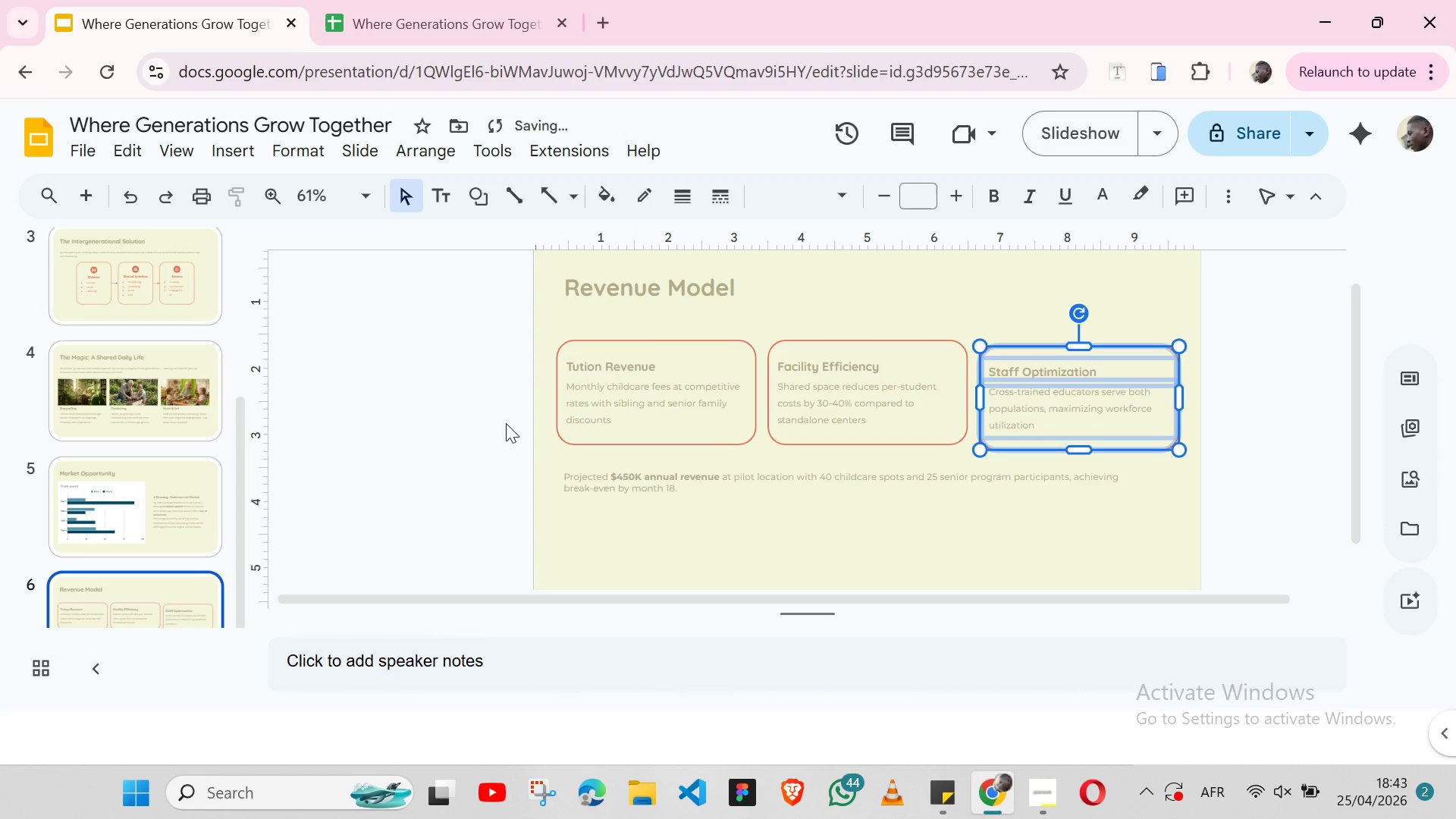 
key(Shift+ArrowUp)
 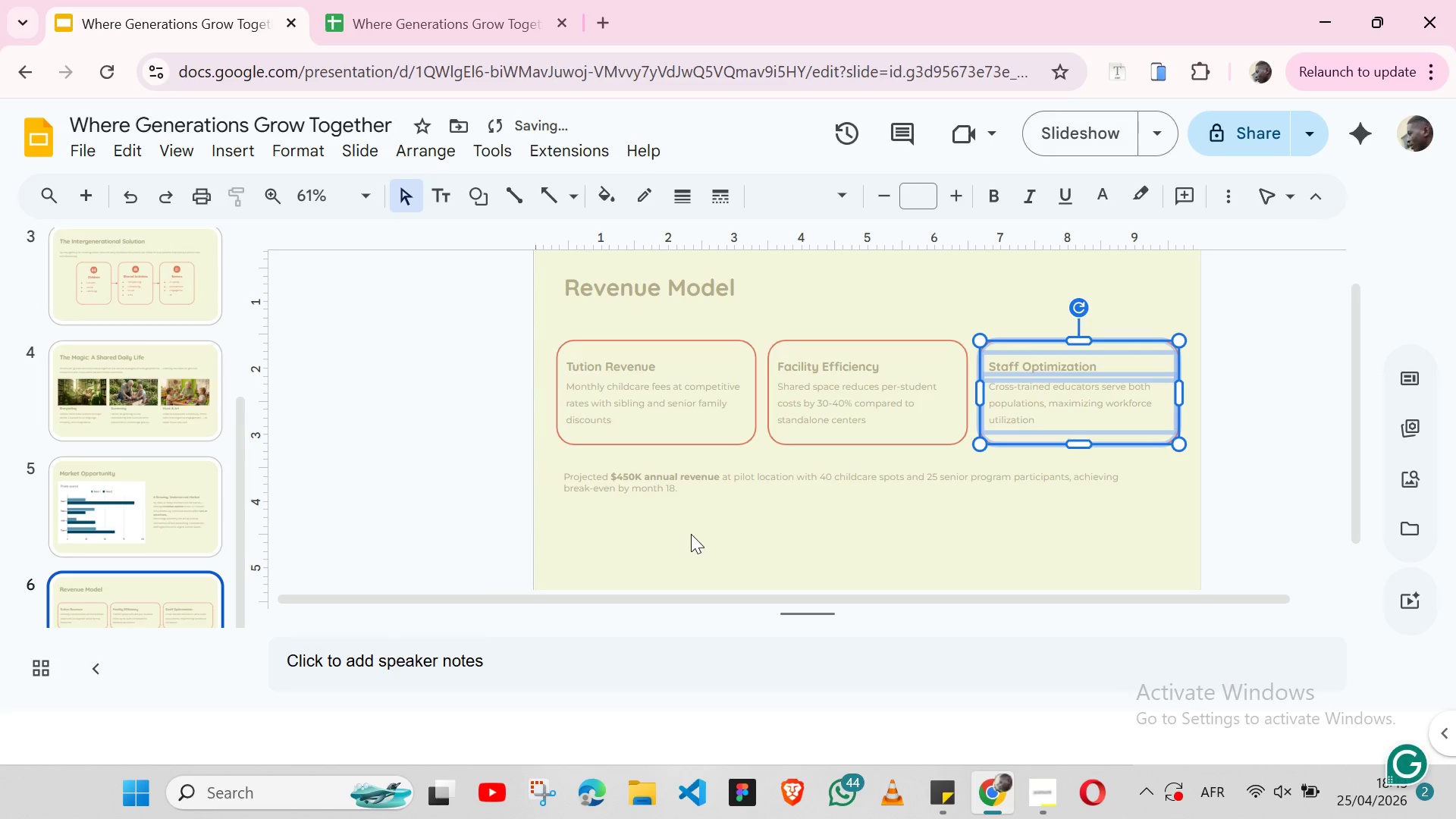 
left_click([691, 534])
 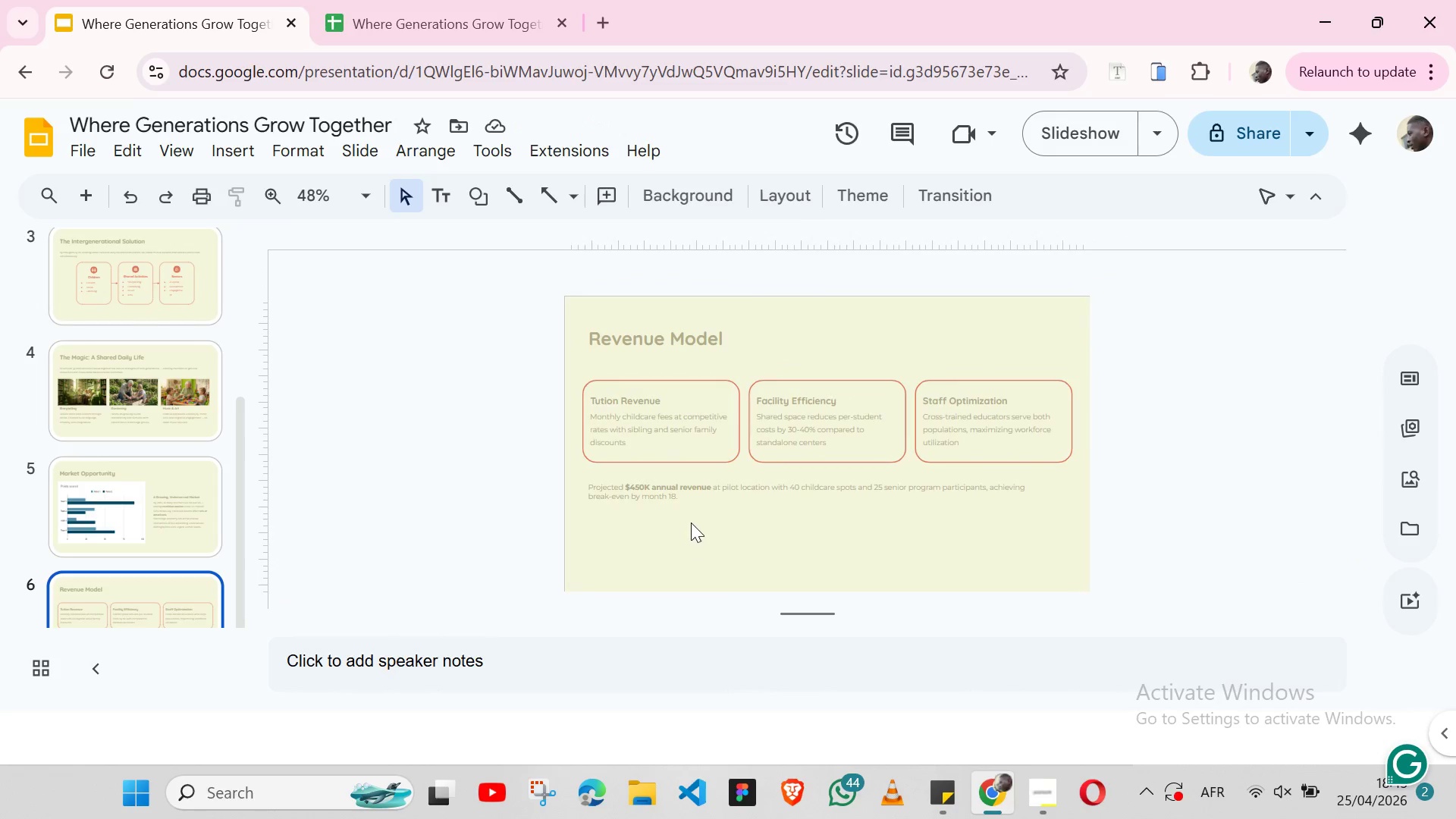 
left_click([702, 463])
 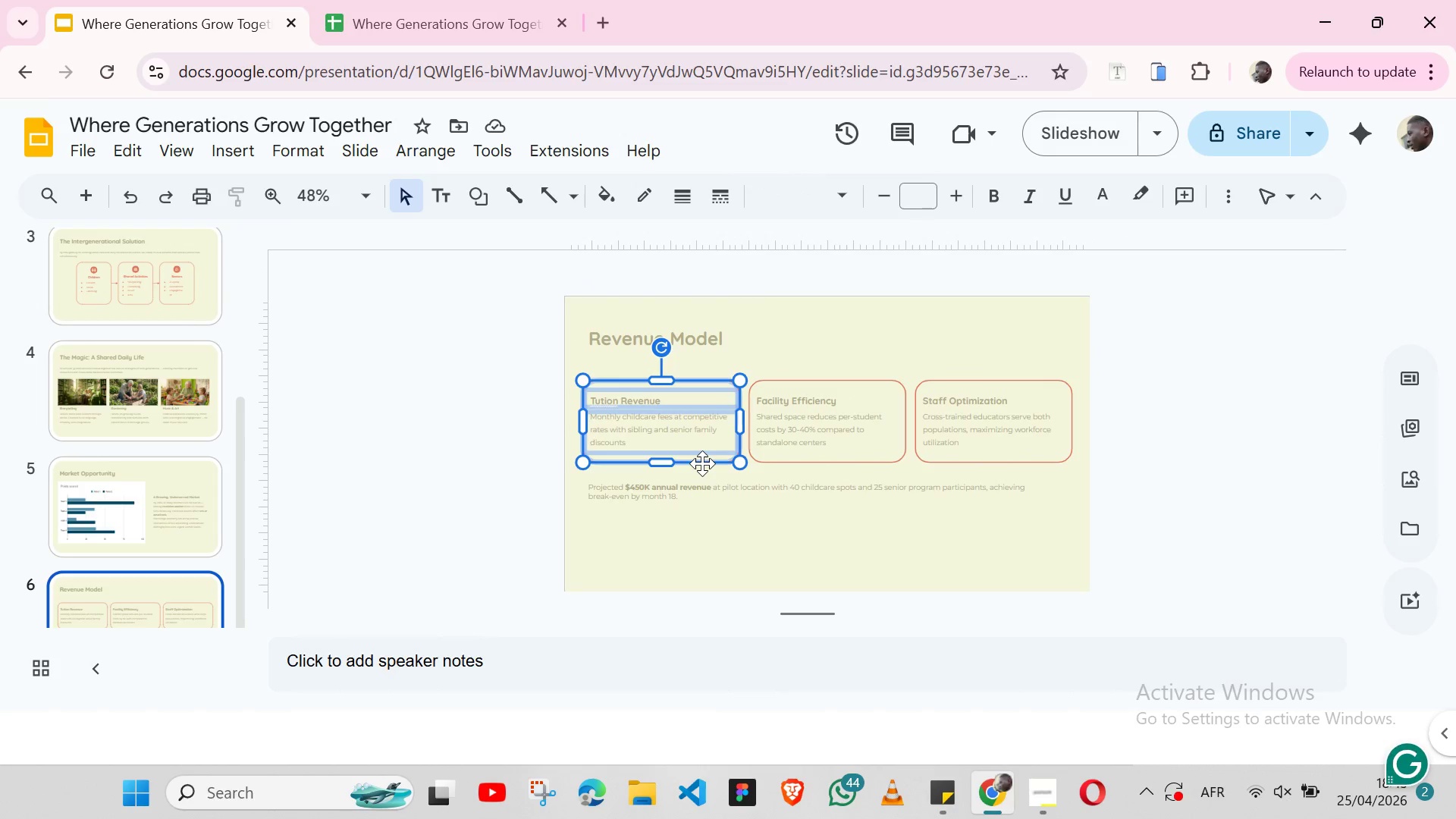 
hold_key(key=ShiftLeft, duration=1.51)
left_click([771, 454])
 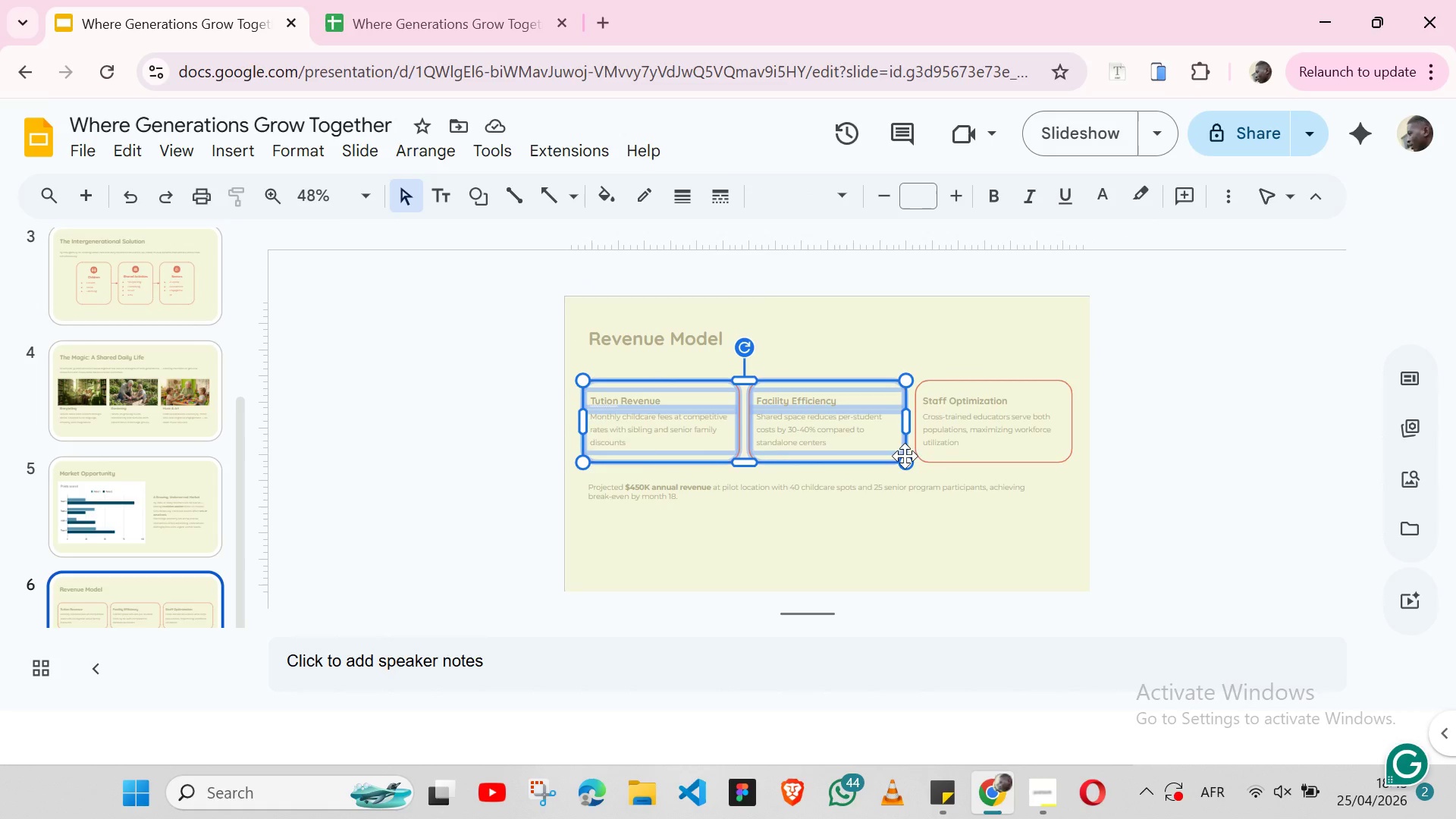 
hold_key(key=ShiftLeft, duration=1.52)
left_click([943, 458])
 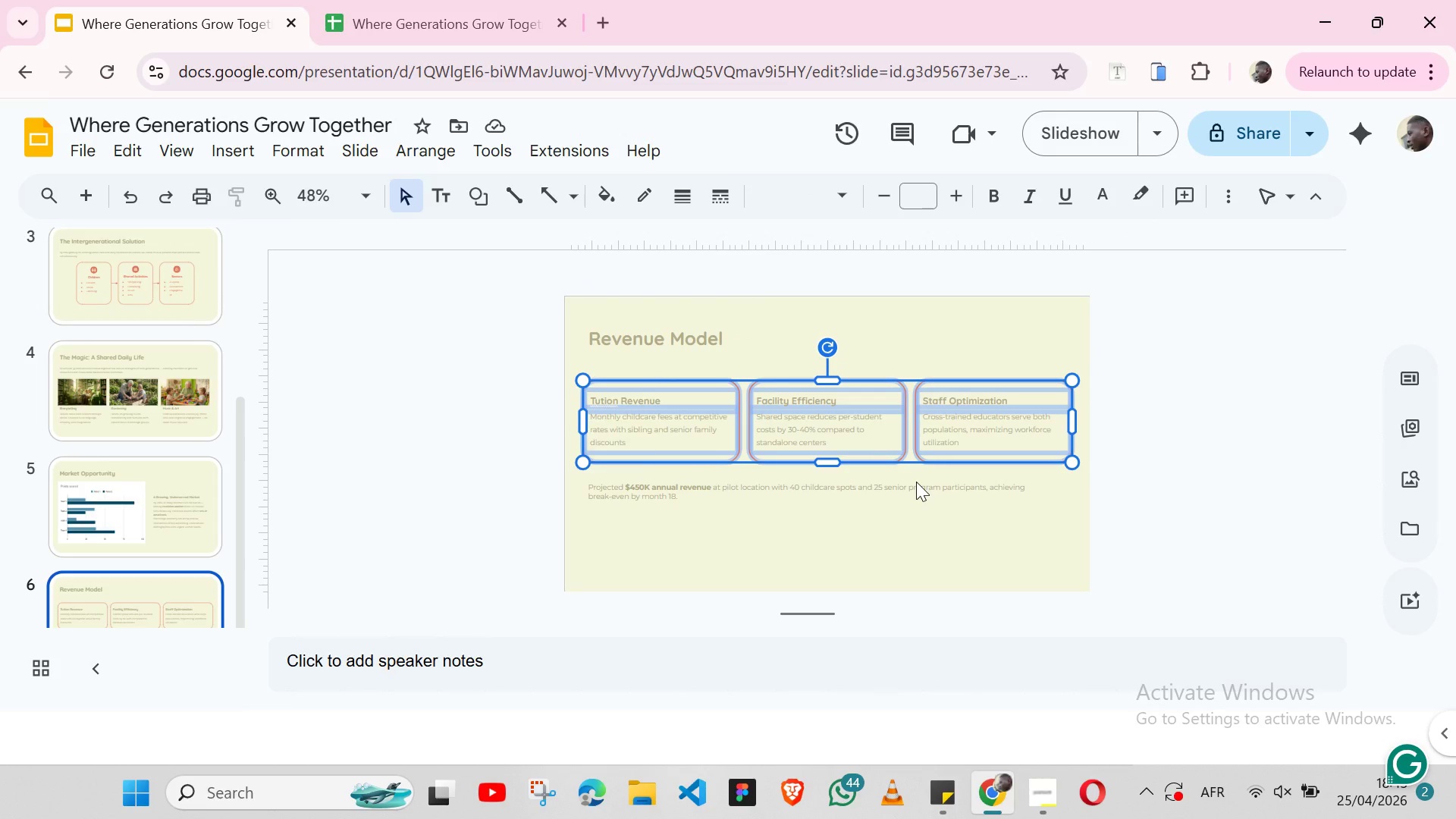 
hold_key(key=ShiftLeft, duration=3.27)
 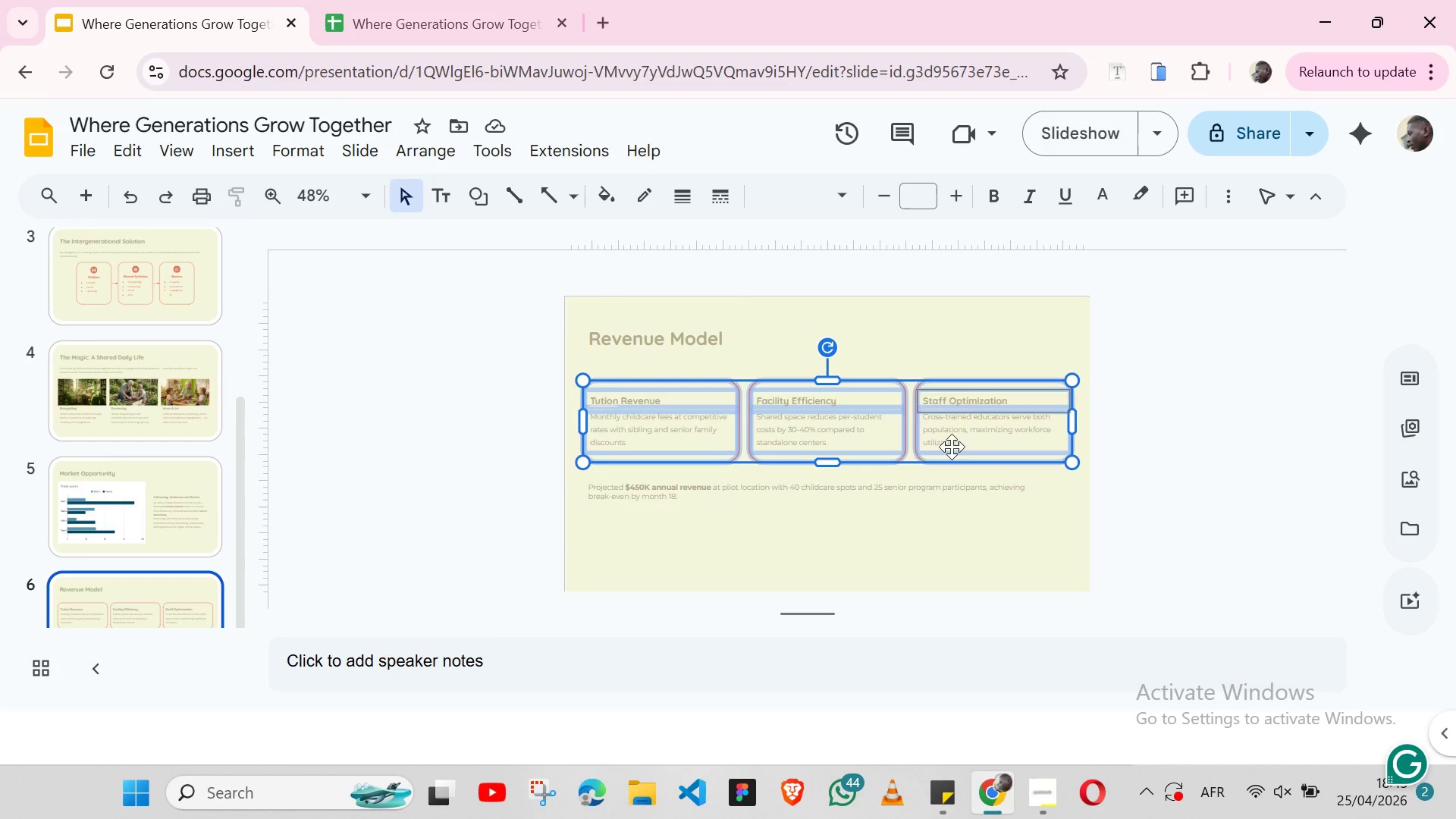 
hold_key(key=ShiftLeft, duration=0.31)
 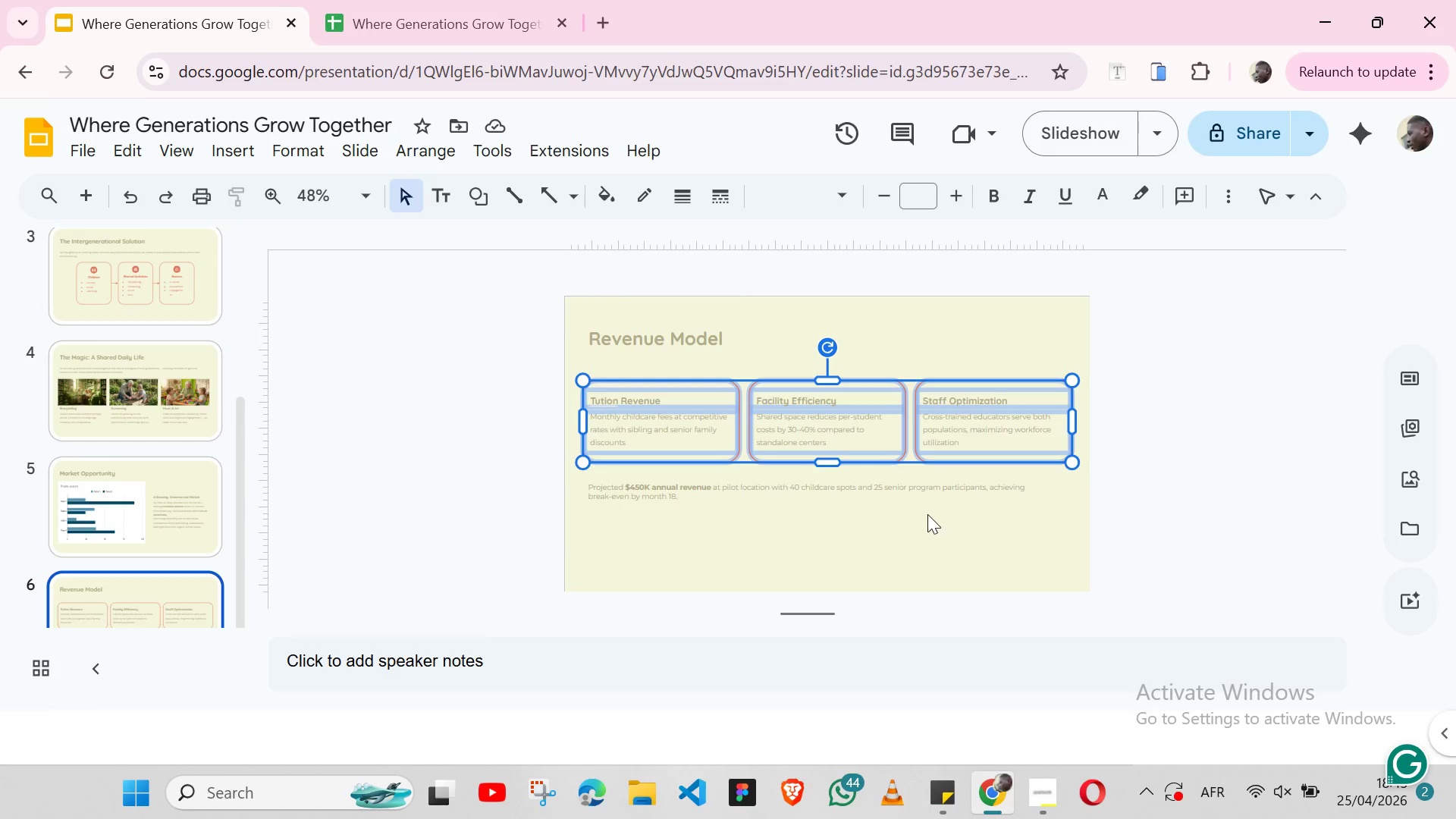 
left_click([927, 507])
 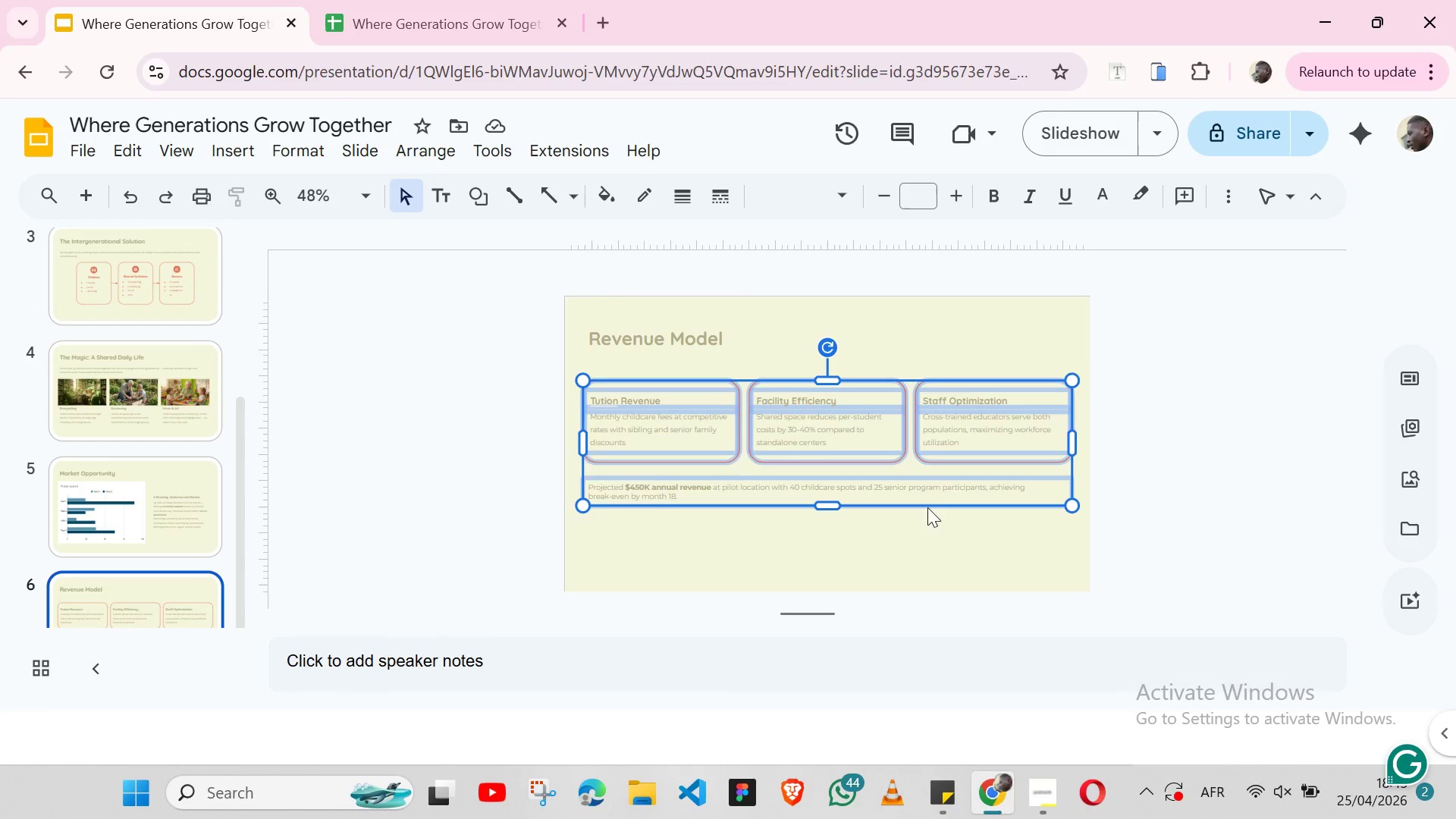 
key(Shift+ArrowDown)
 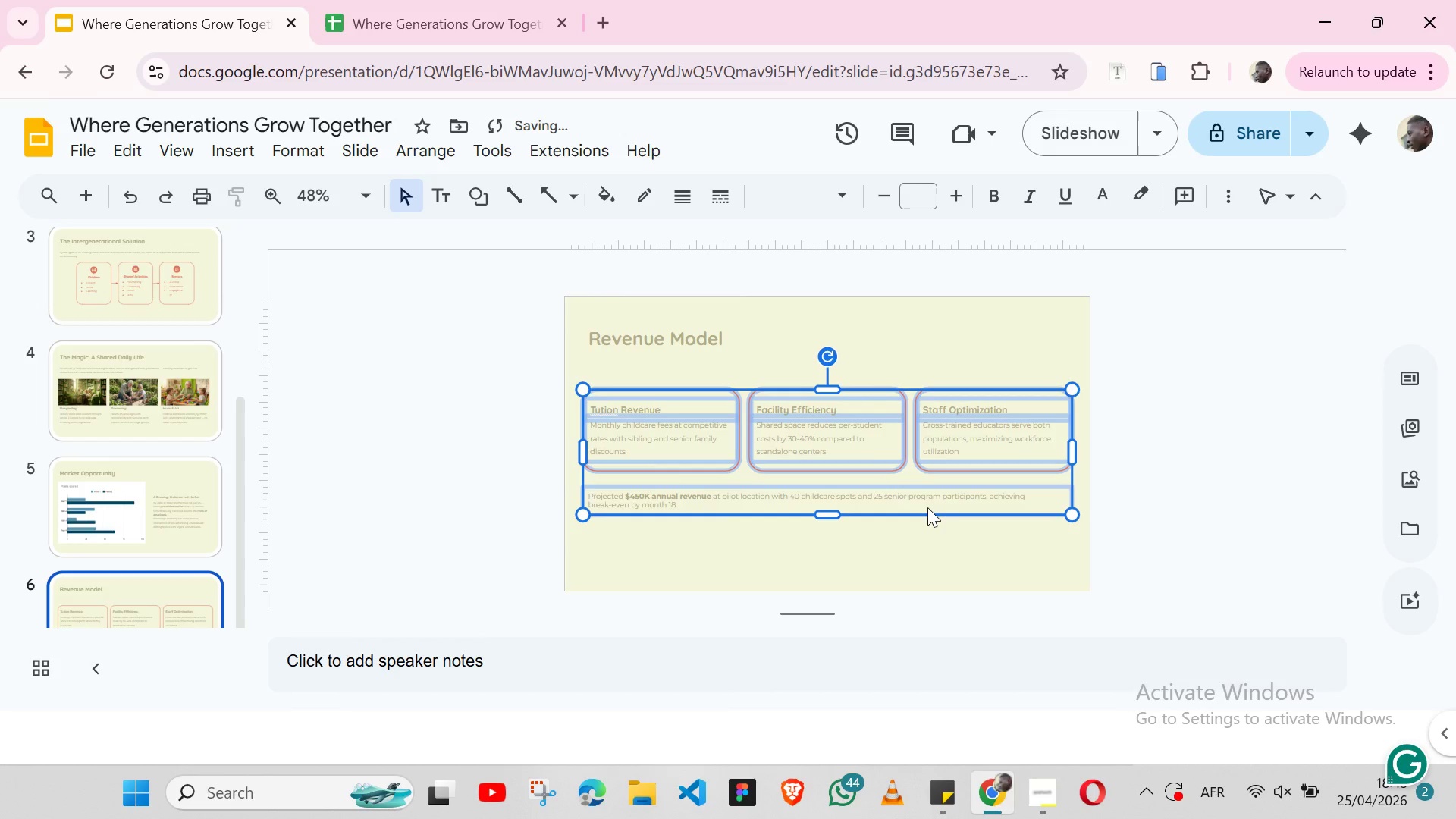 
key(Shift+ArrowDown)
 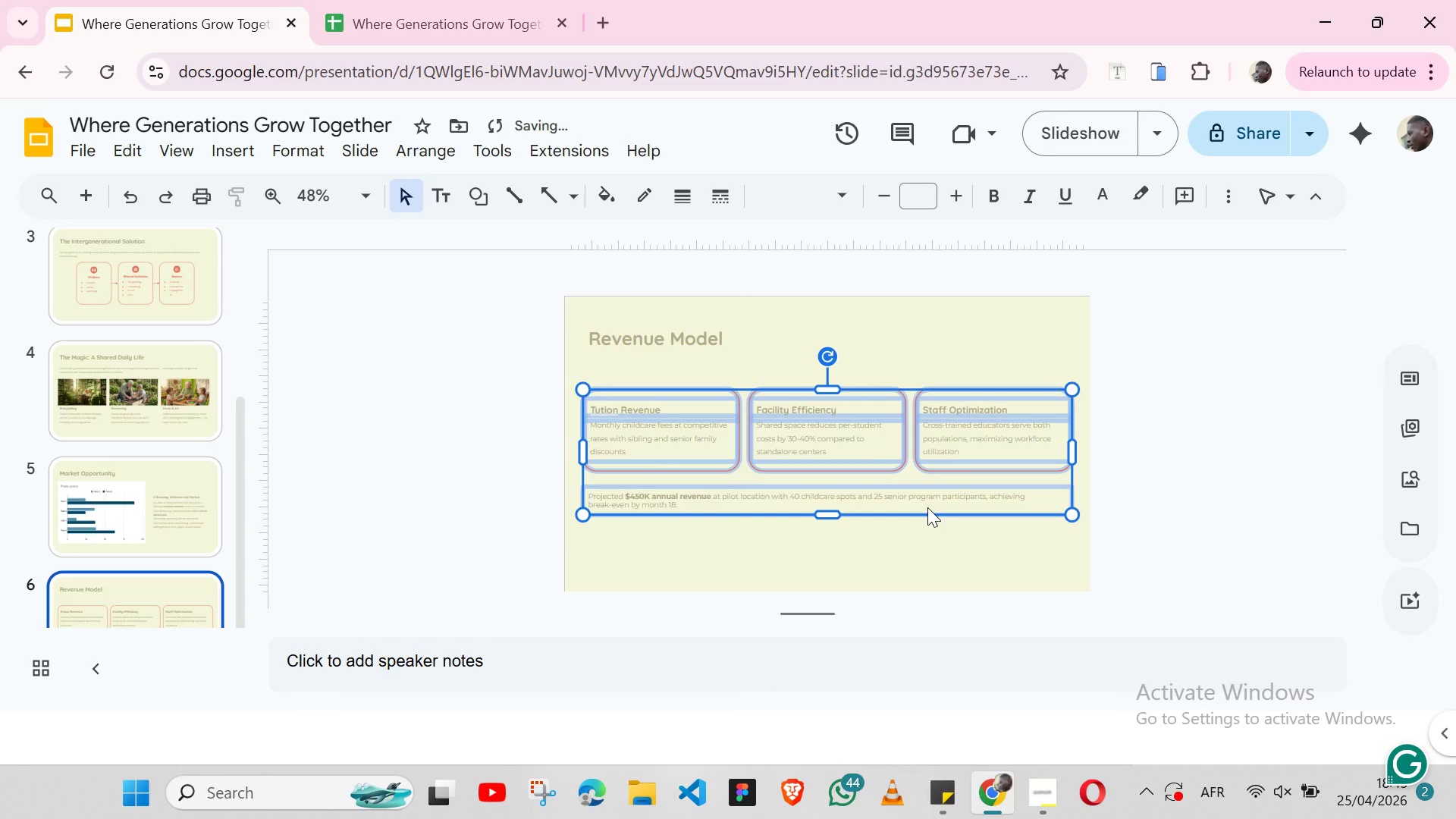 
key(Shift+ArrowDown)
 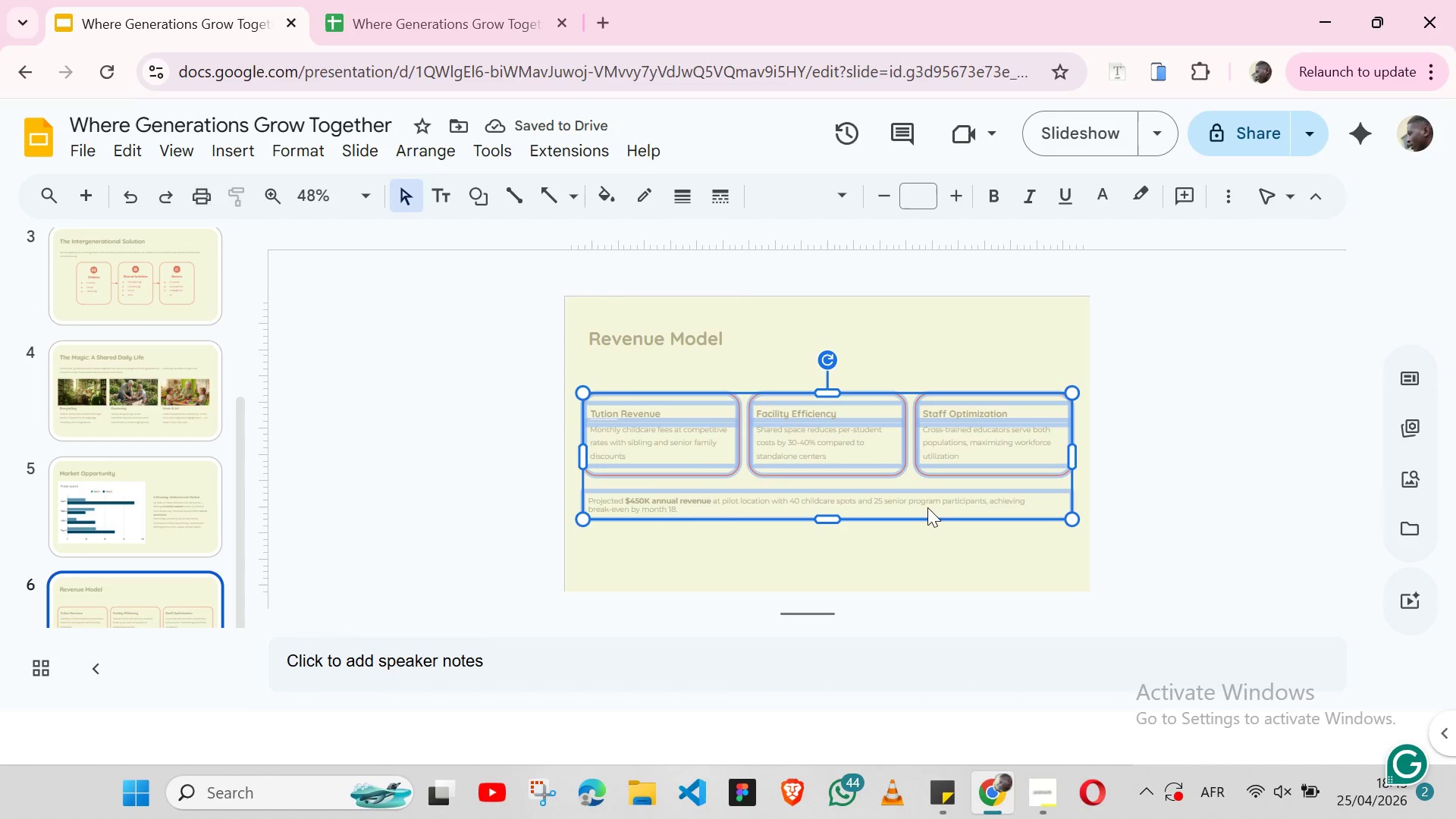 
key(Shift+ArrowUp)
 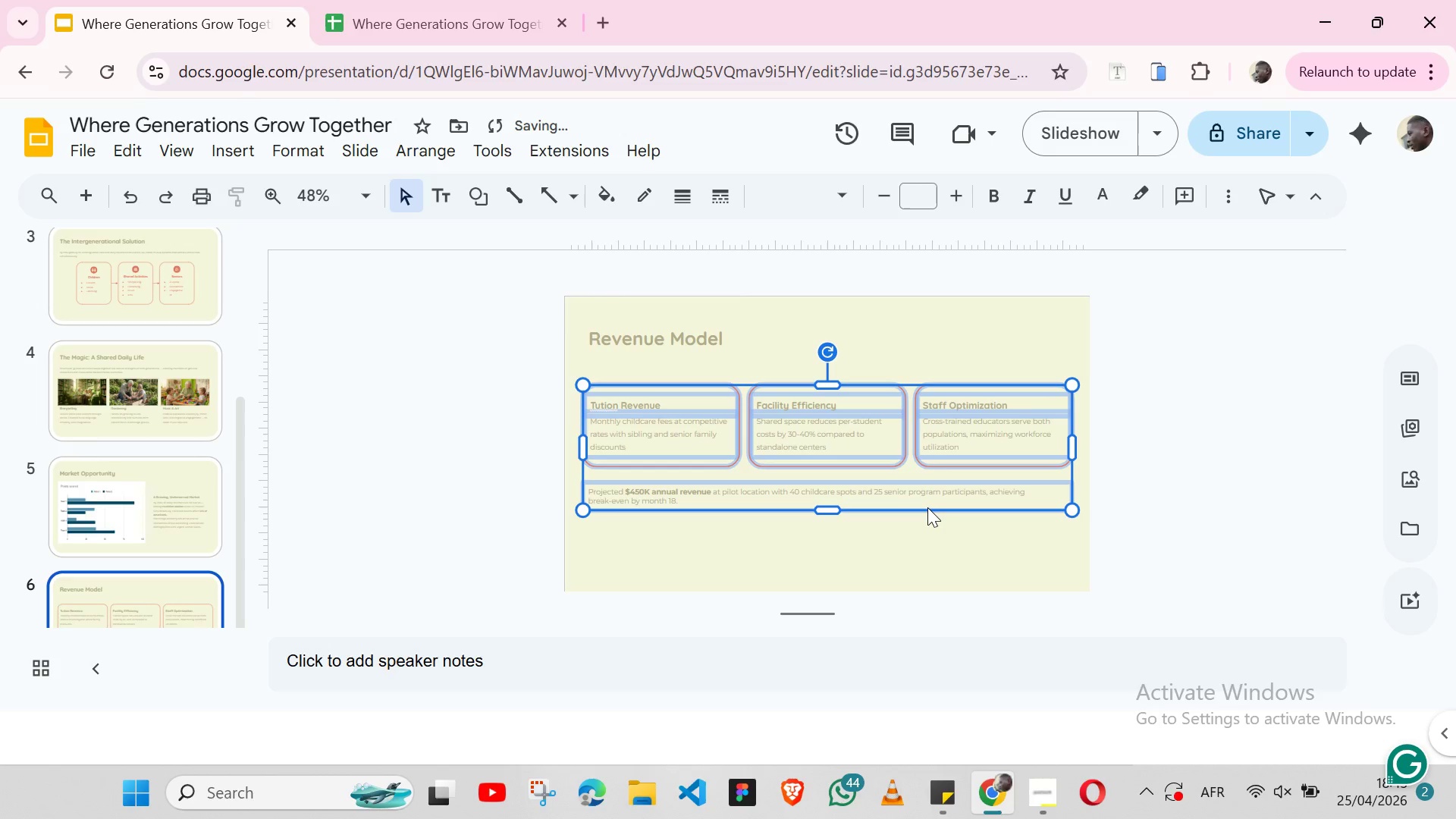 
key(Shift+ArrowUp)
 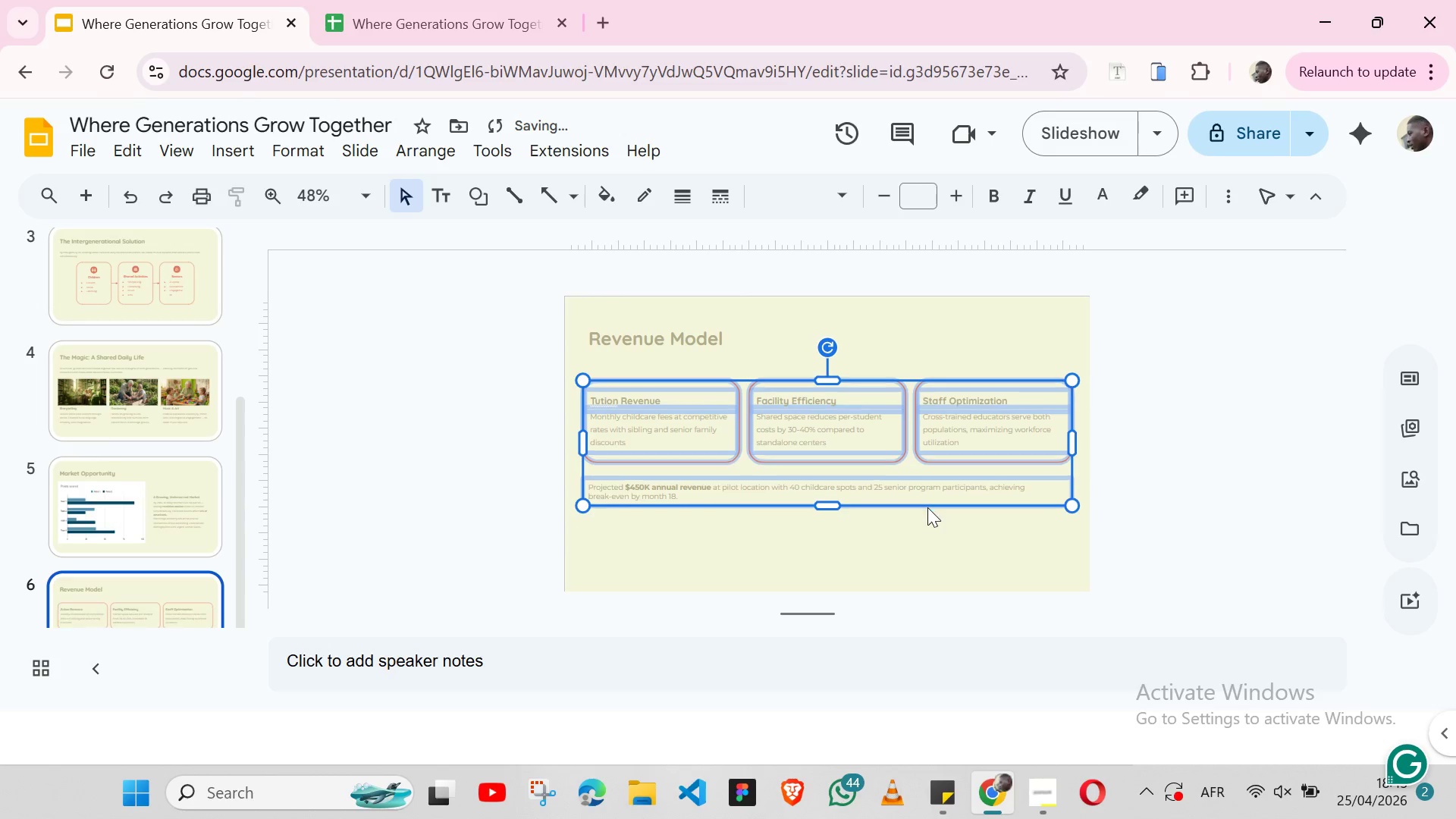 
key(Shift+ArrowUp)
 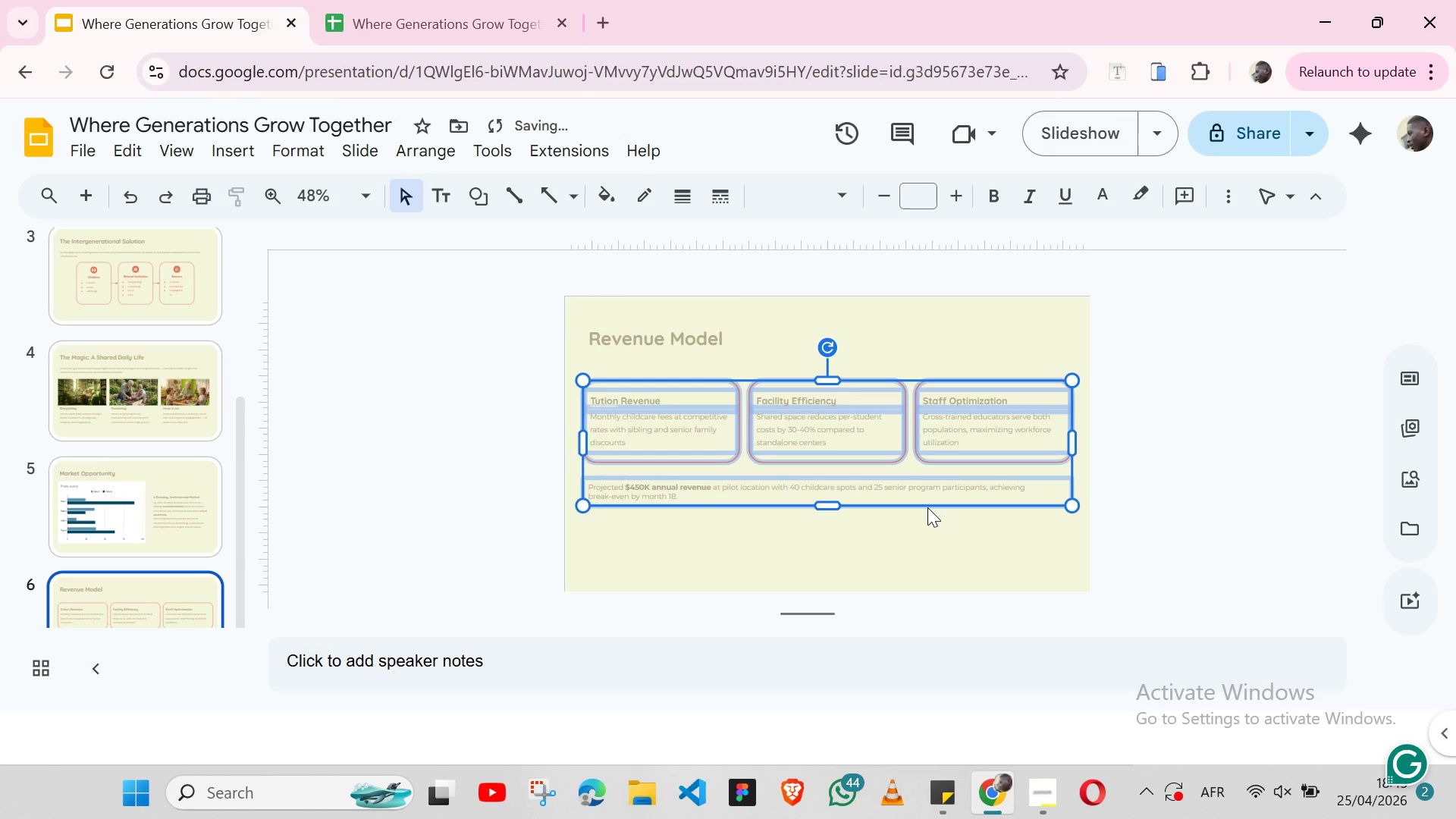 
left_click([927, 507])
 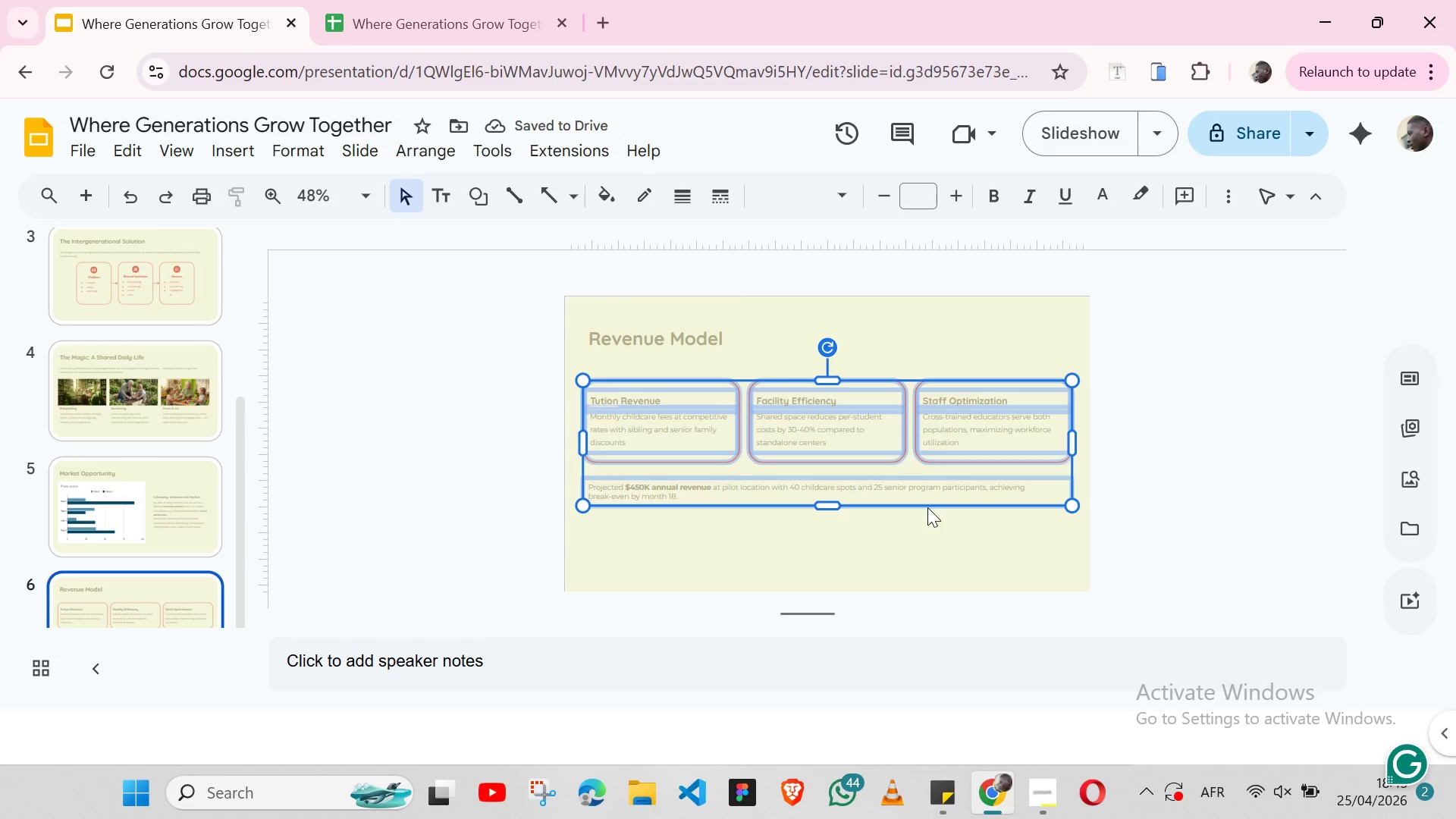 
left_click([927, 507])
 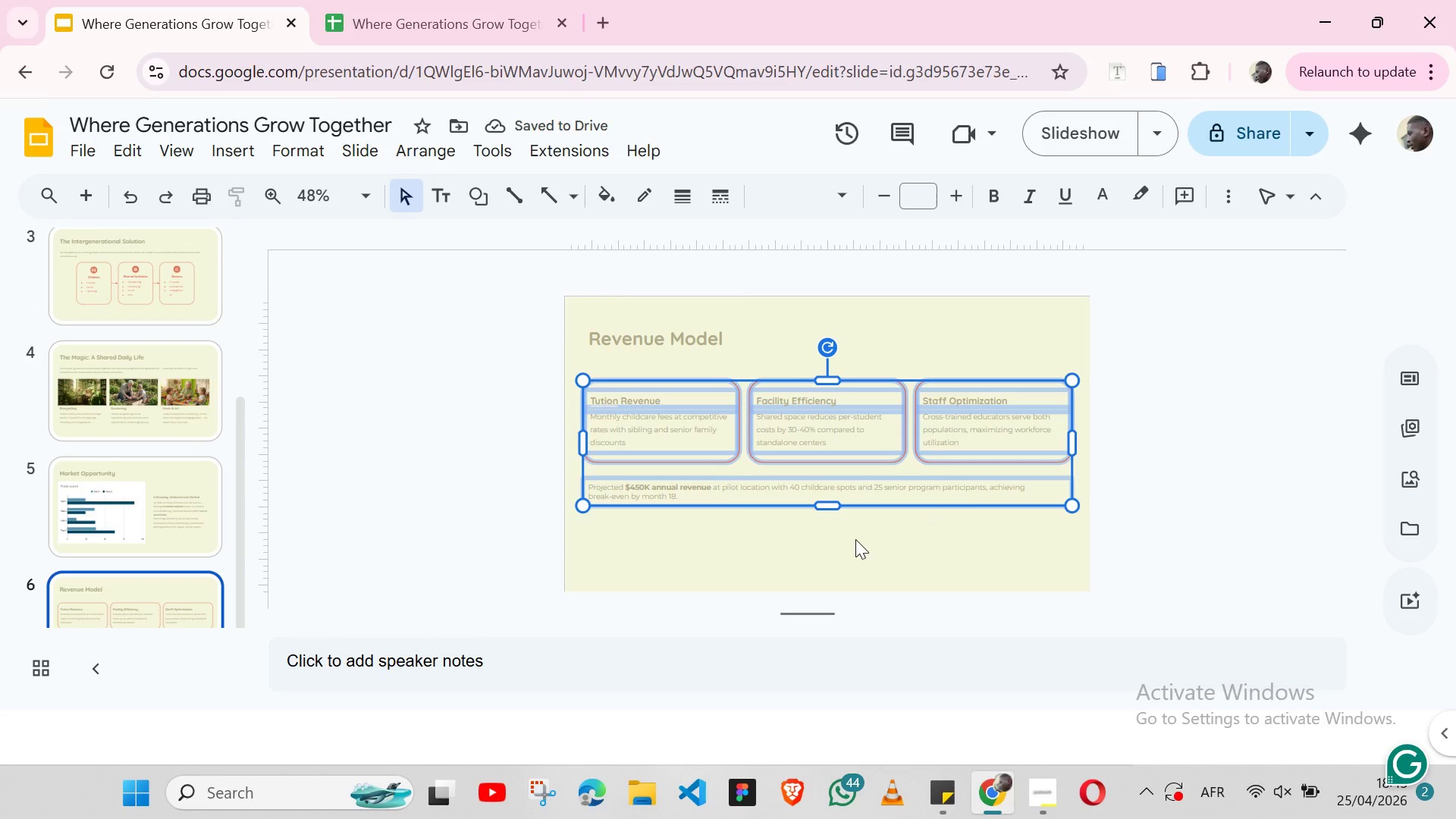 
left_click([843, 538])
 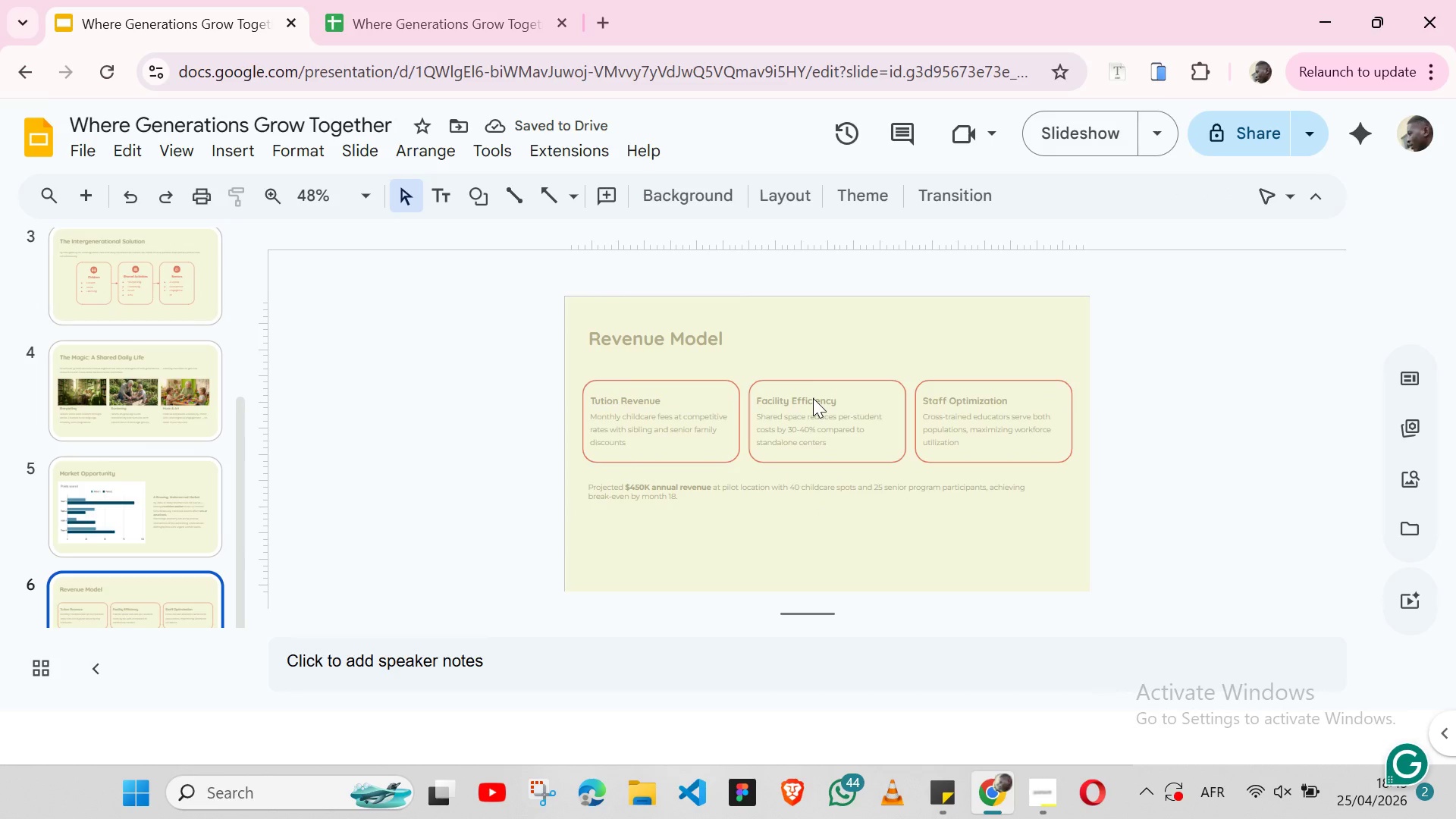 
left_click([813, 398])
 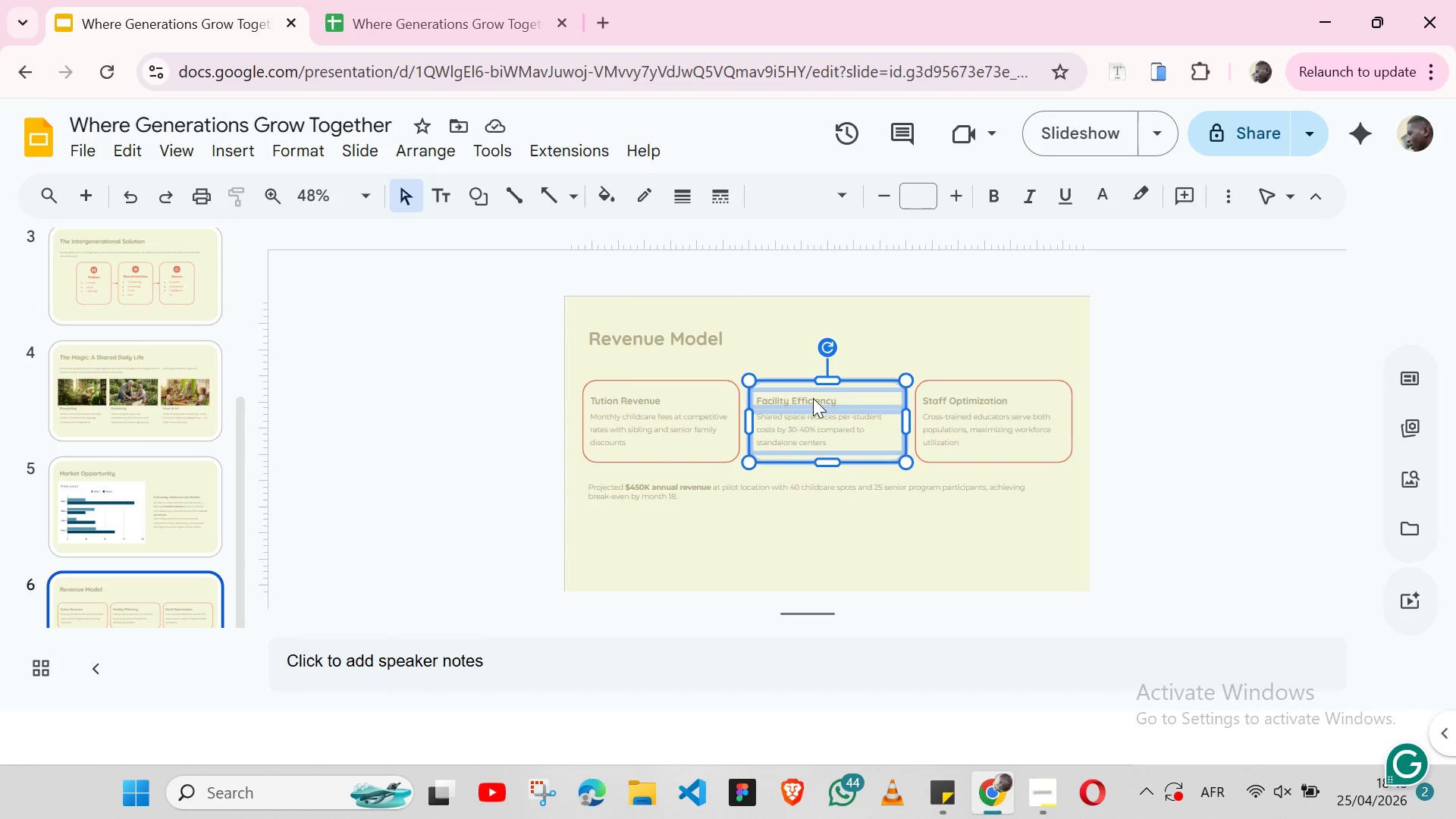 
left_click([813, 398])
 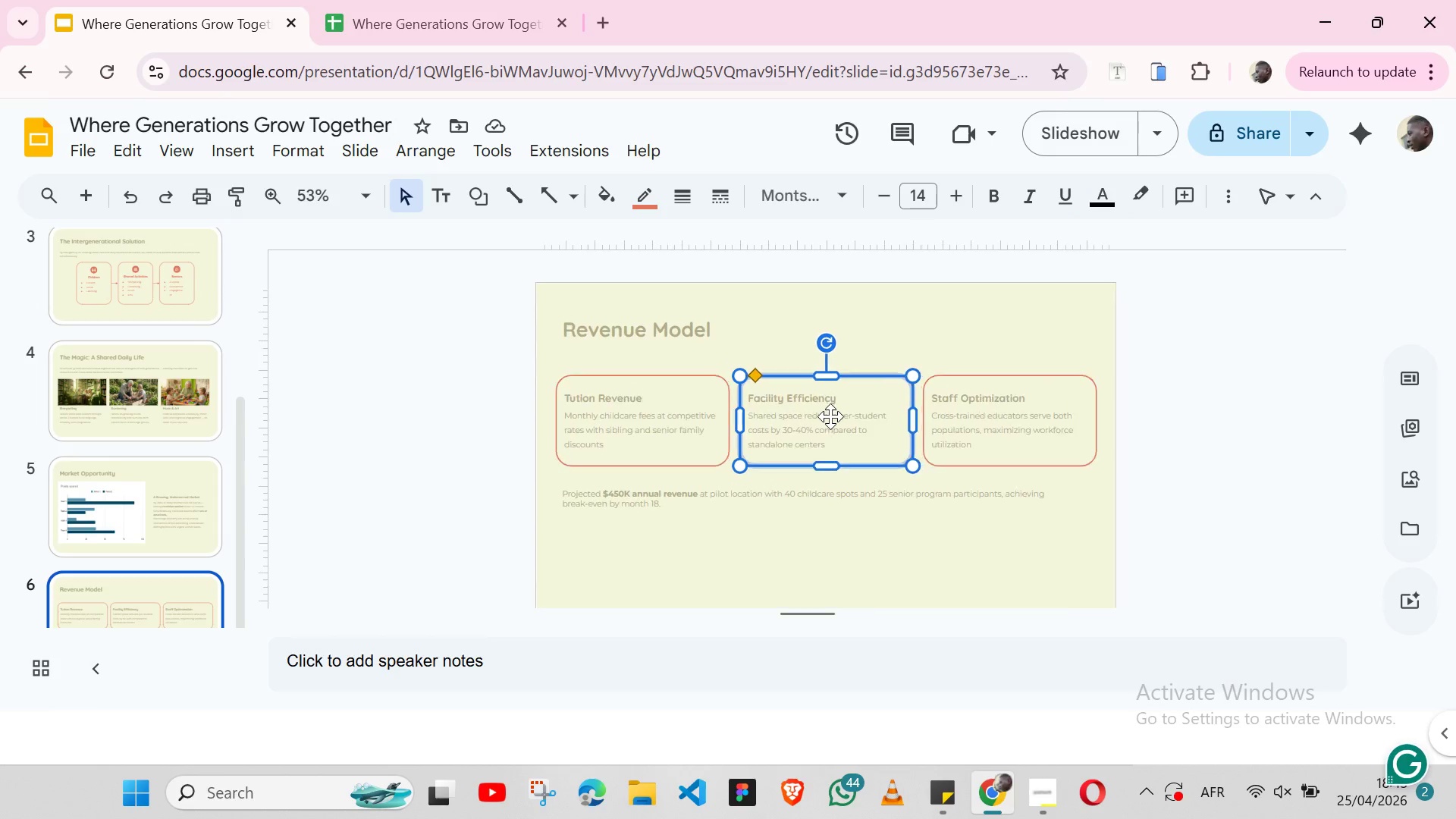 
left_click([830, 416])
 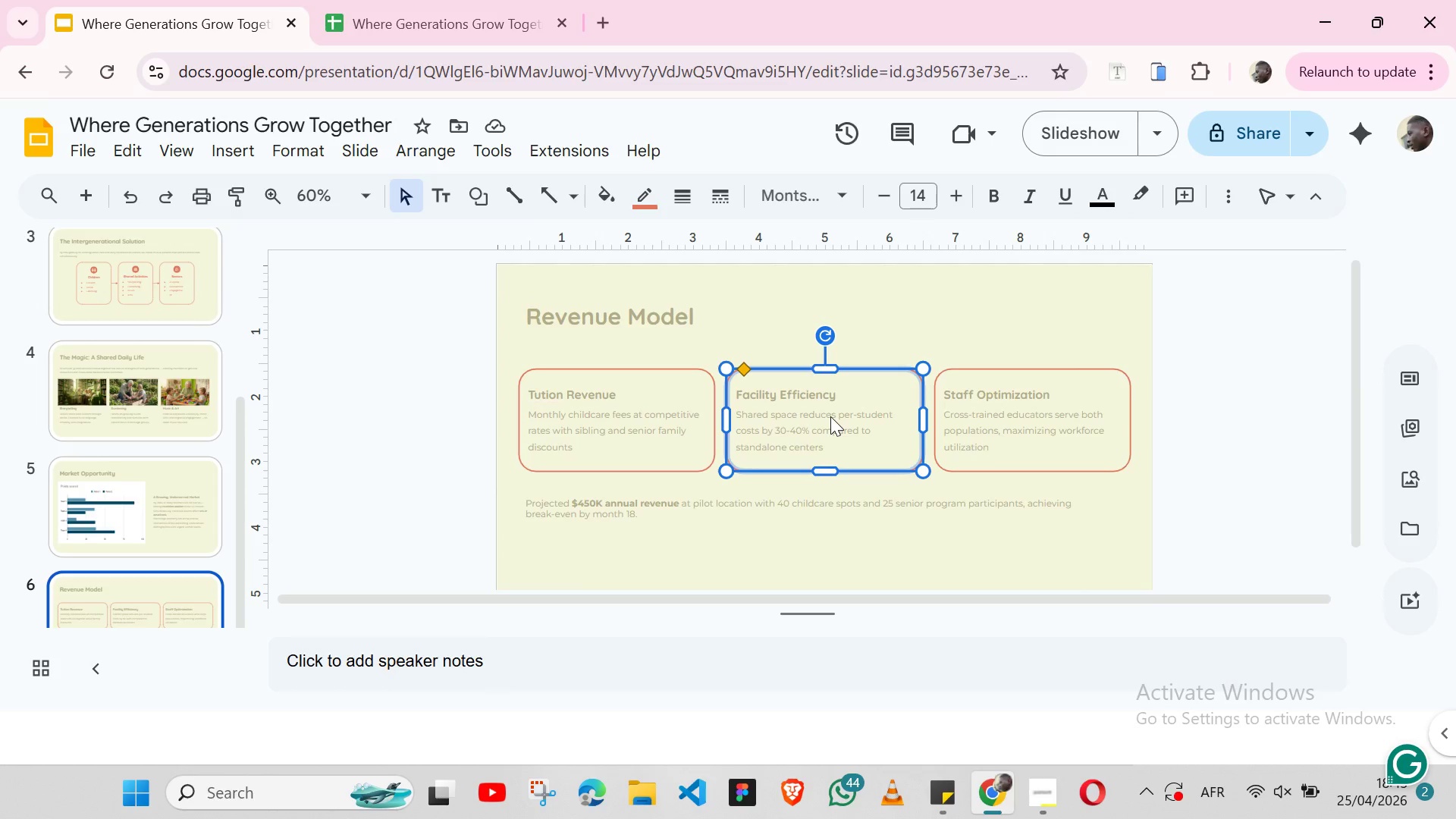 
double_click([830, 416])
 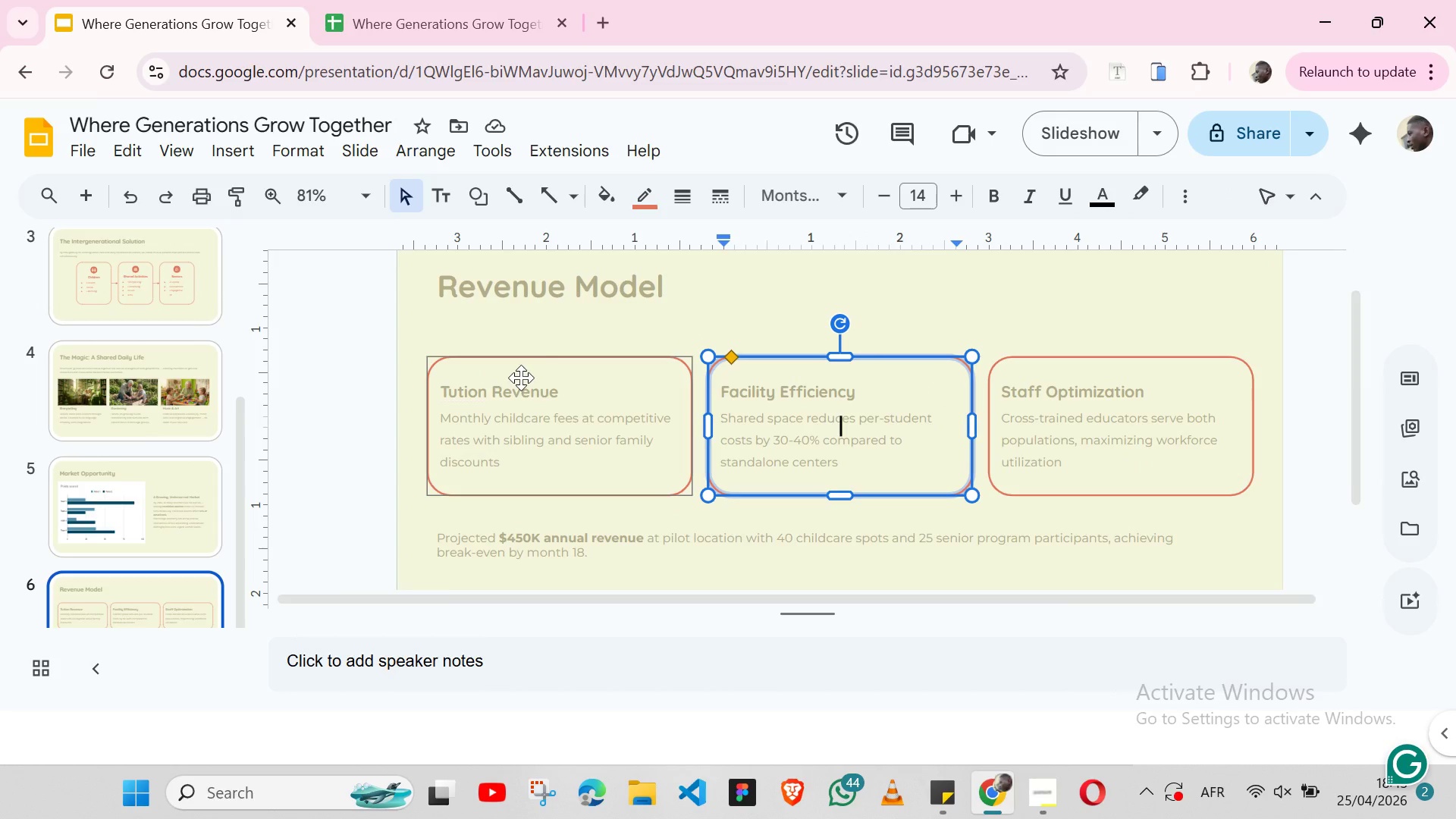 
double_click([529, 393])
 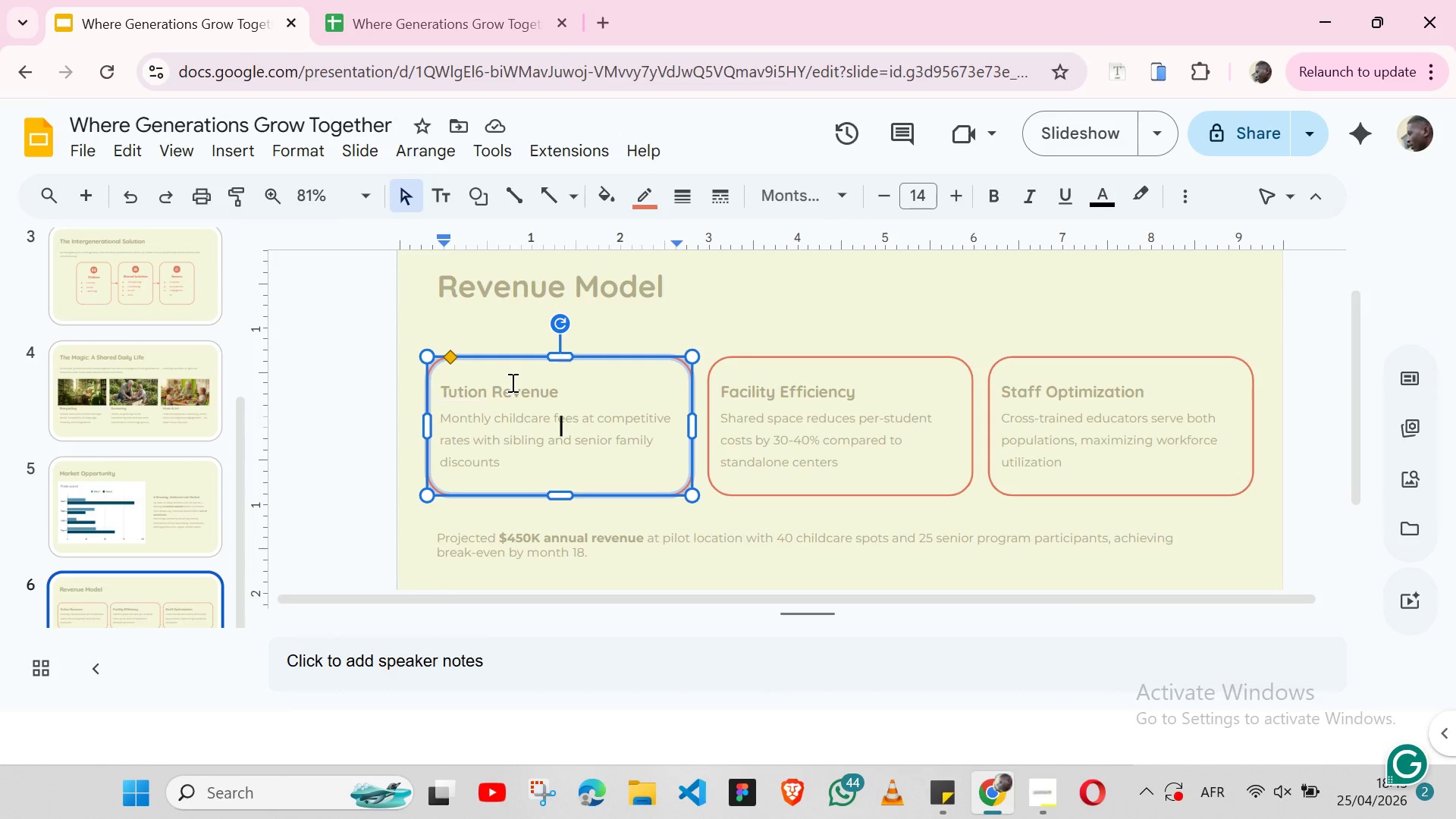 
double_click([511, 382])
 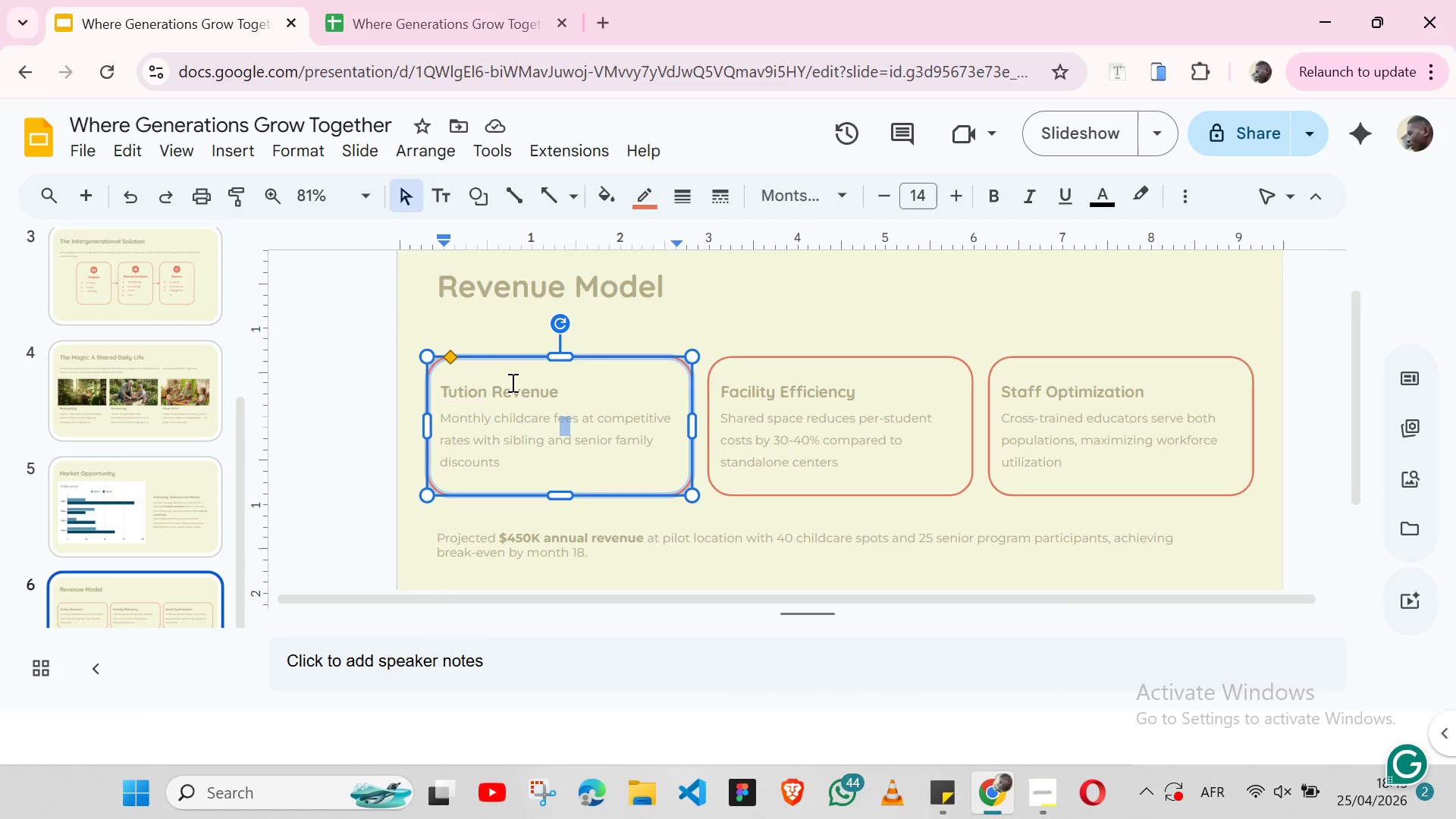 
triple_click([511, 382])
 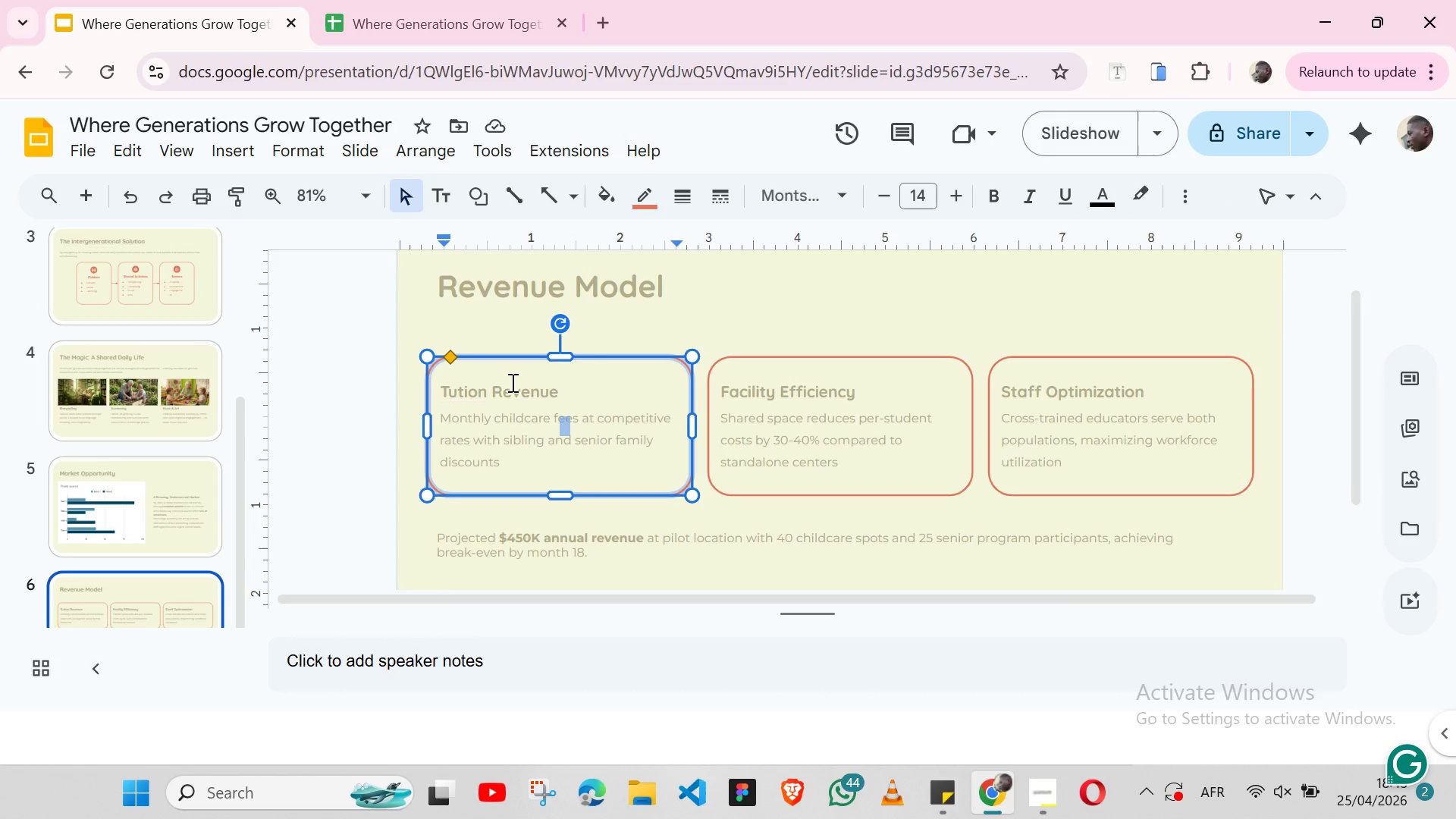 
triple_click([511, 382])
 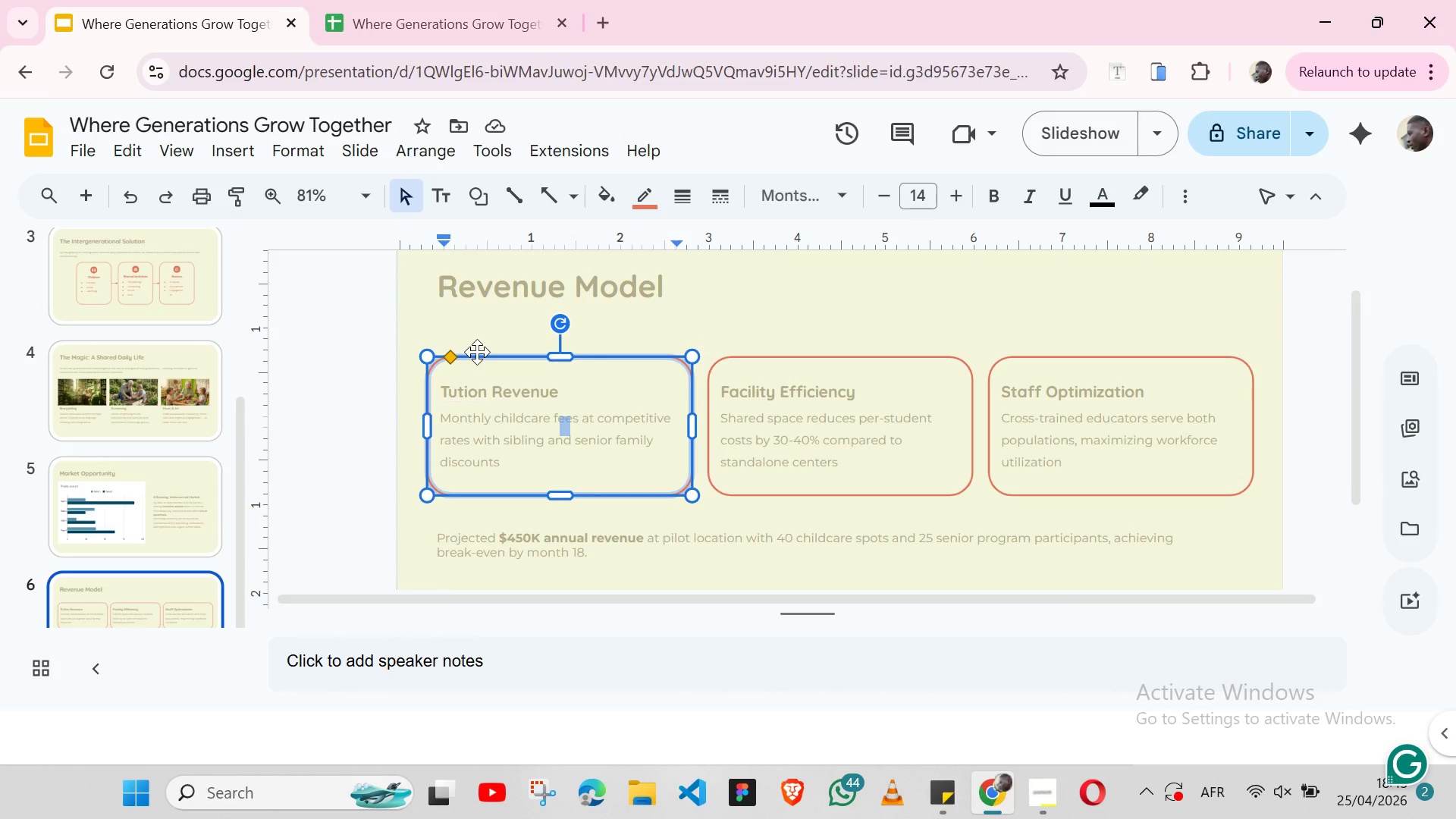 
left_click([477, 352])
 